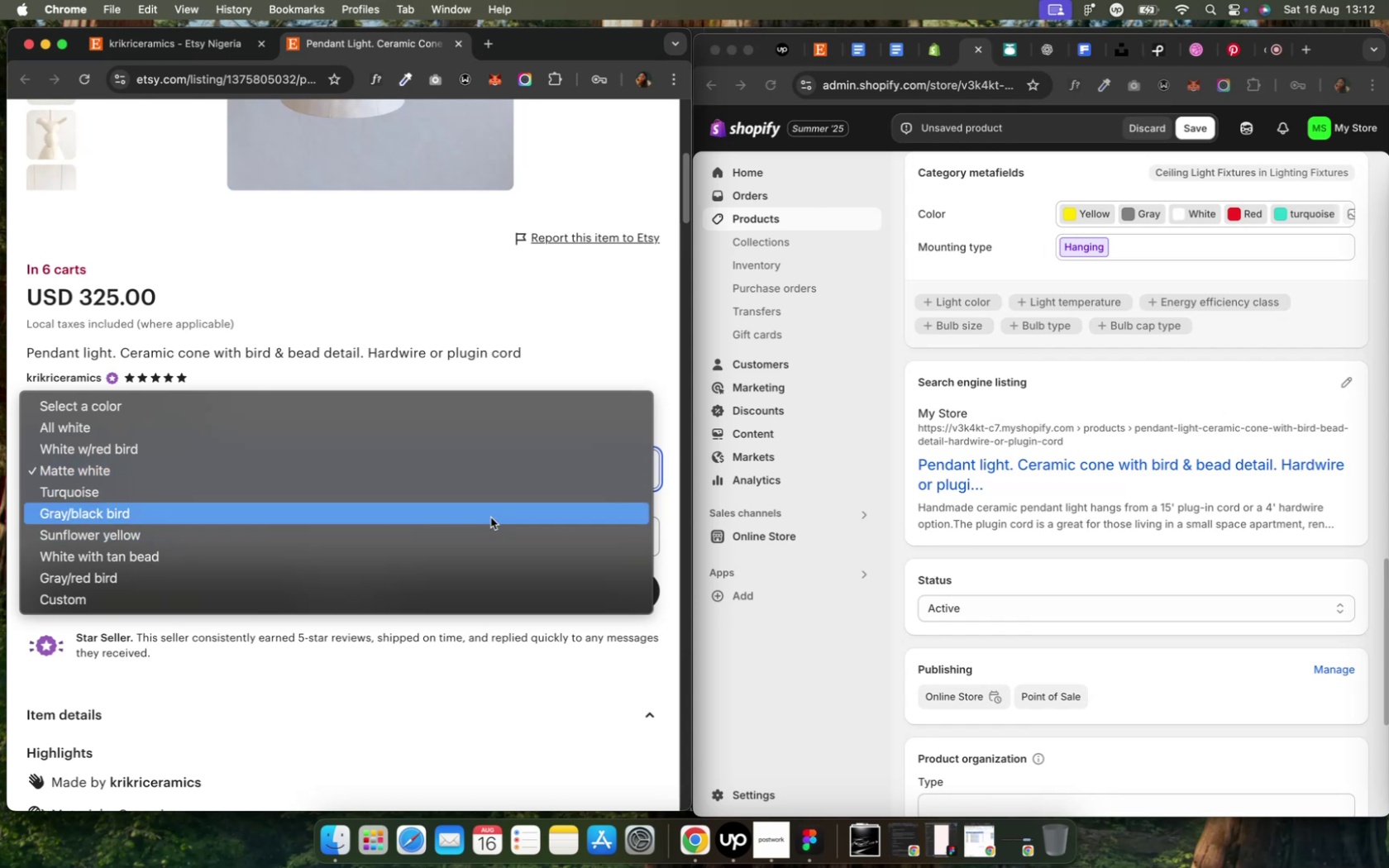 
wait(14.61)
 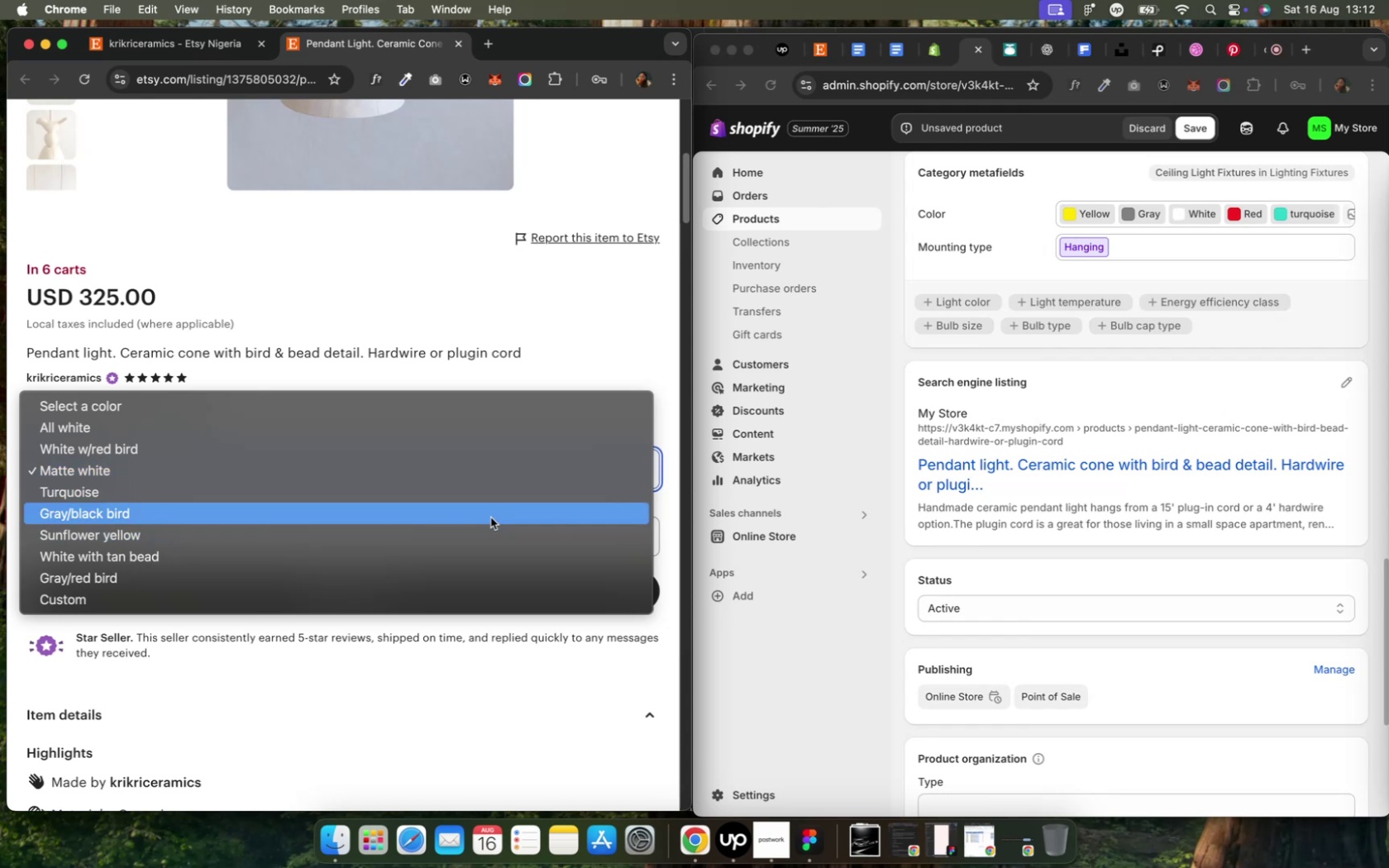 
left_click([327, 549])
 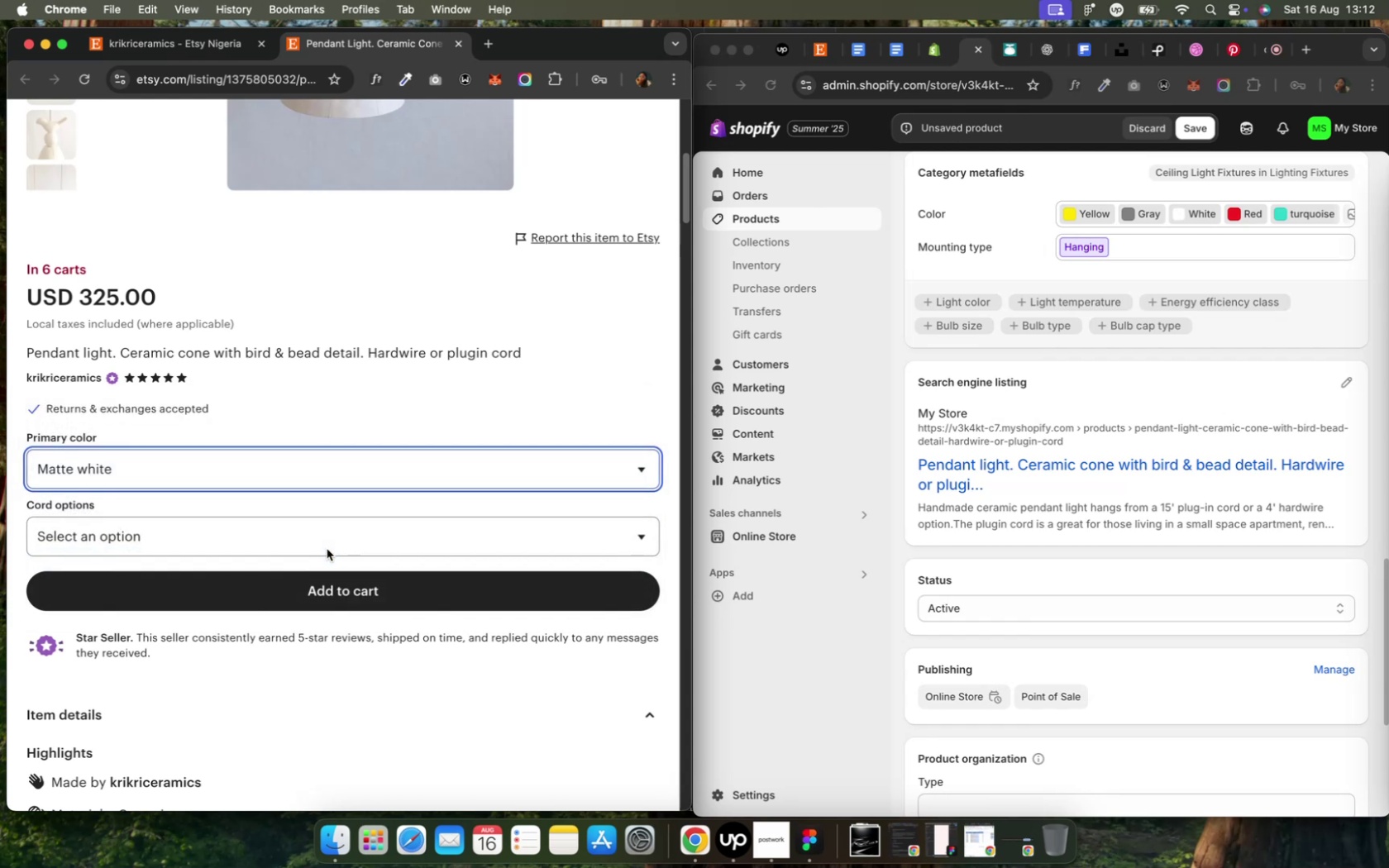 
scroll: coordinate [356, 533], scroll_direction: up, amount: 4.0
 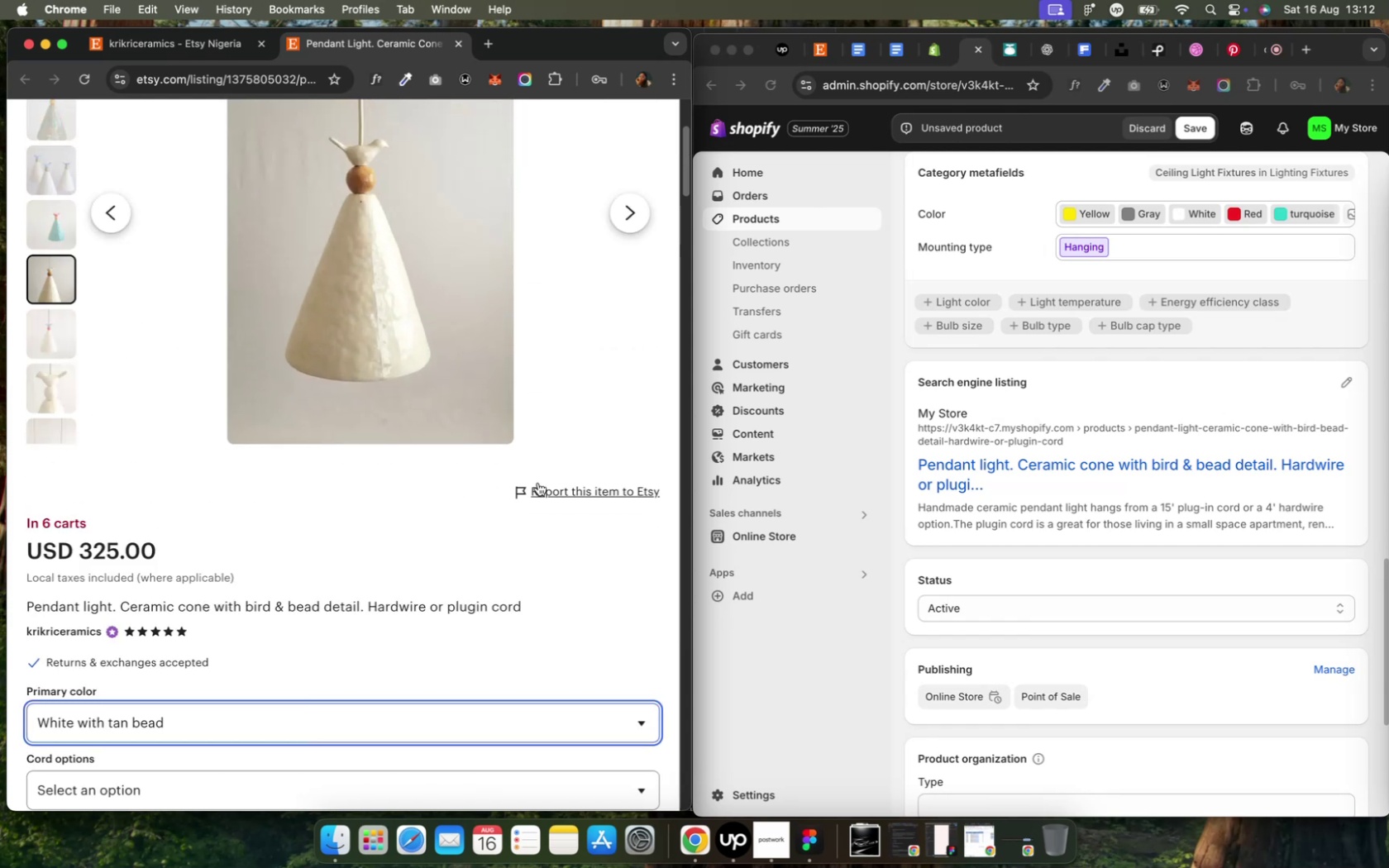 
wait(5.99)
 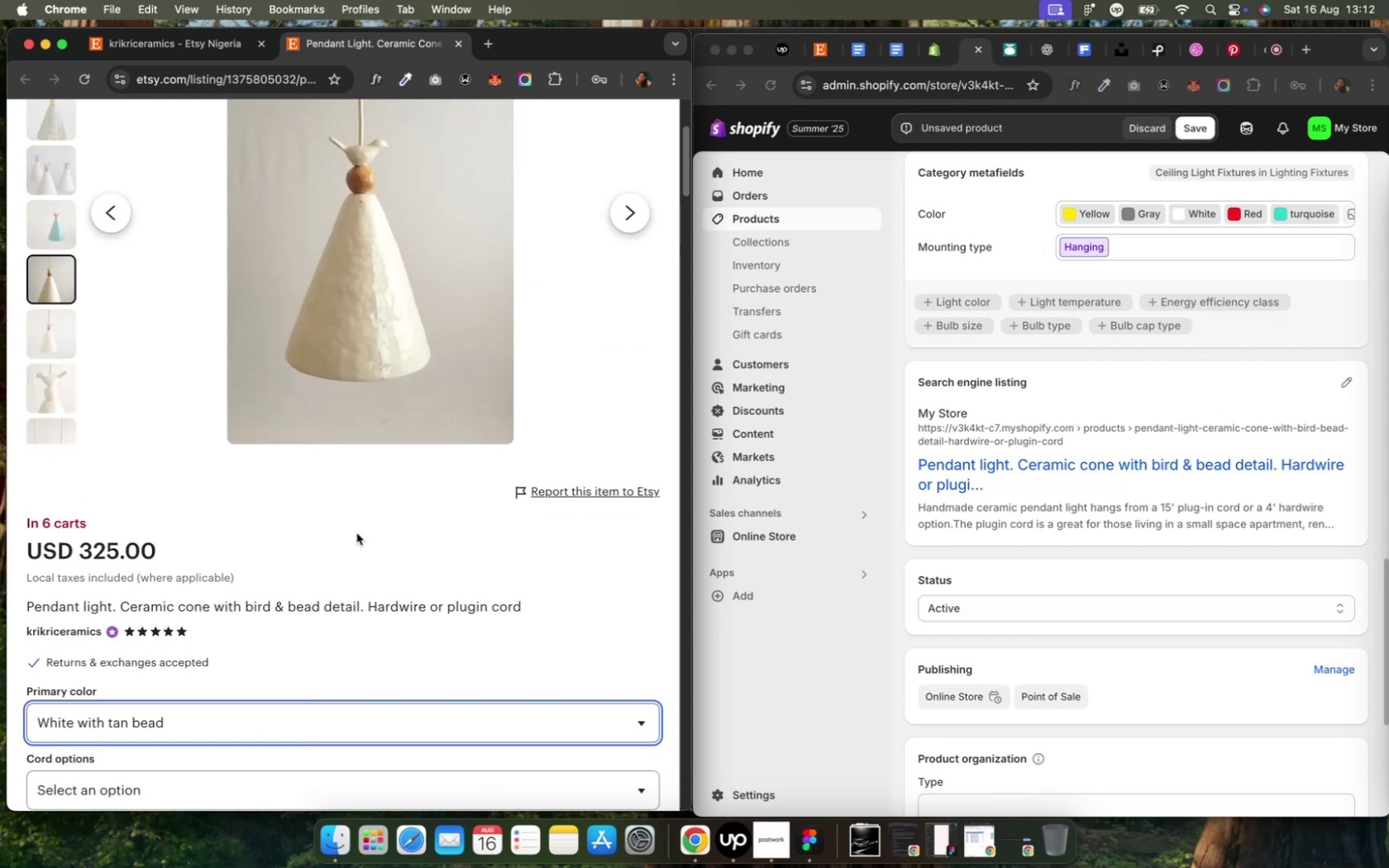 
left_click([1125, 248])
 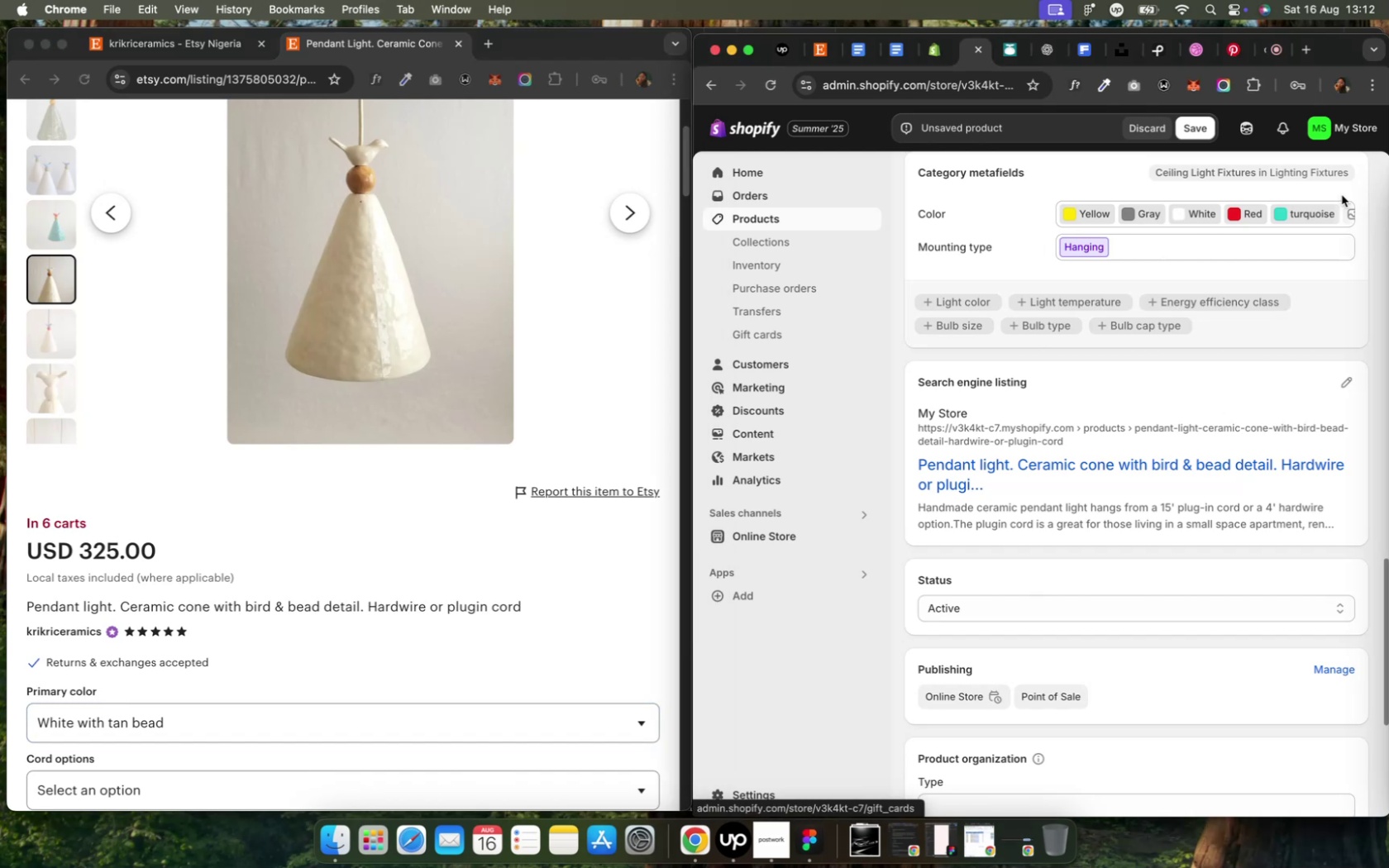 
left_click([1347, 214])
 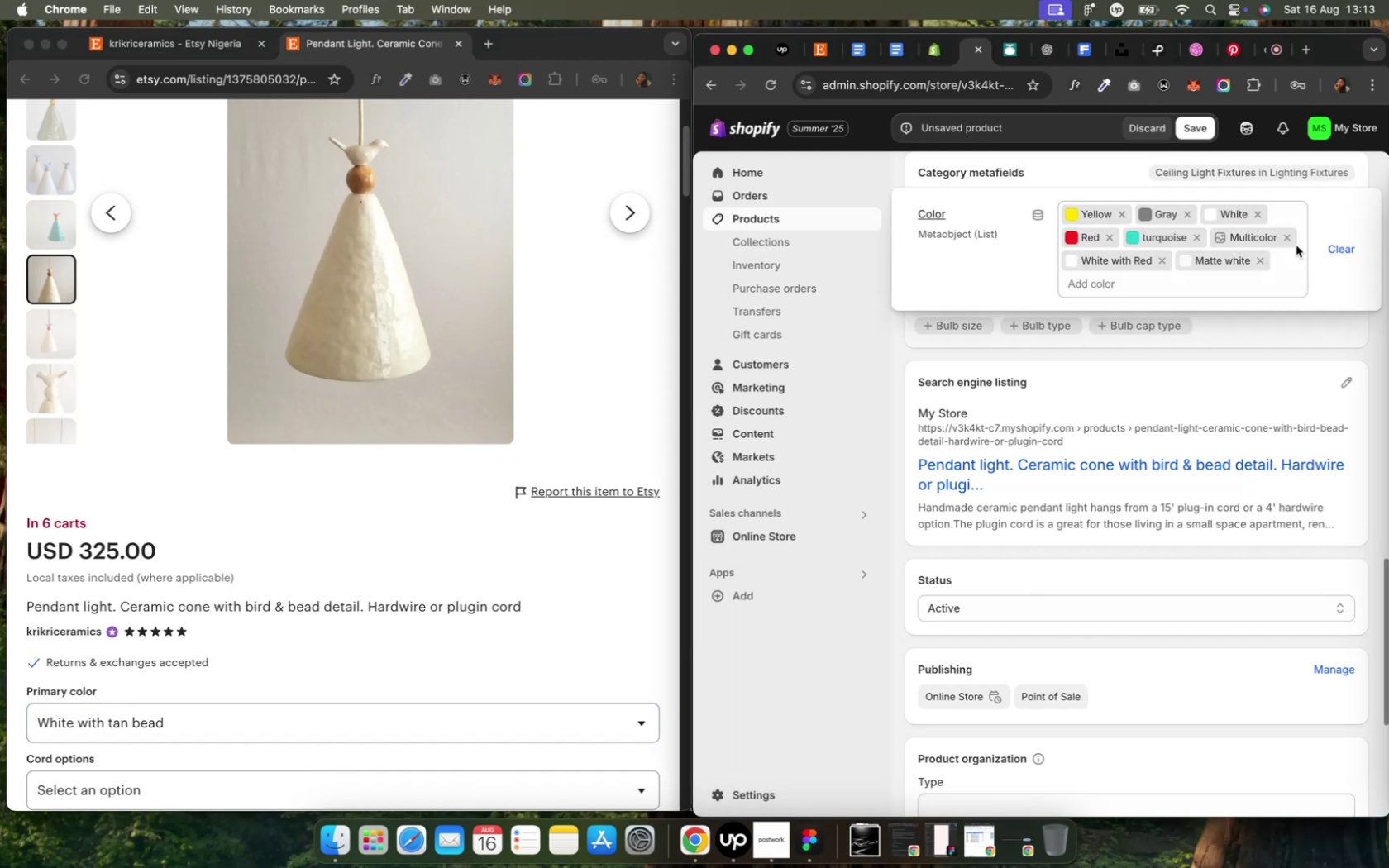 
mouse_move([1101, 323])
 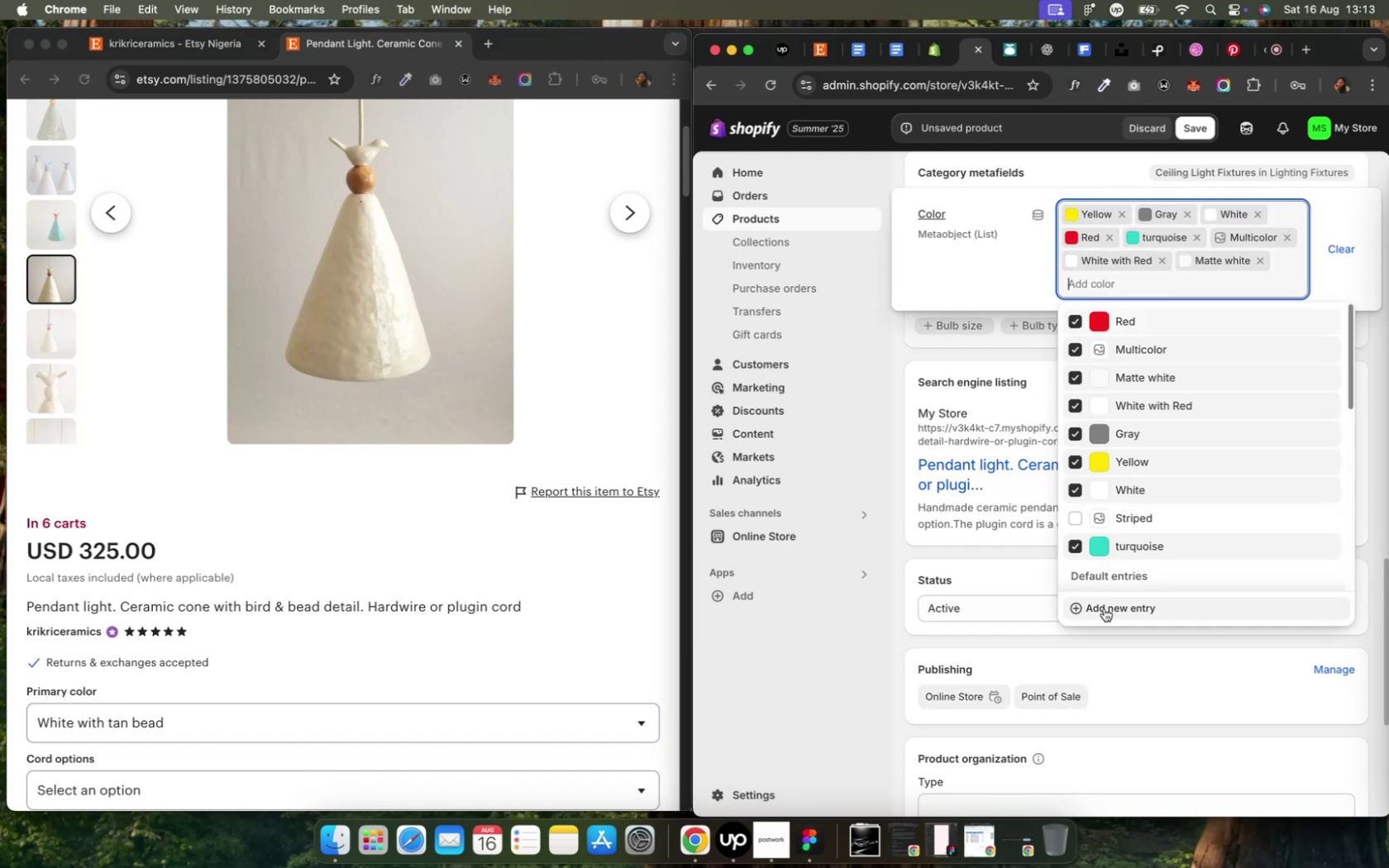 
left_click([1103, 608])
 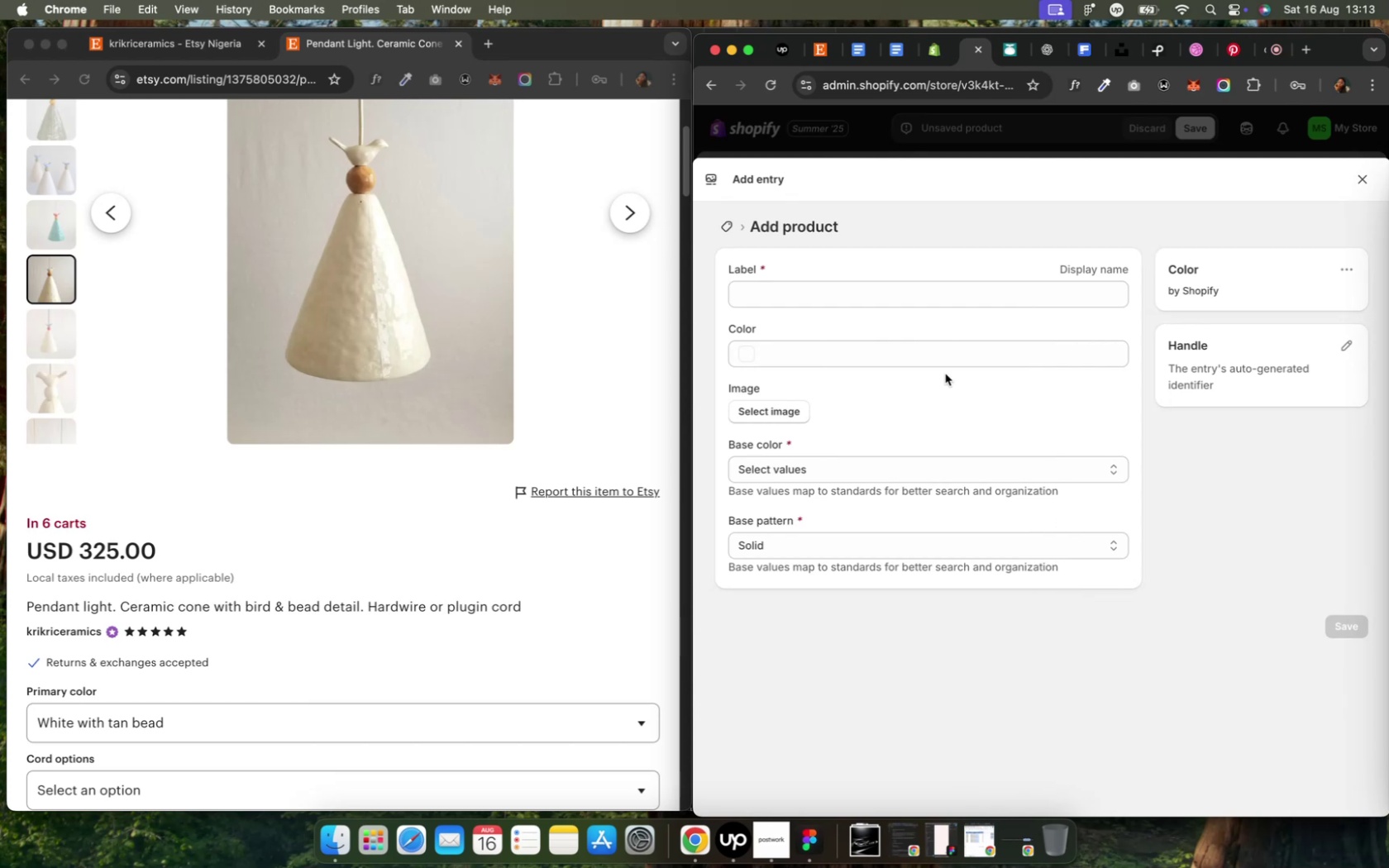 
left_click([801, 289])
 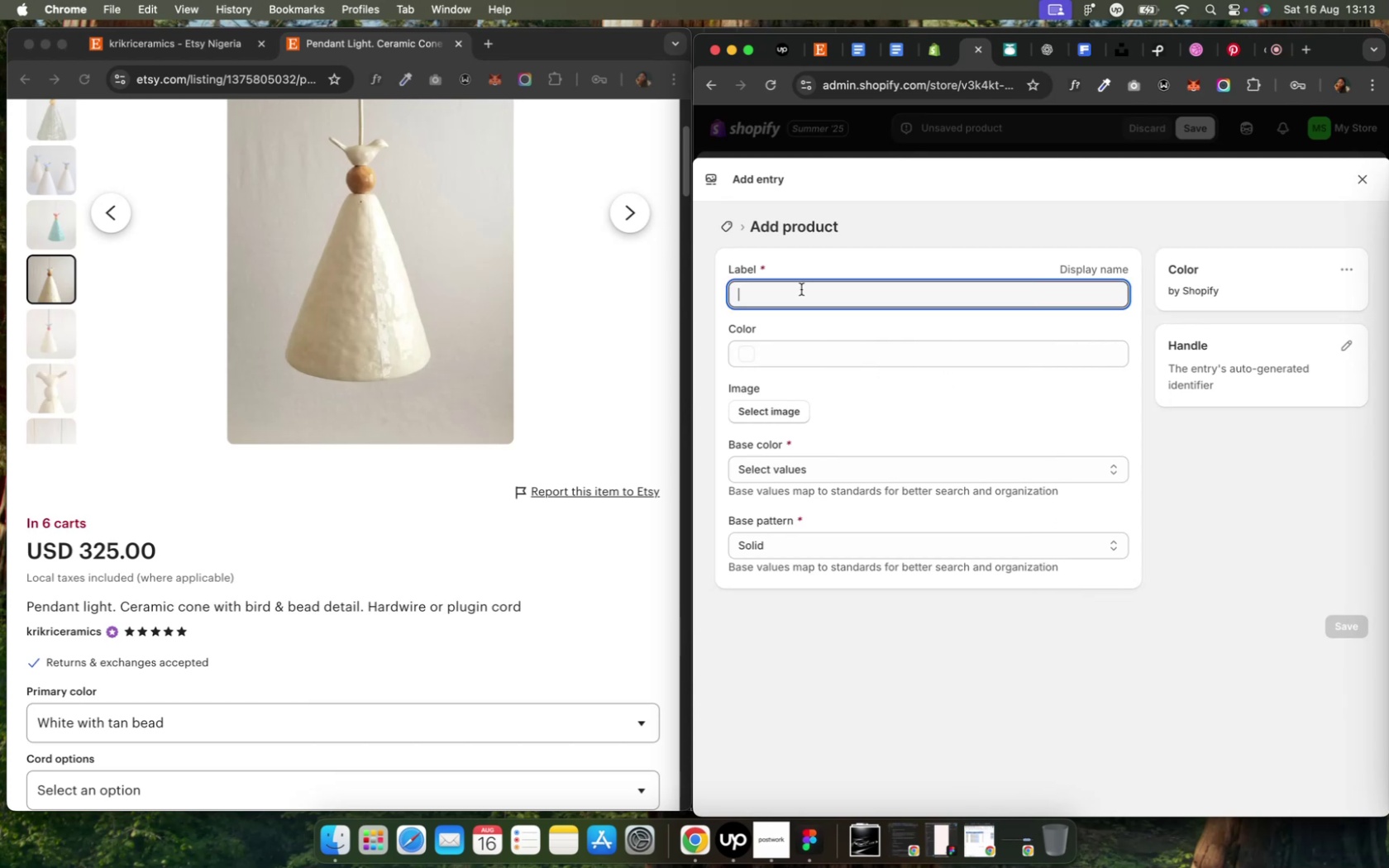 
type(White with tan bead)
 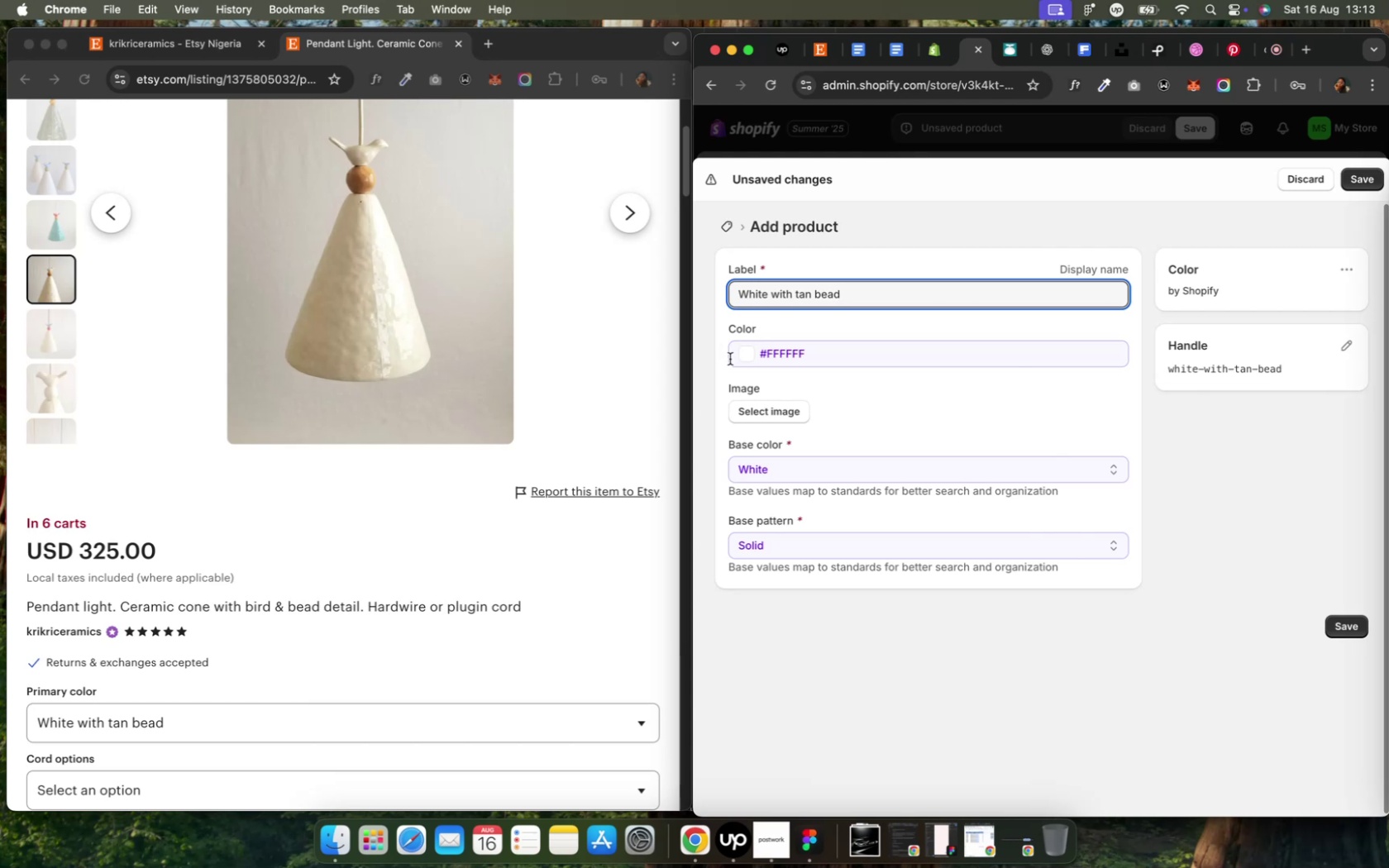 
left_click([742, 356])
 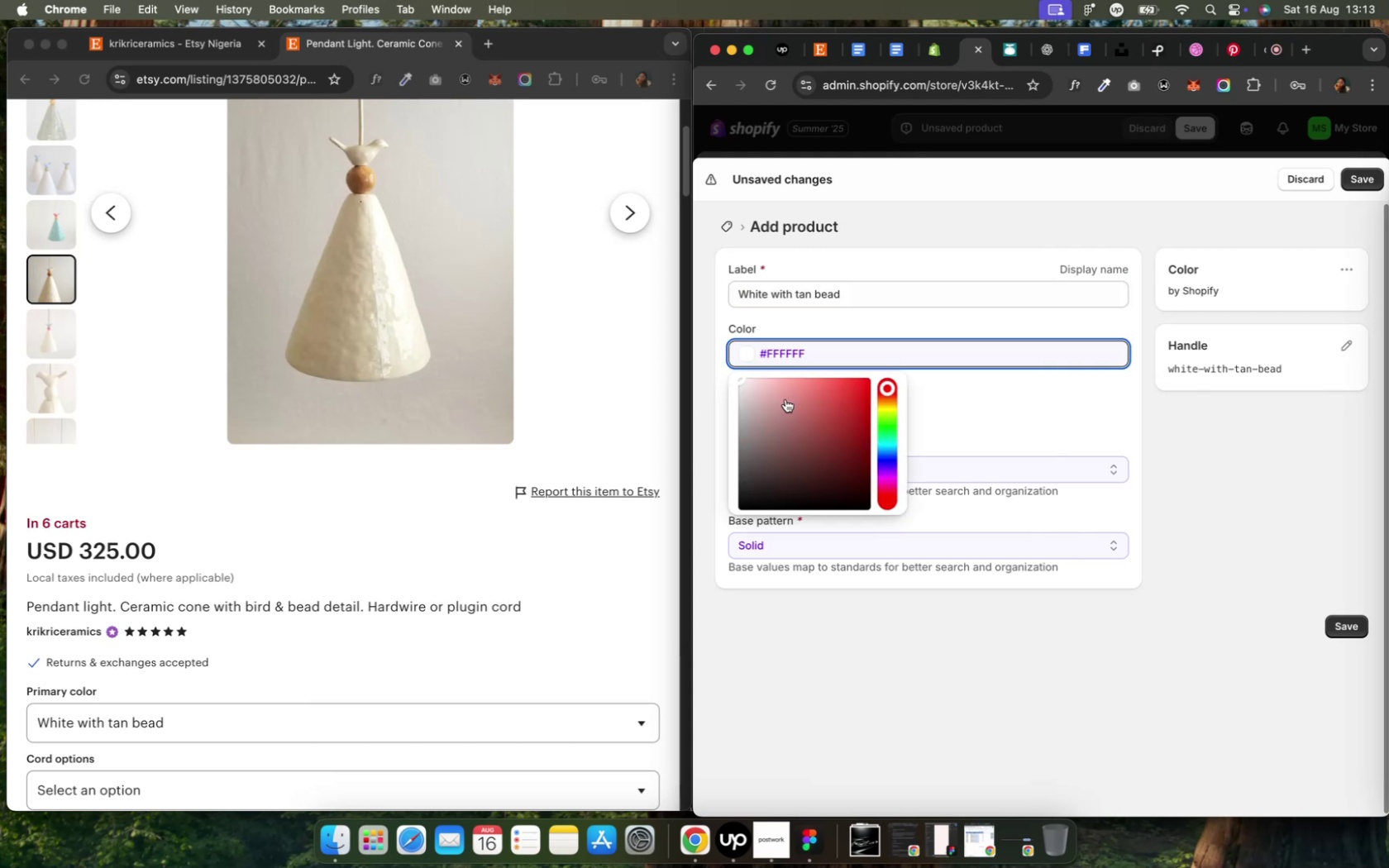 
left_click([986, 402])
 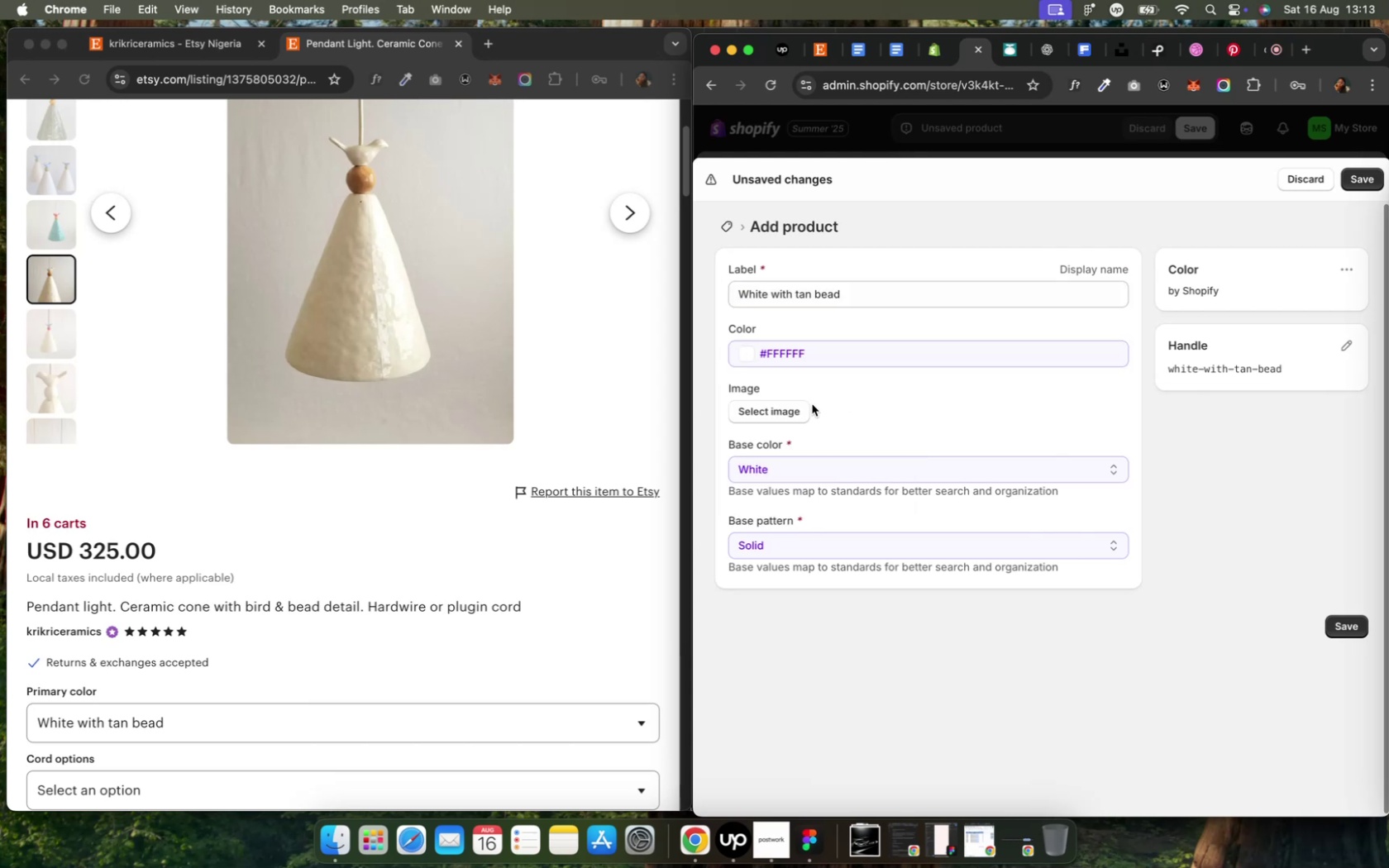 
left_click([750, 406])
 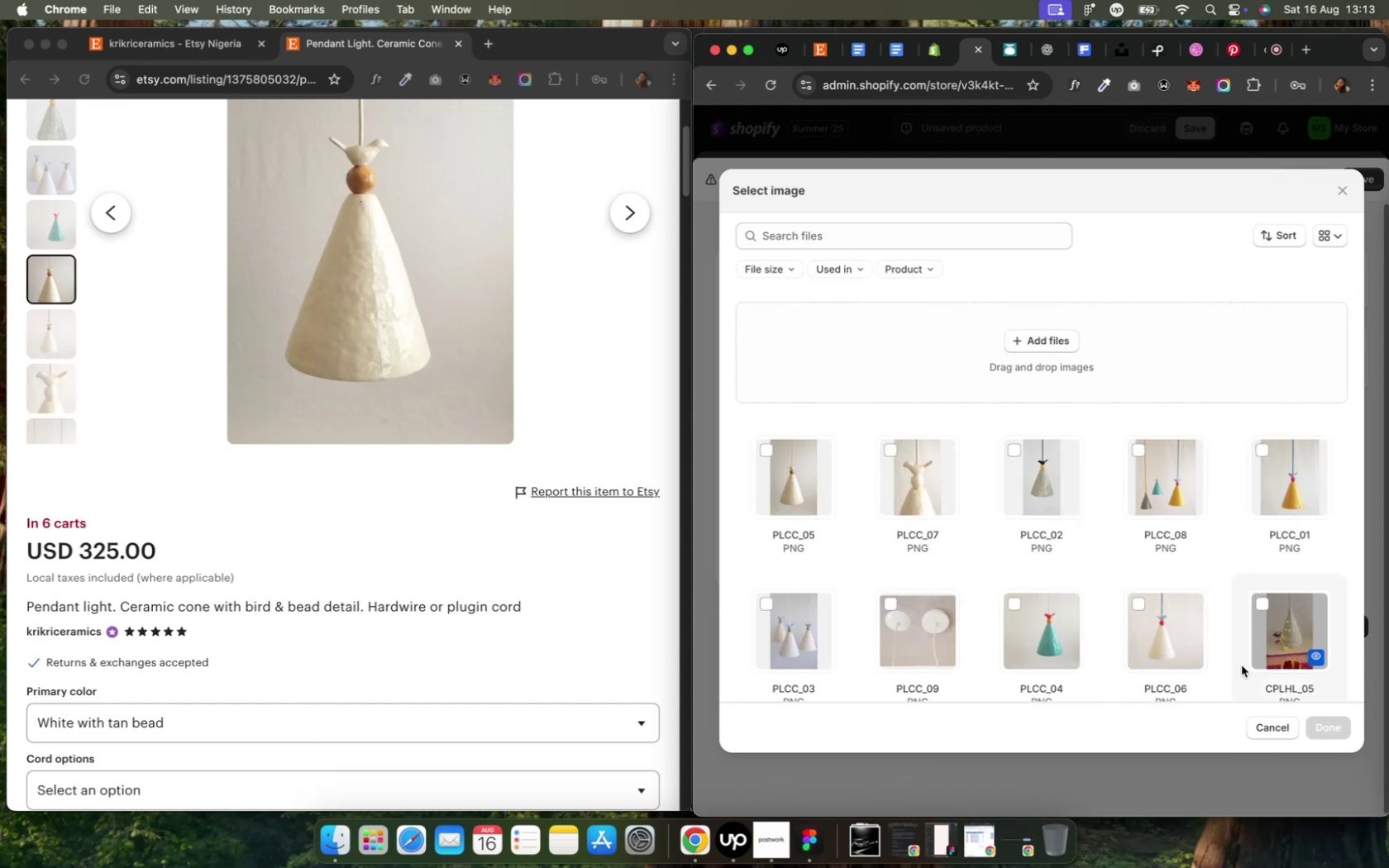 
wait(7.25)
 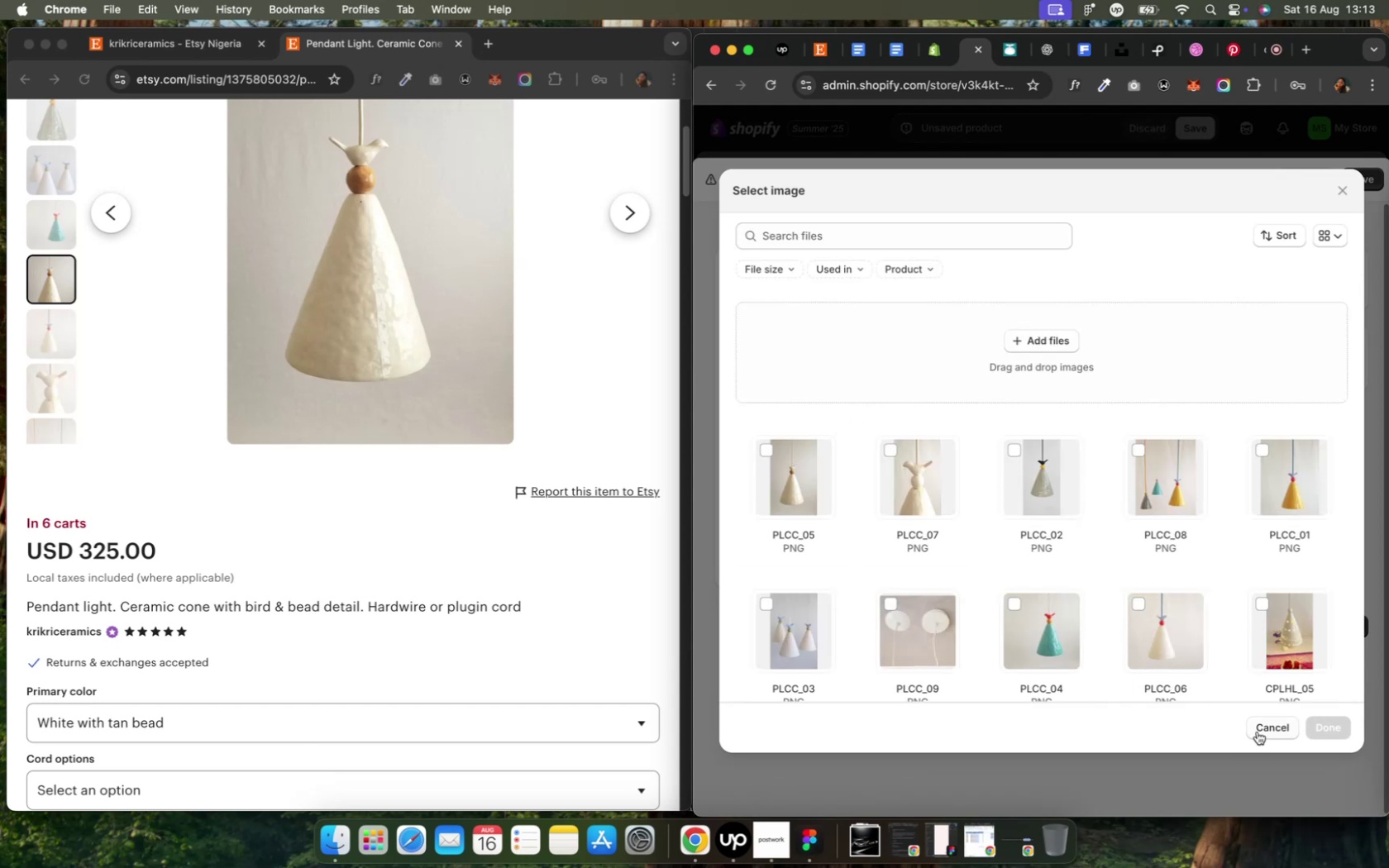 
scroll: coordinate [1098, 664], scroll_direction: down, amount: 10.0
 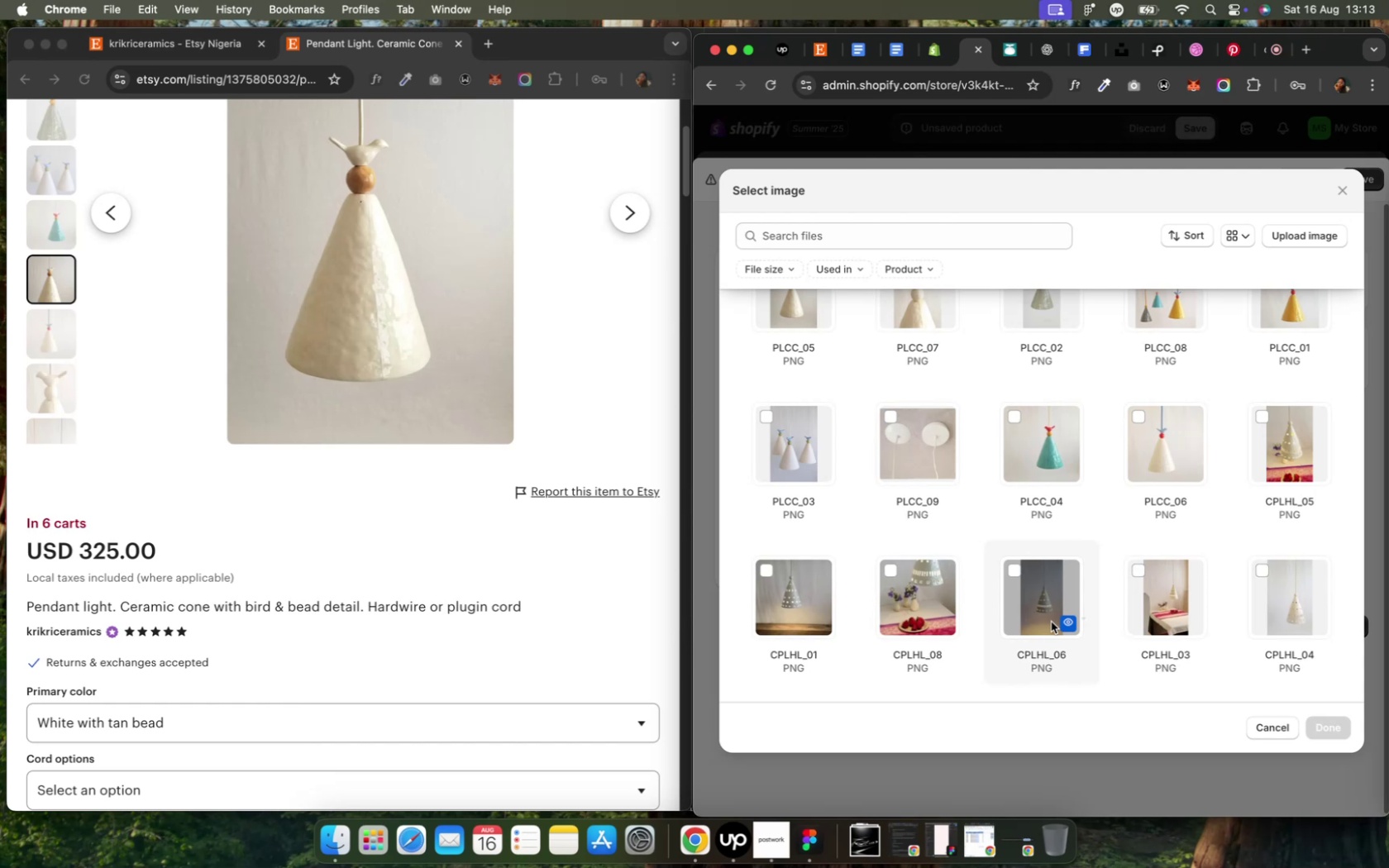 
scroll: coordinate [1028, 568], scroll_direction: up, amount: 6.0
 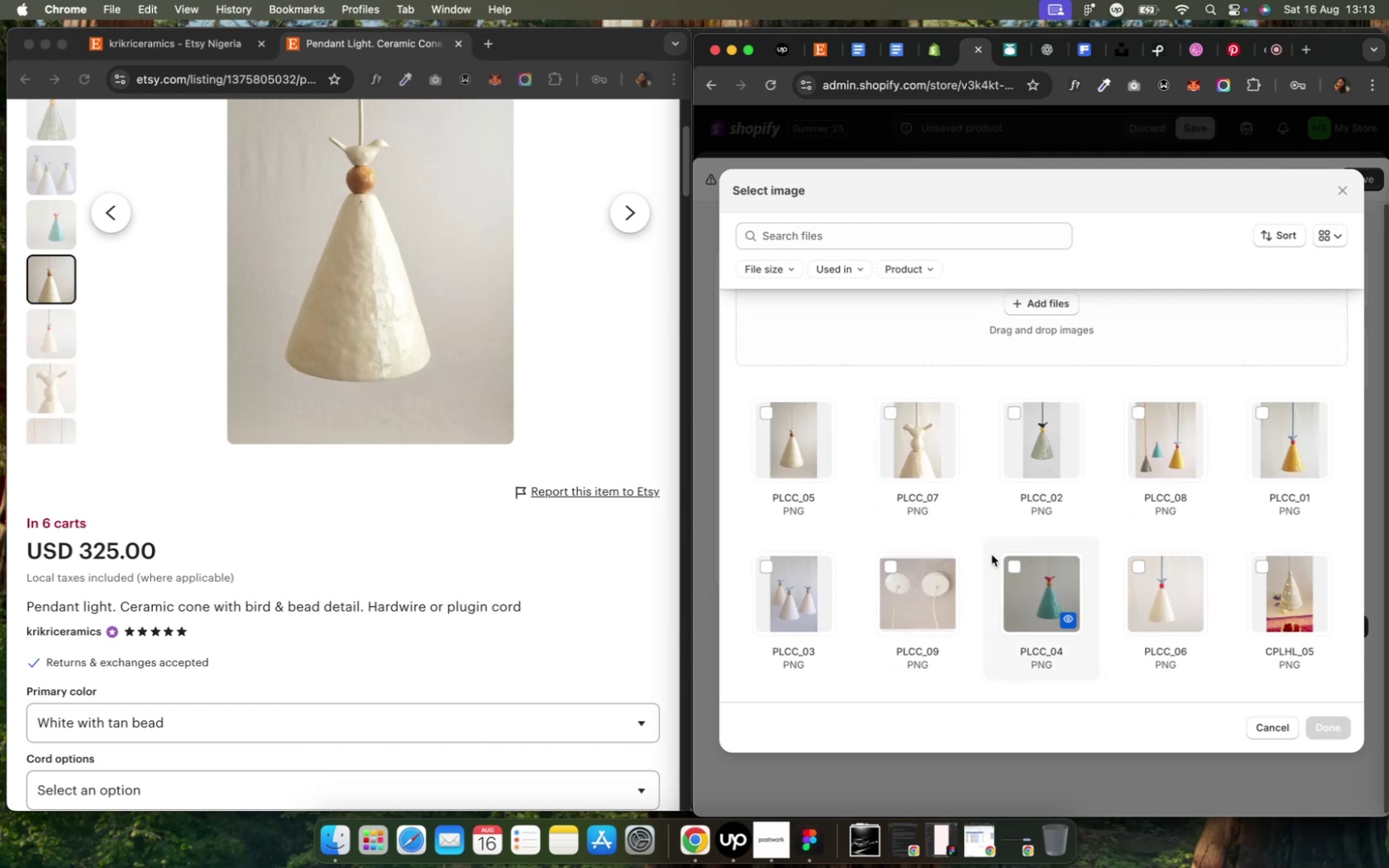 
left_click([794, 479])
 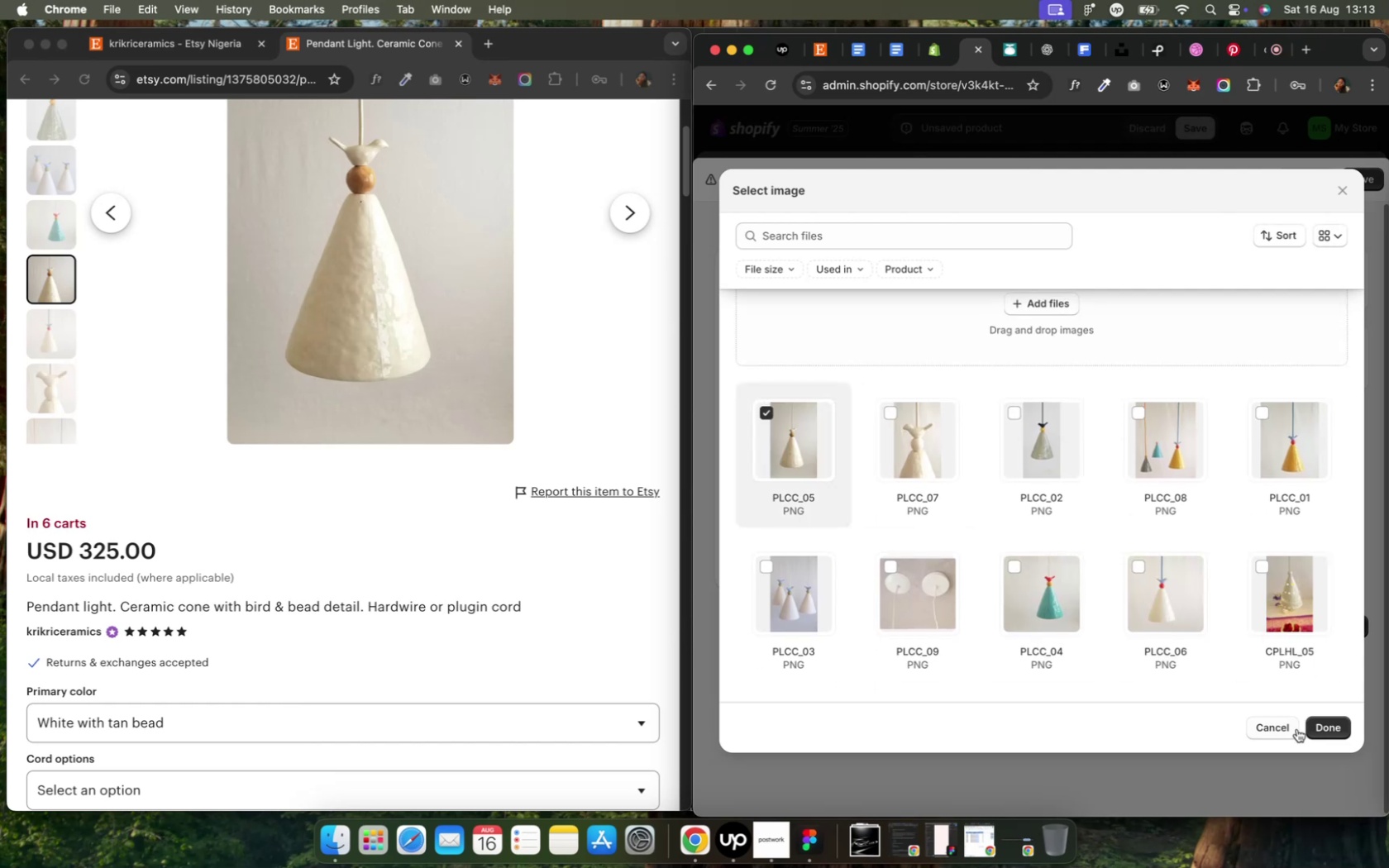 
left_click([1315, 737])
 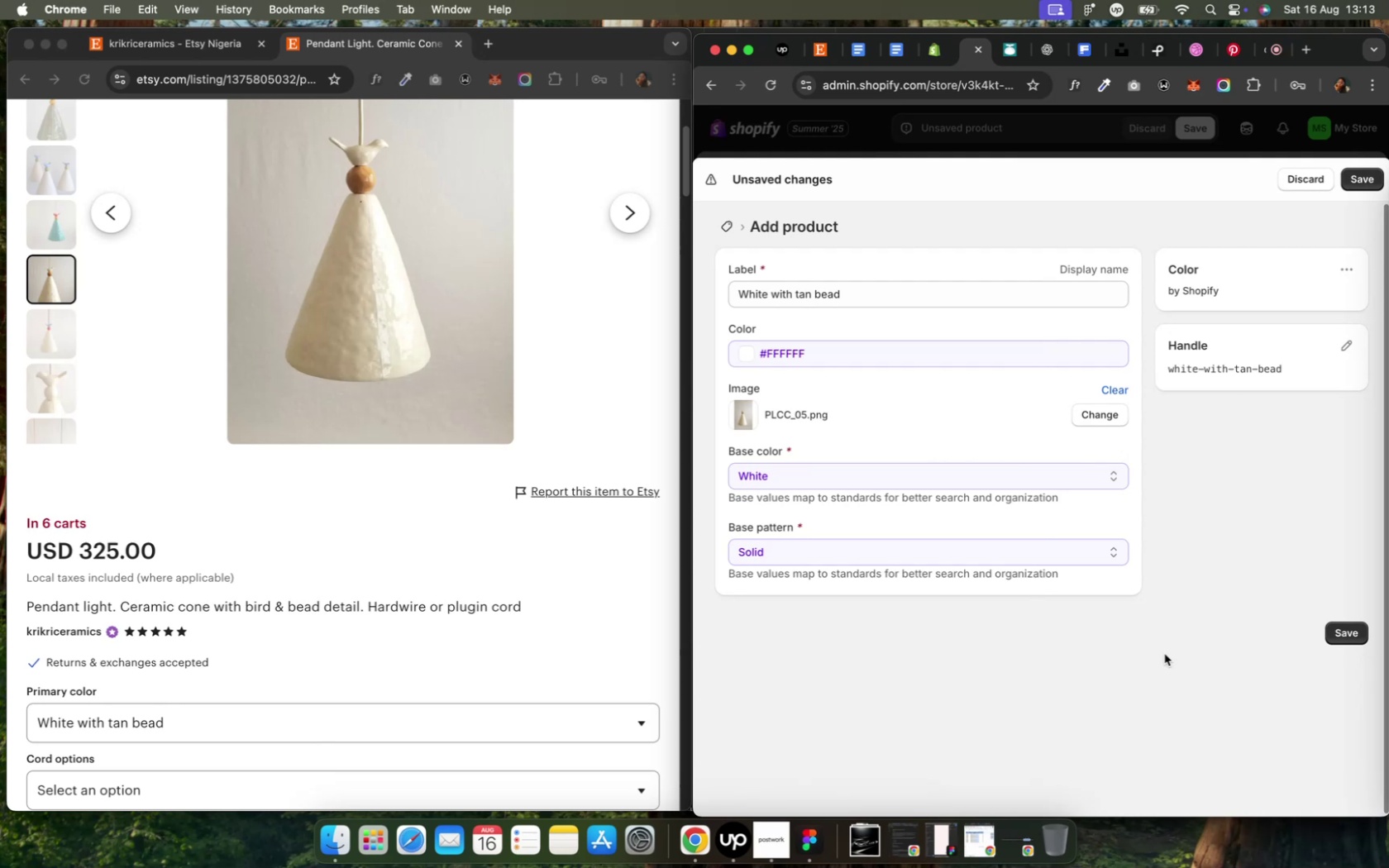 
wait(5.7)
 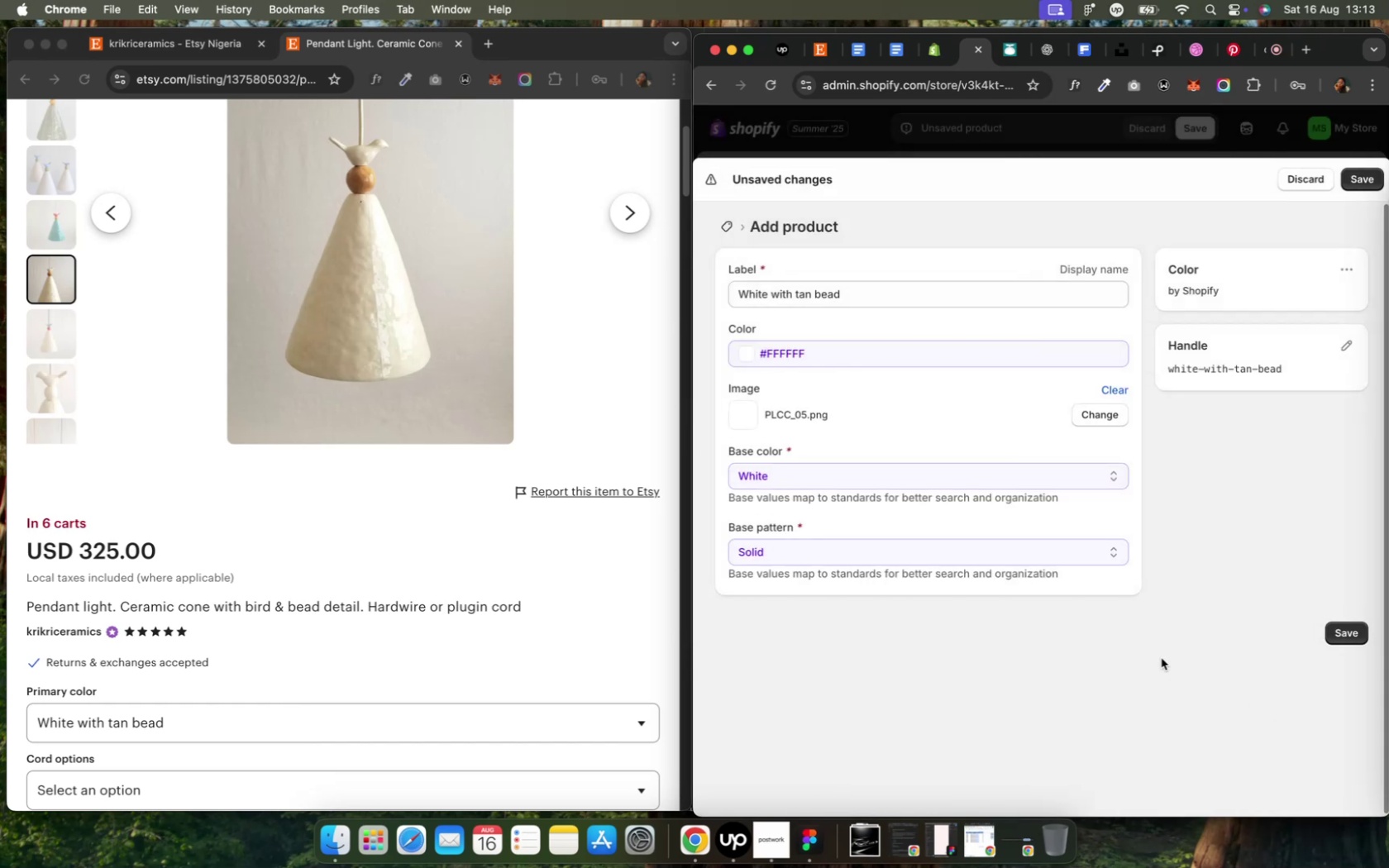 
left_click([1352, 637])
 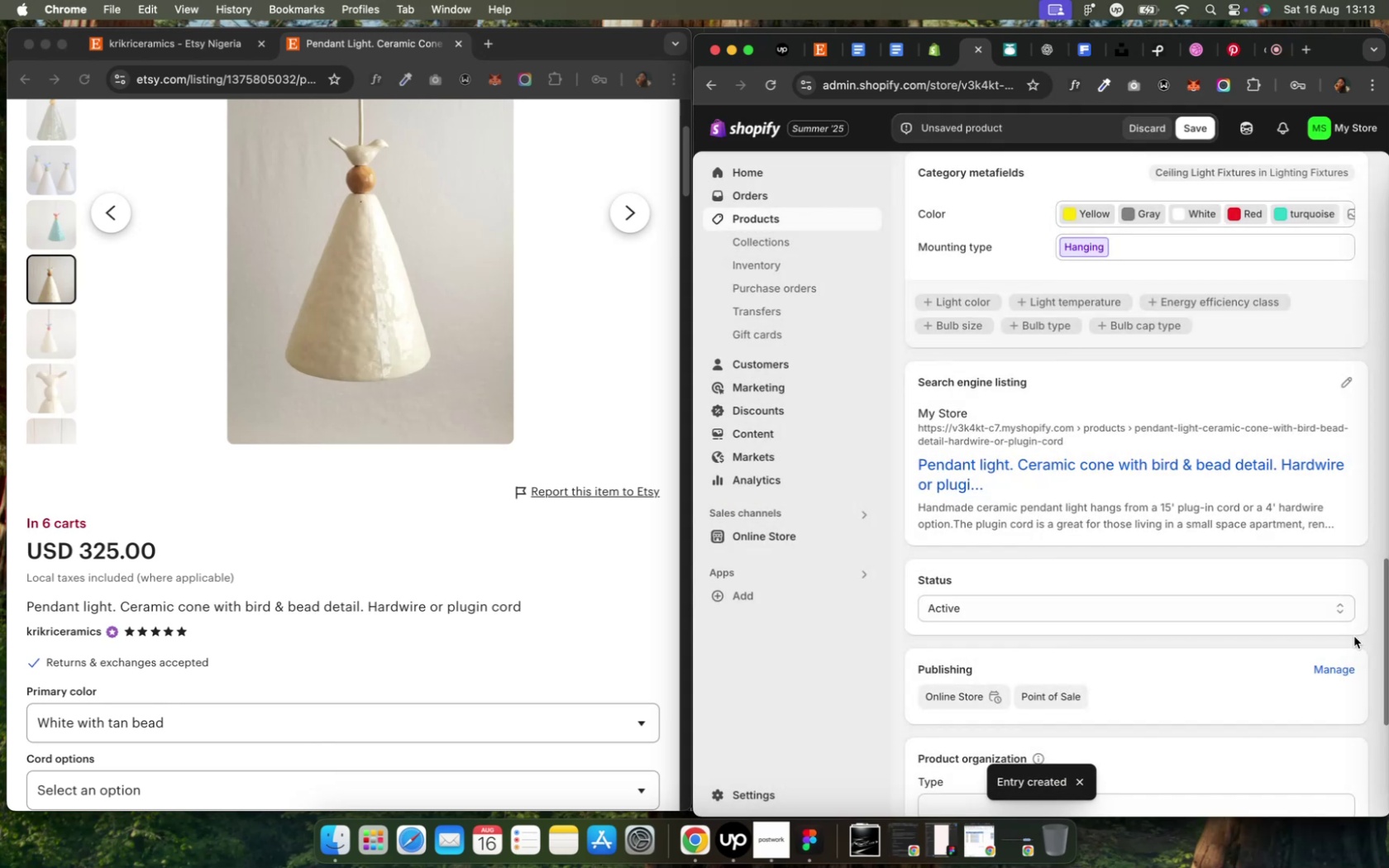 
wait(7.76)
 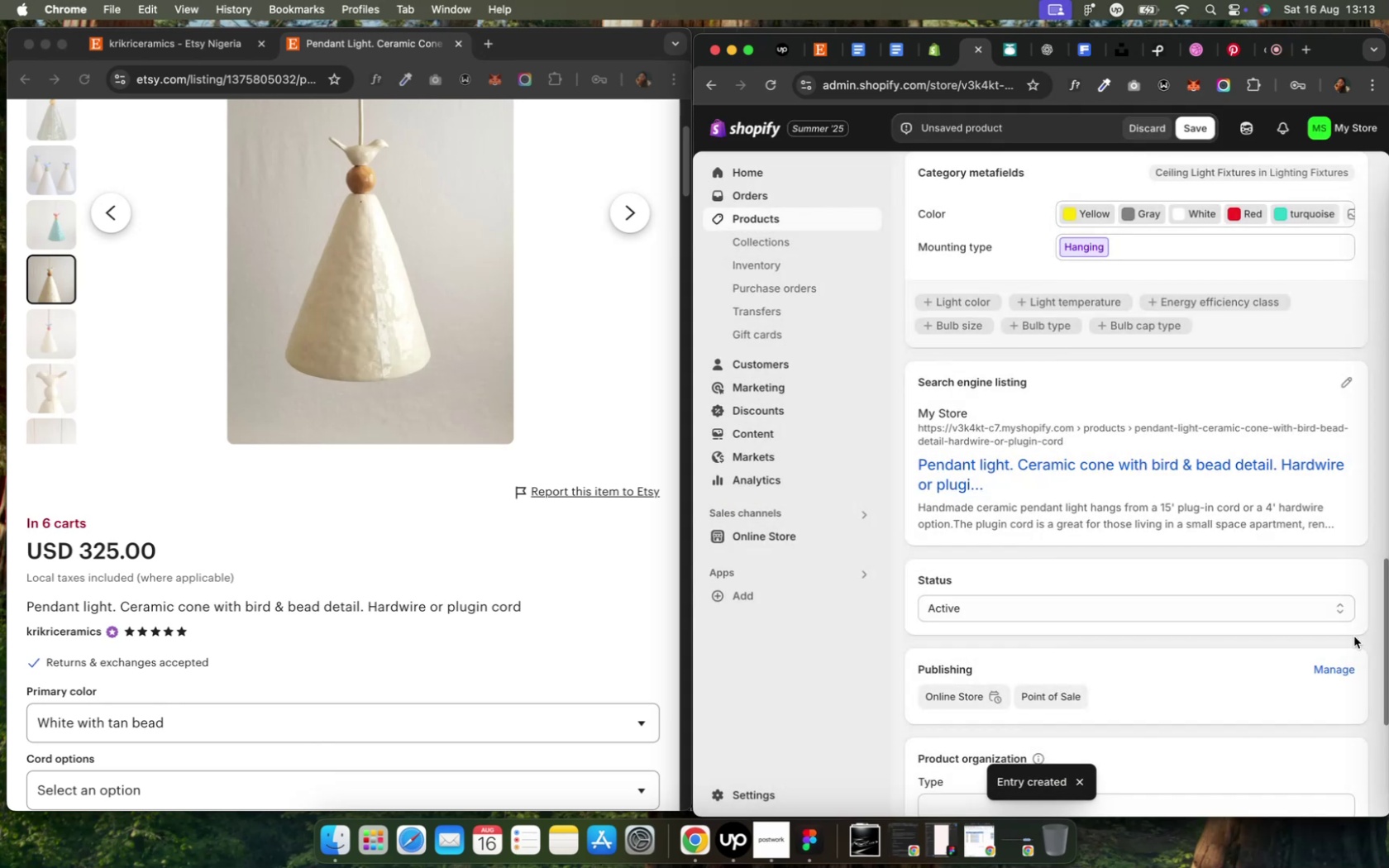 
left_click([1229, 213])
 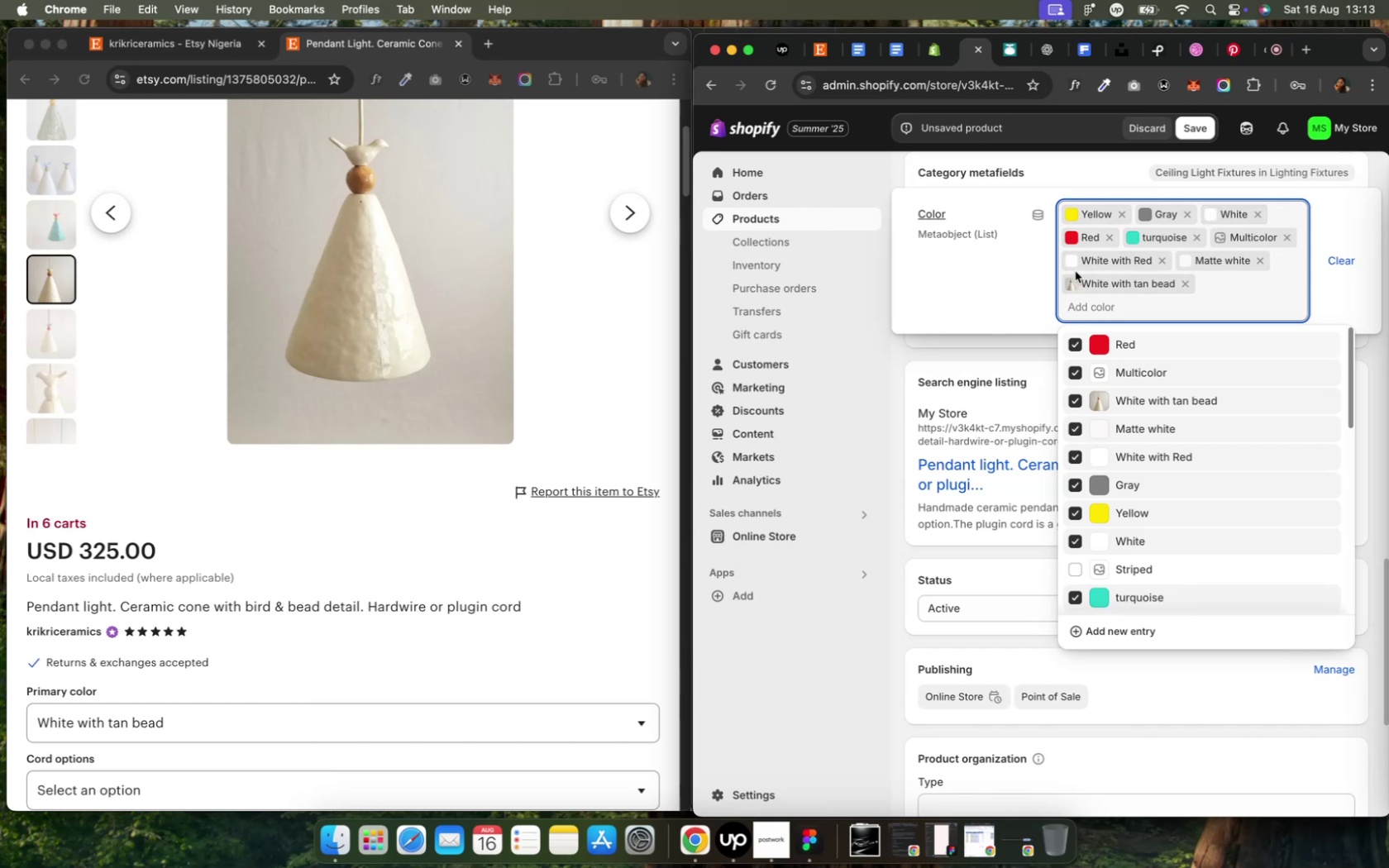 
left_click([1075, 264])
 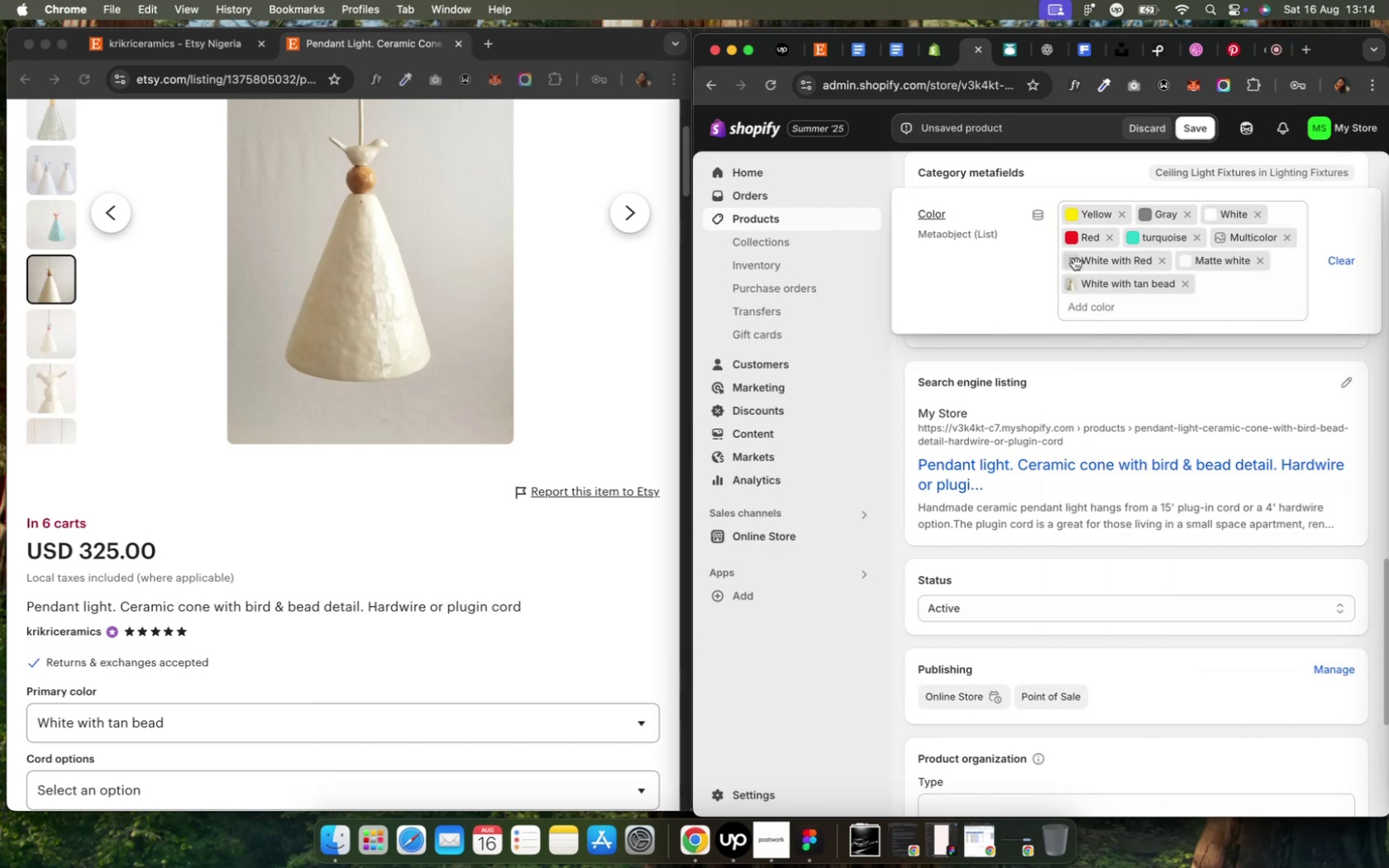 
left_click([1075, 264])
 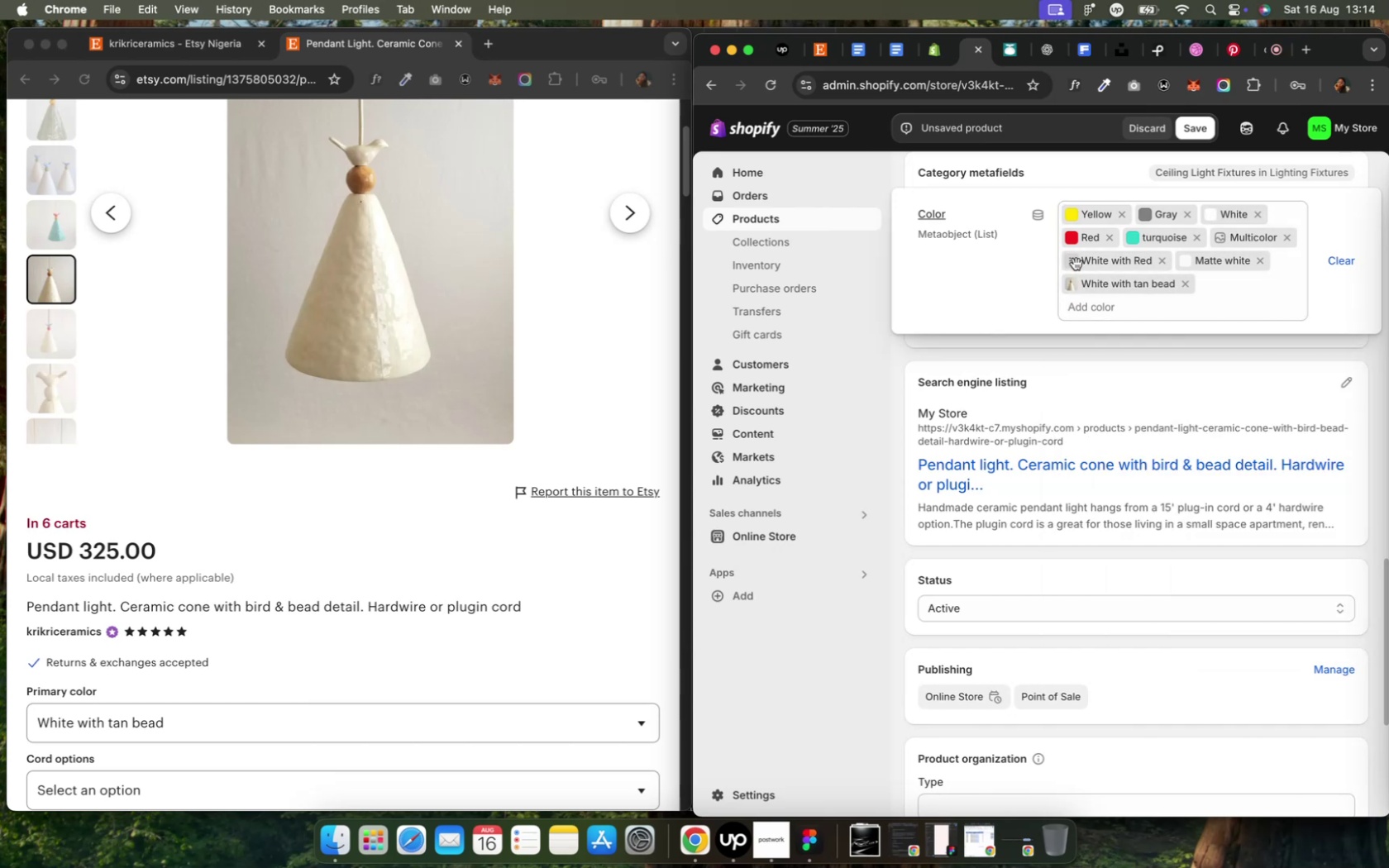 
double_click([1075, 264])
 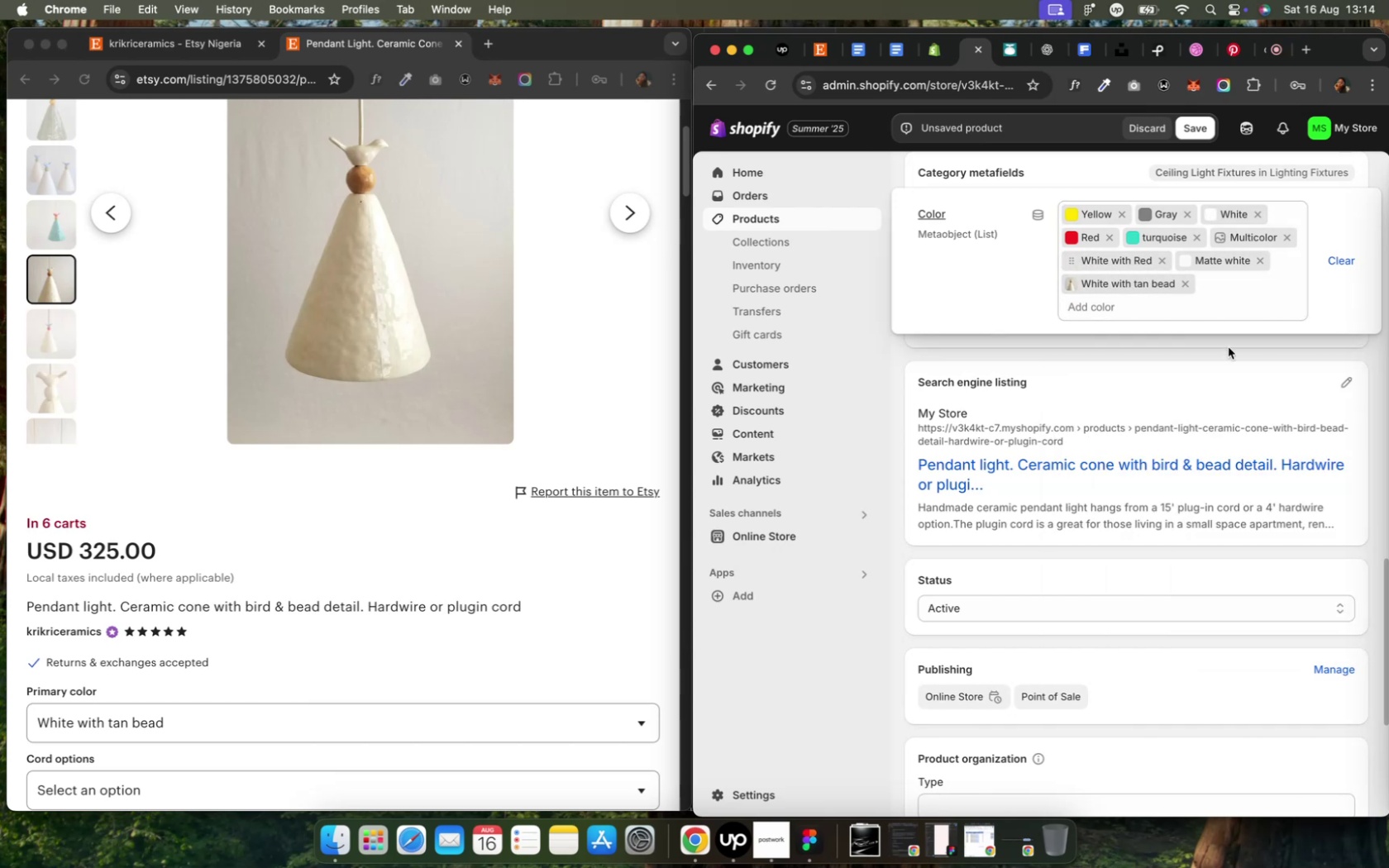 
left_click([1105, 255])
 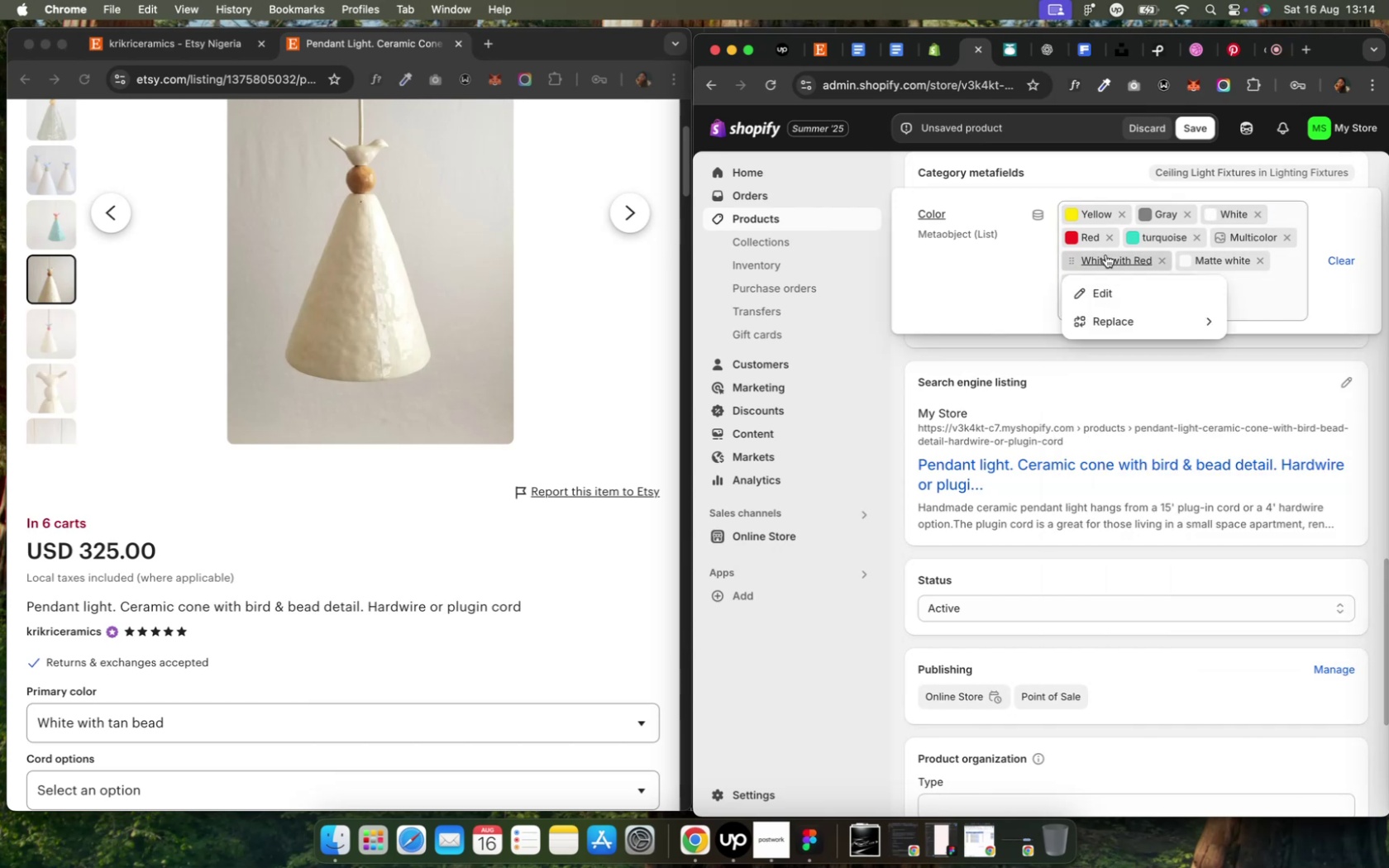 
left_click([1108, 289])
 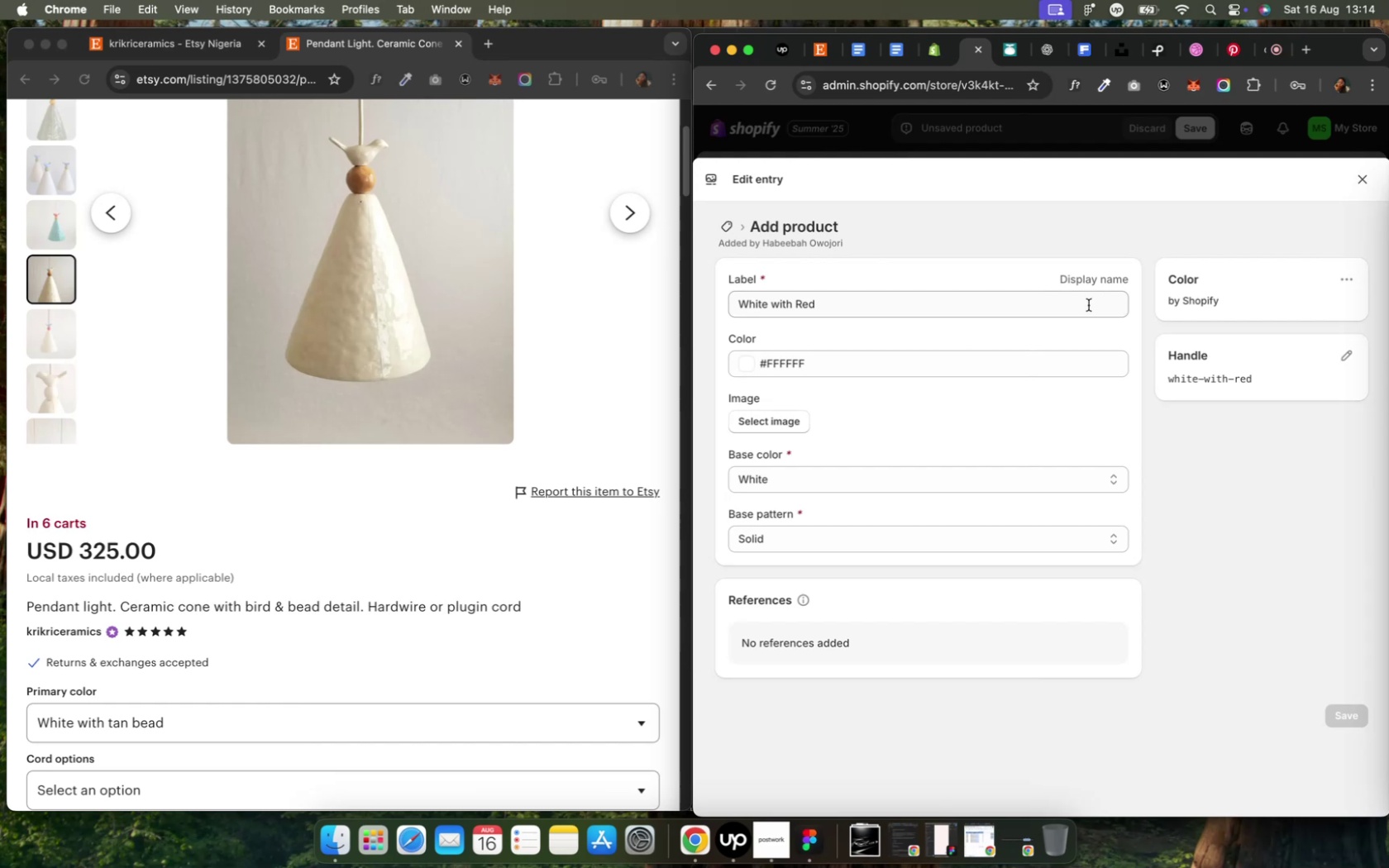 
left_click([765, 424])
 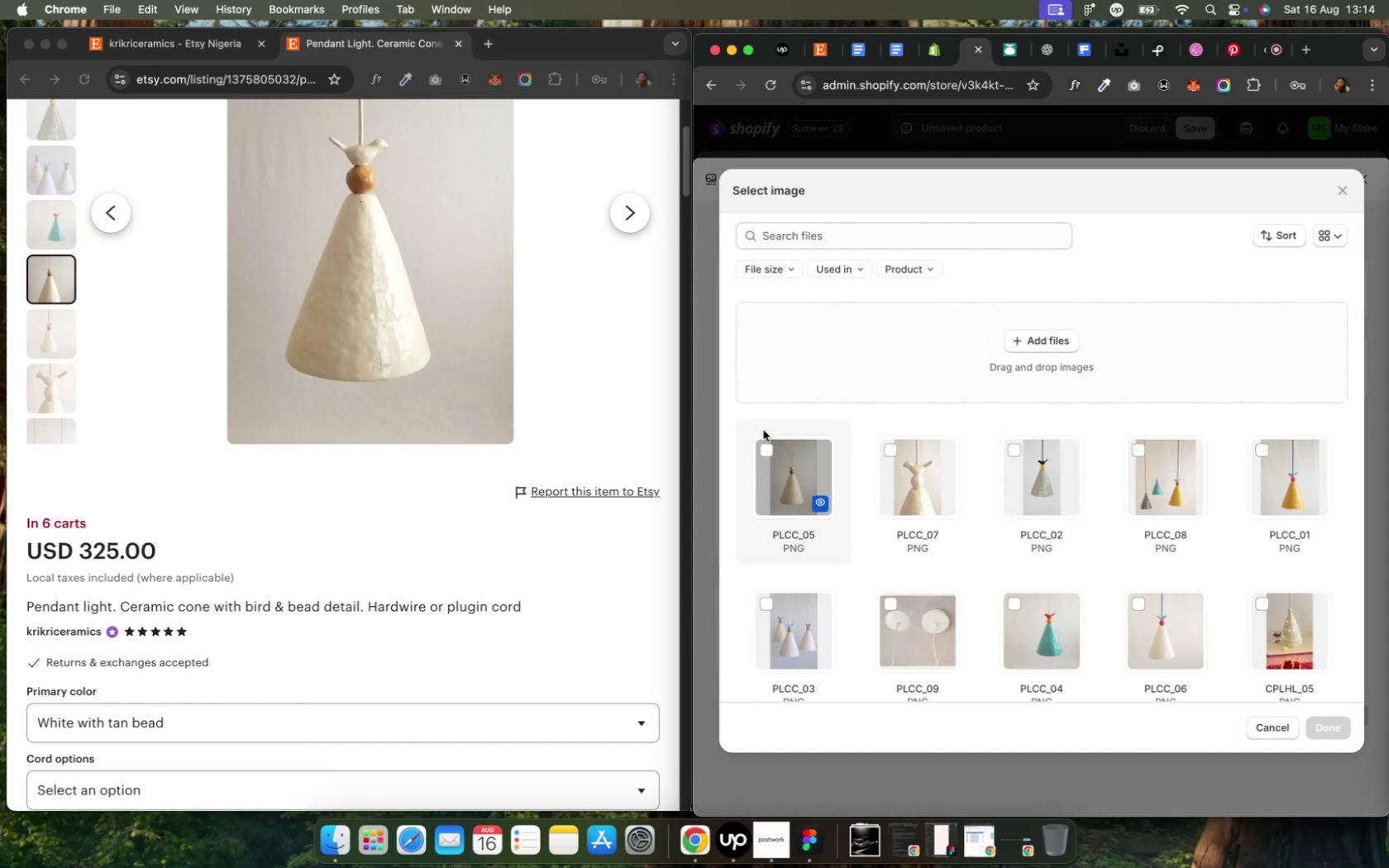 
left_click([1127, 611])
 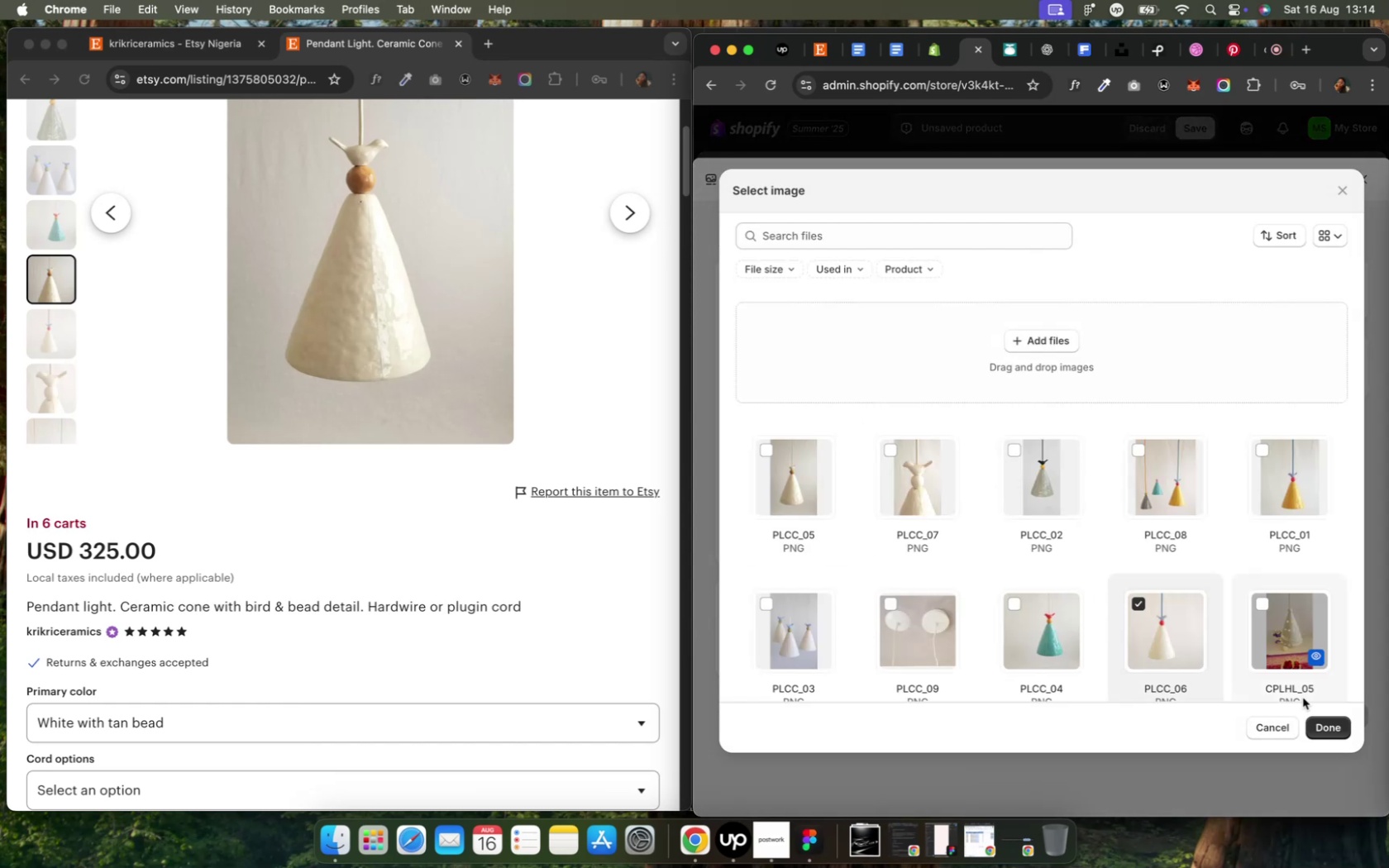 
left_click([1325, 726])
 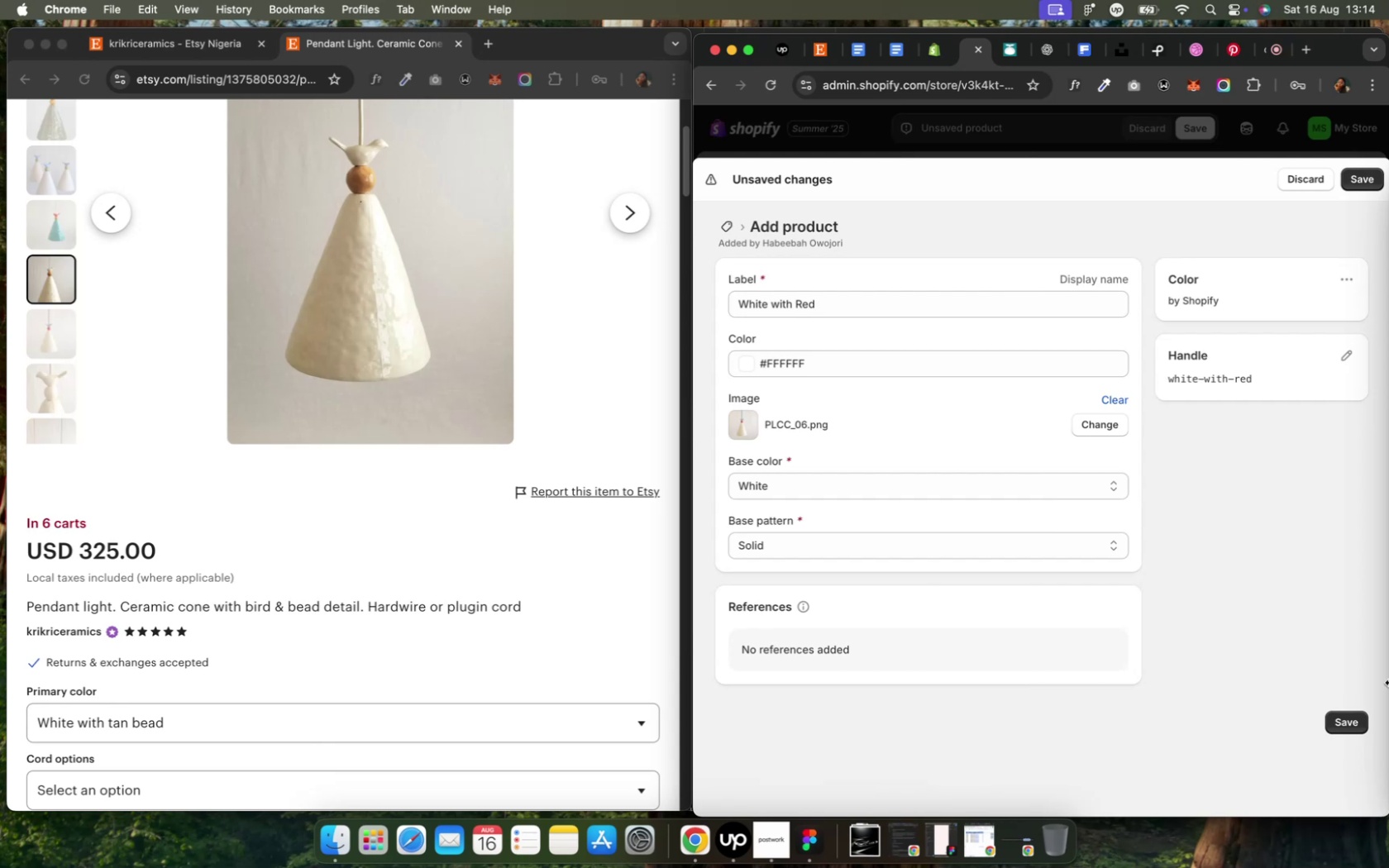 
wait(13.19)
 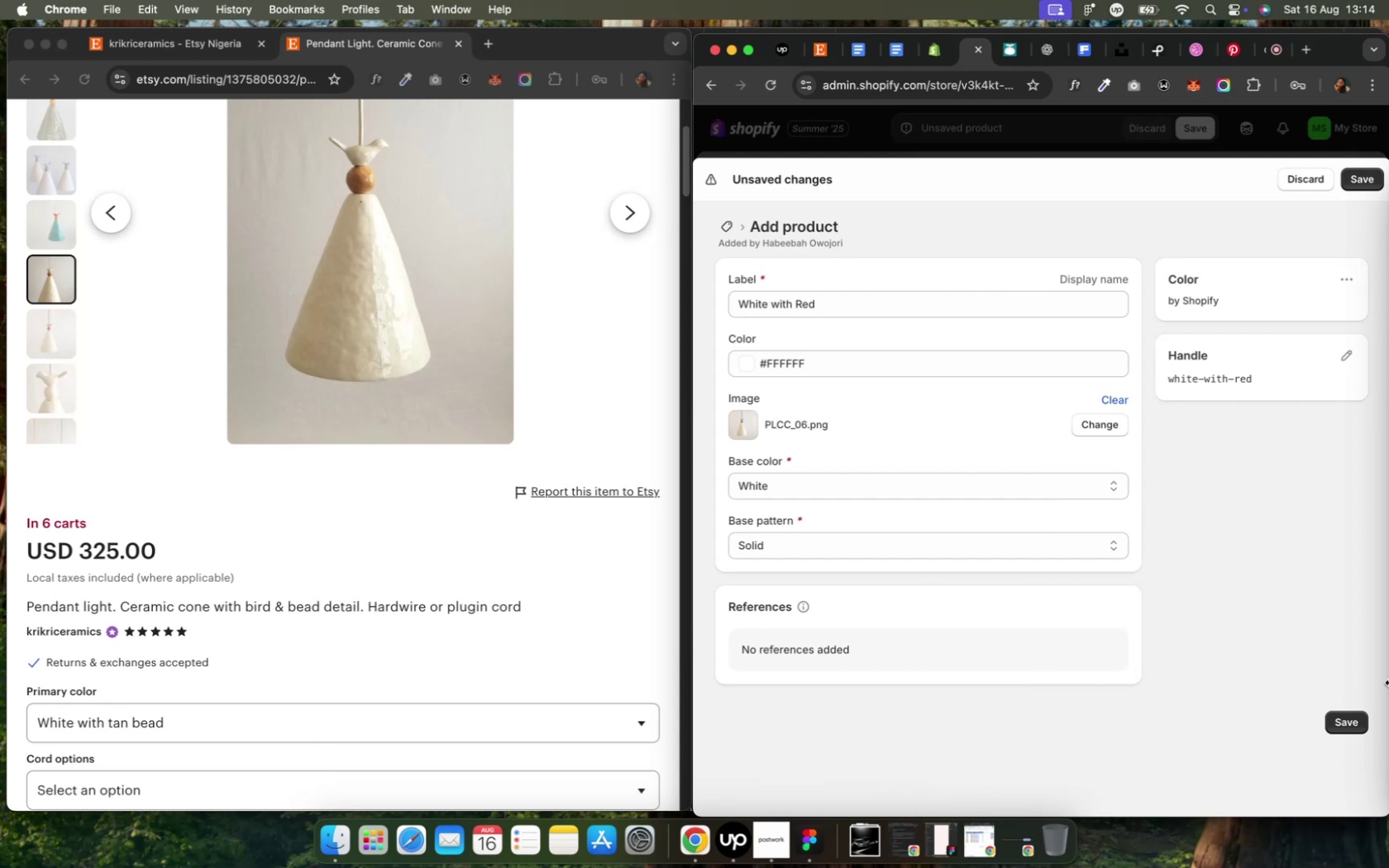 
left_click([1349, 723])
 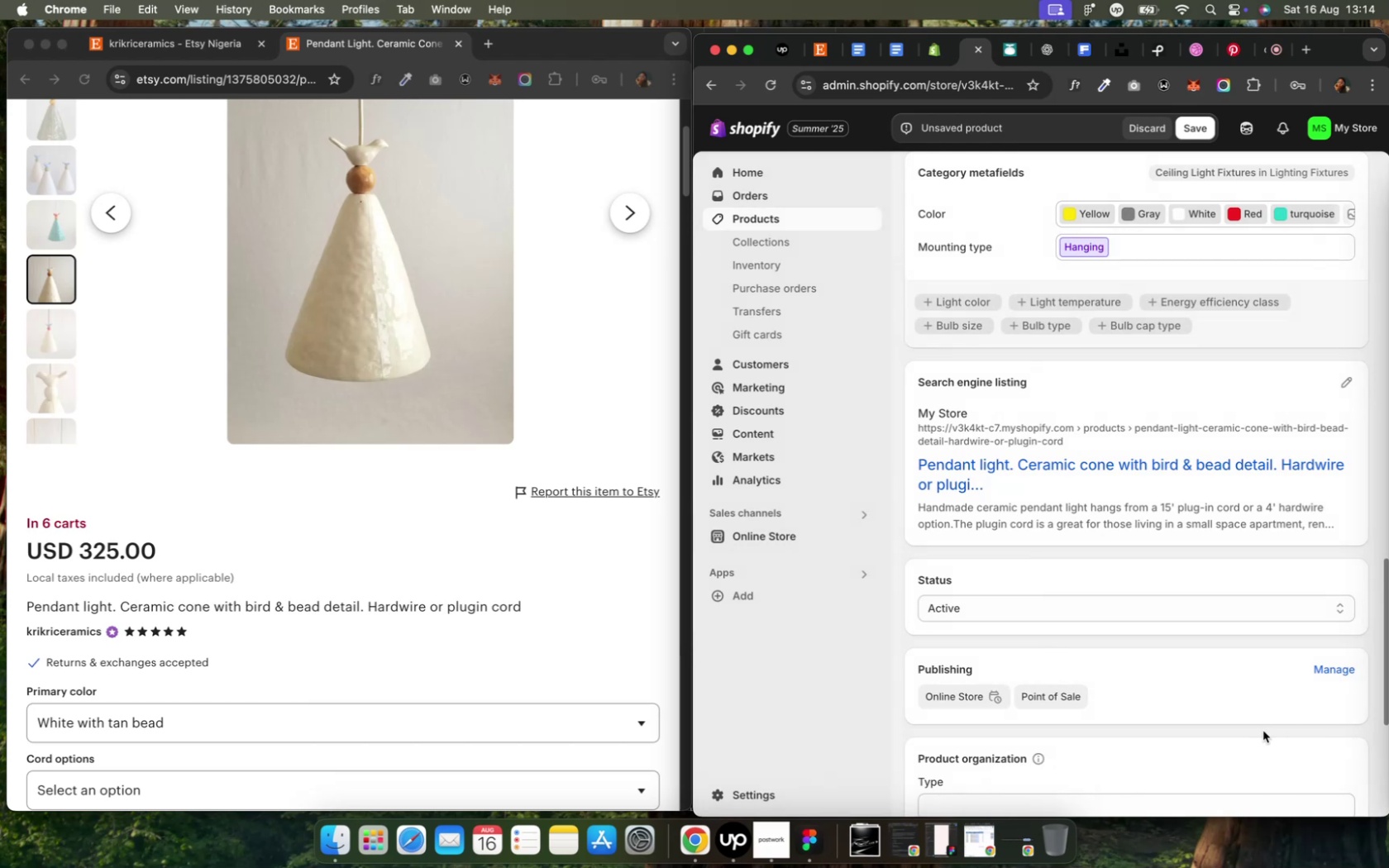 
wait(13.42)
 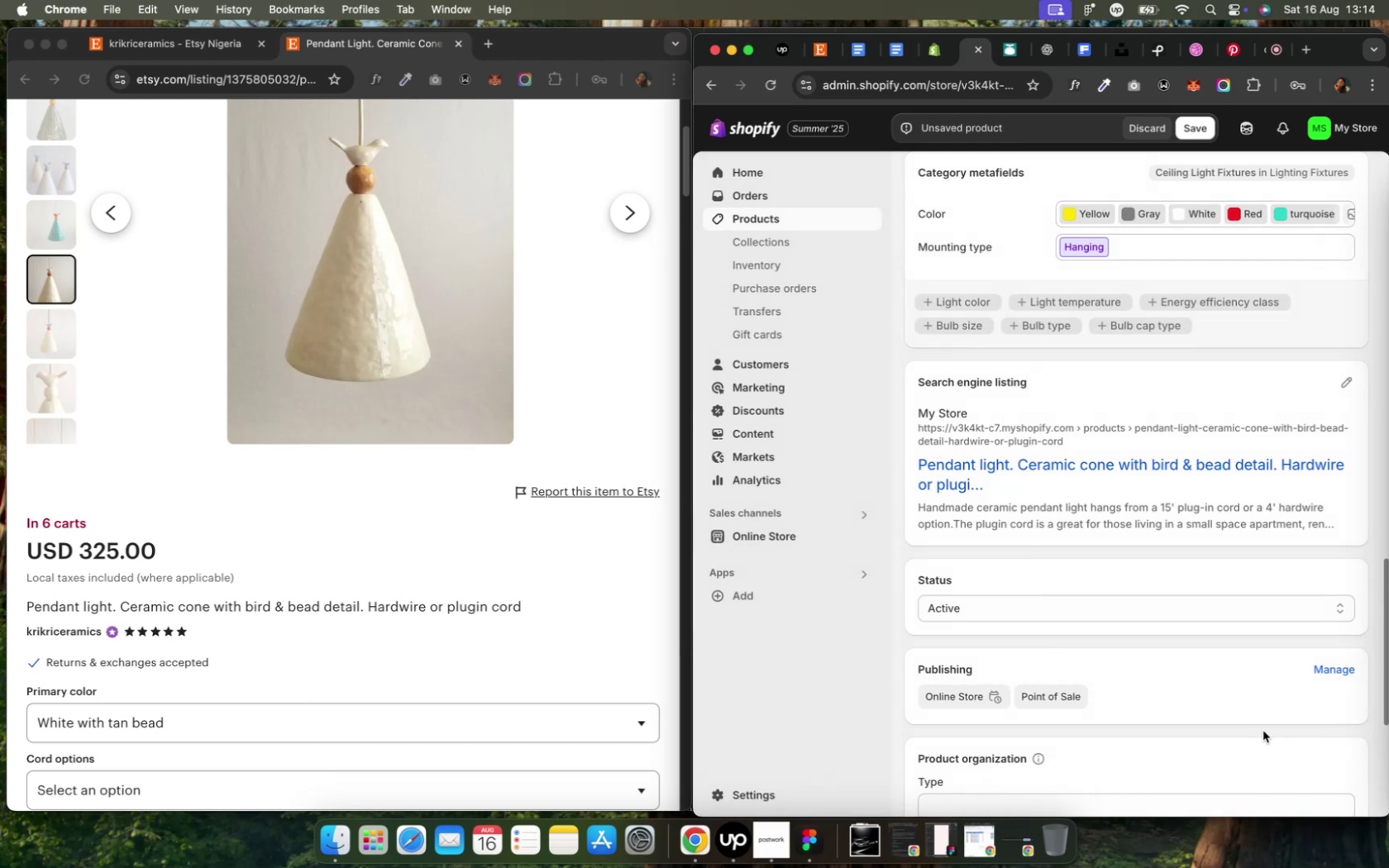 
scroll: coordinate [1129, 608], scroll_direction: up, amount: 14.0
 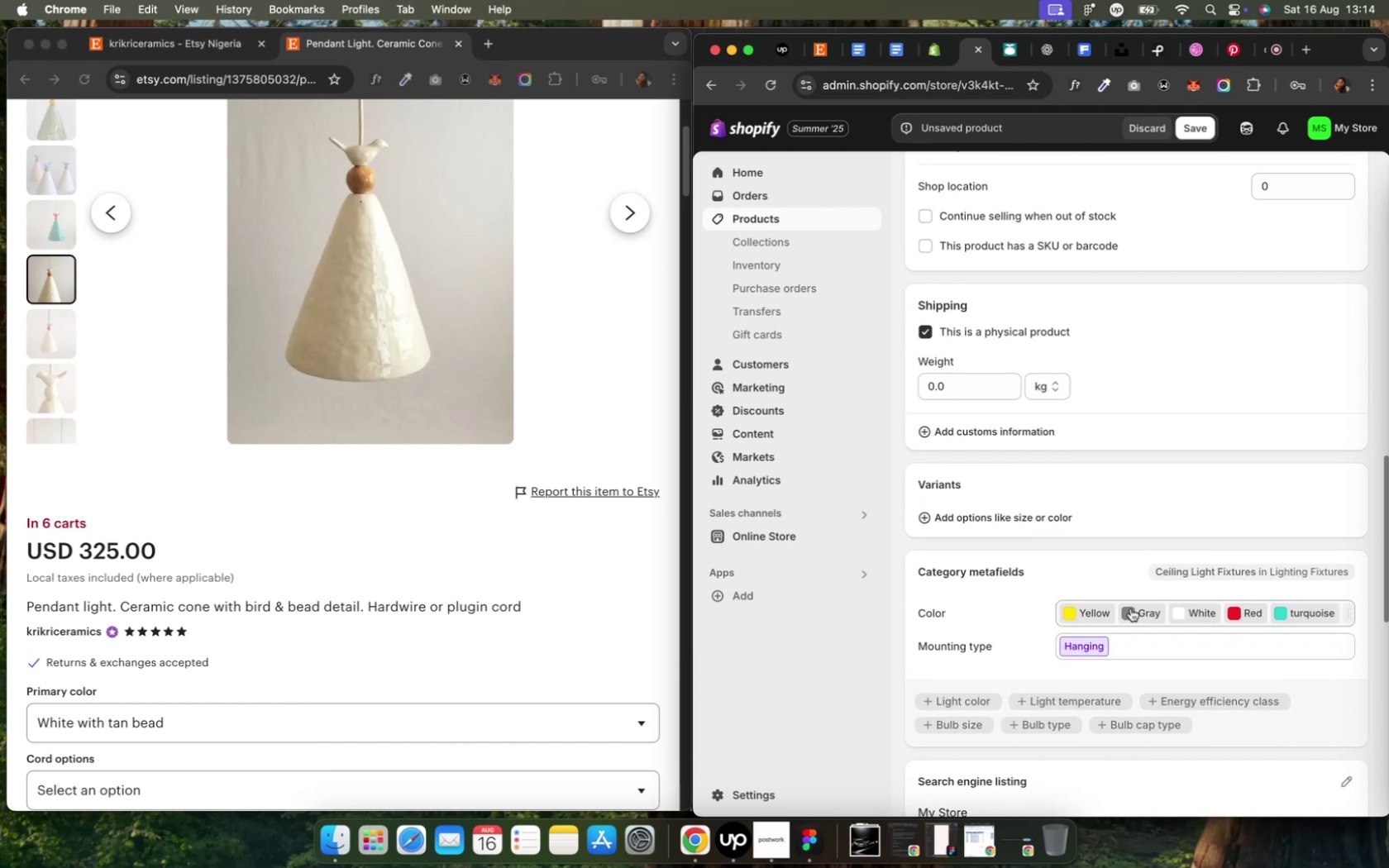 
scroll: coordinate [1129, 608], scroll_direction: down, amount: 4.0
 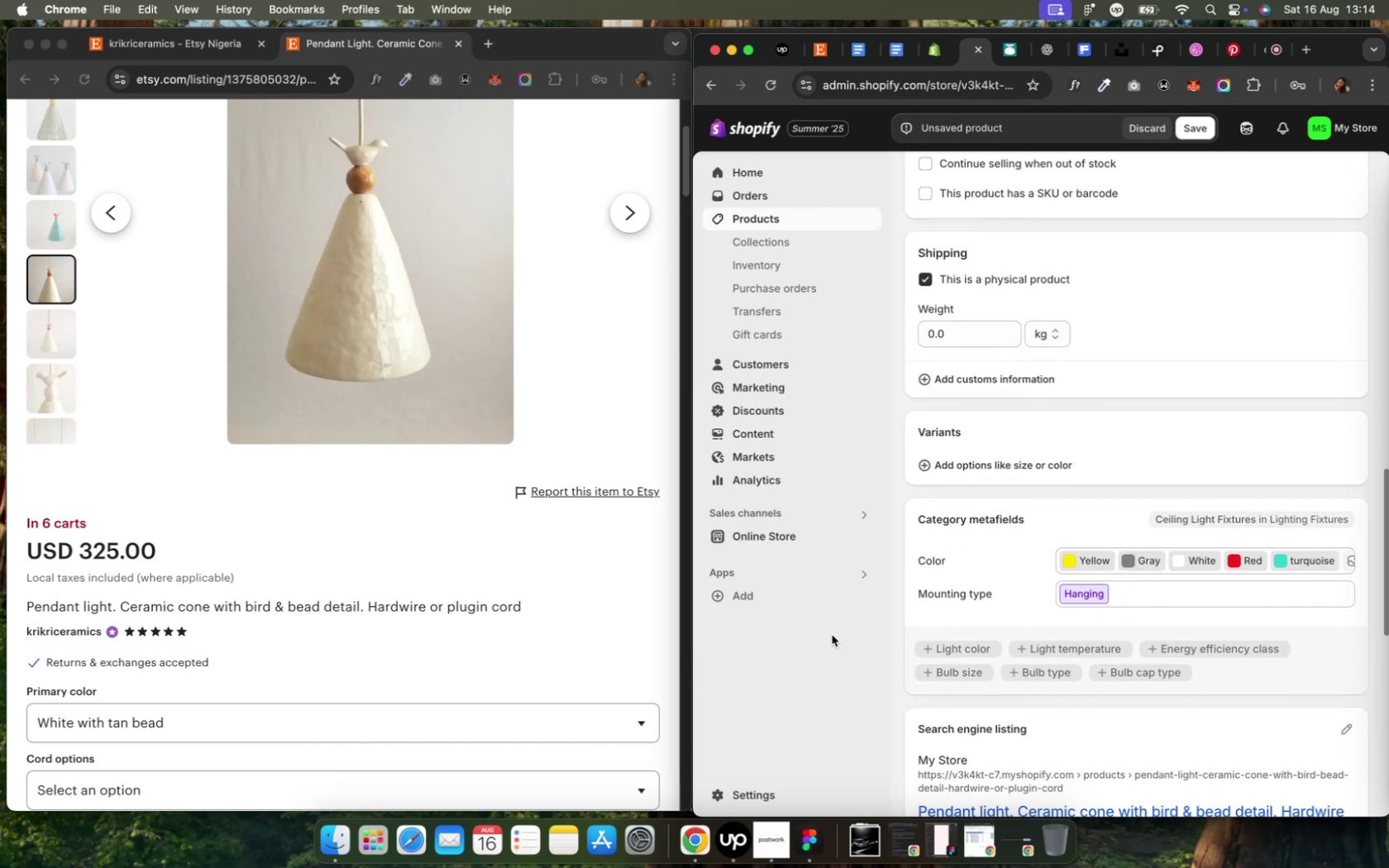 
left_click([562, 722])
 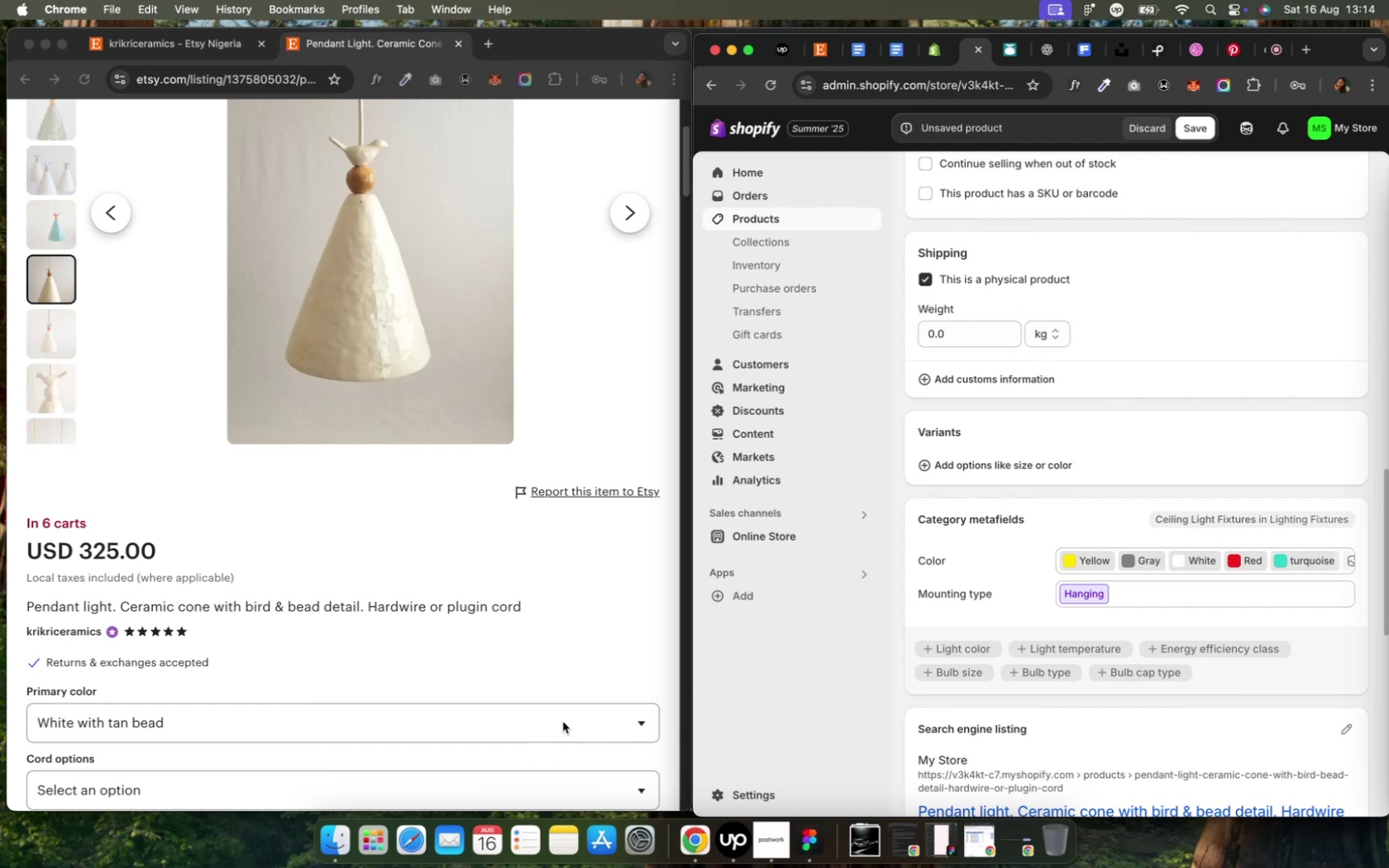 
left_click([563, 722])
 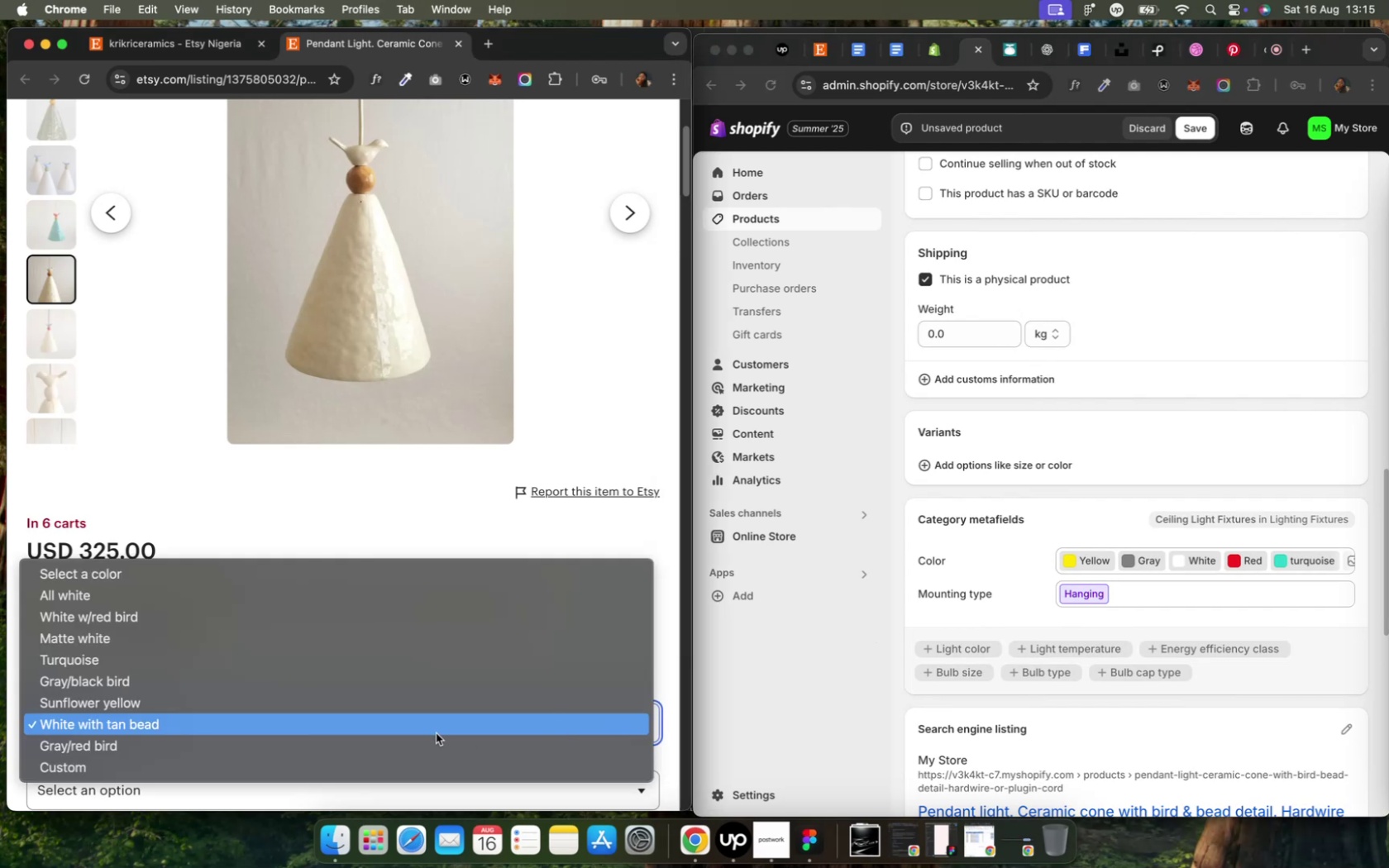 
left_click([399, 751])
 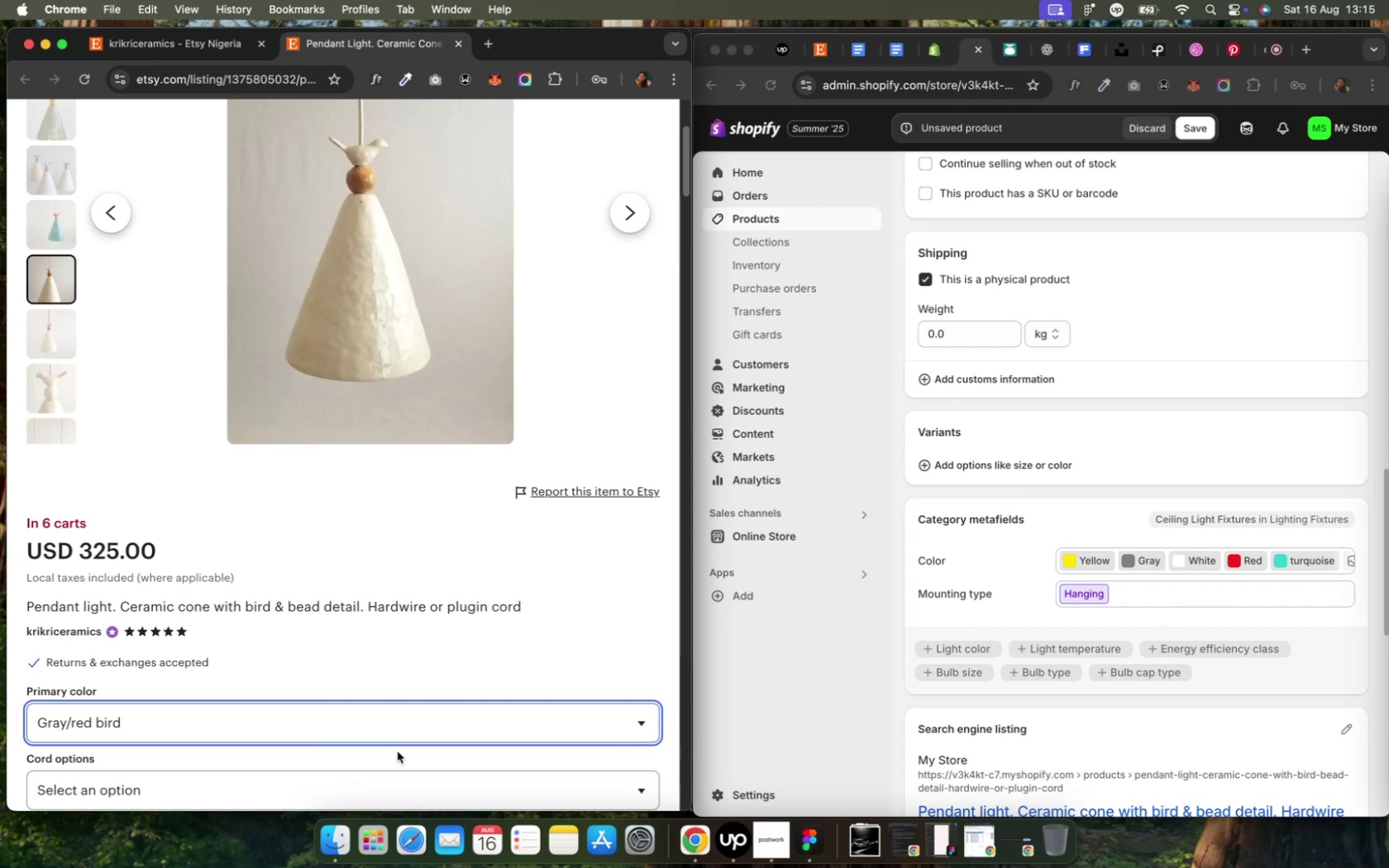 
wait(14.59)
 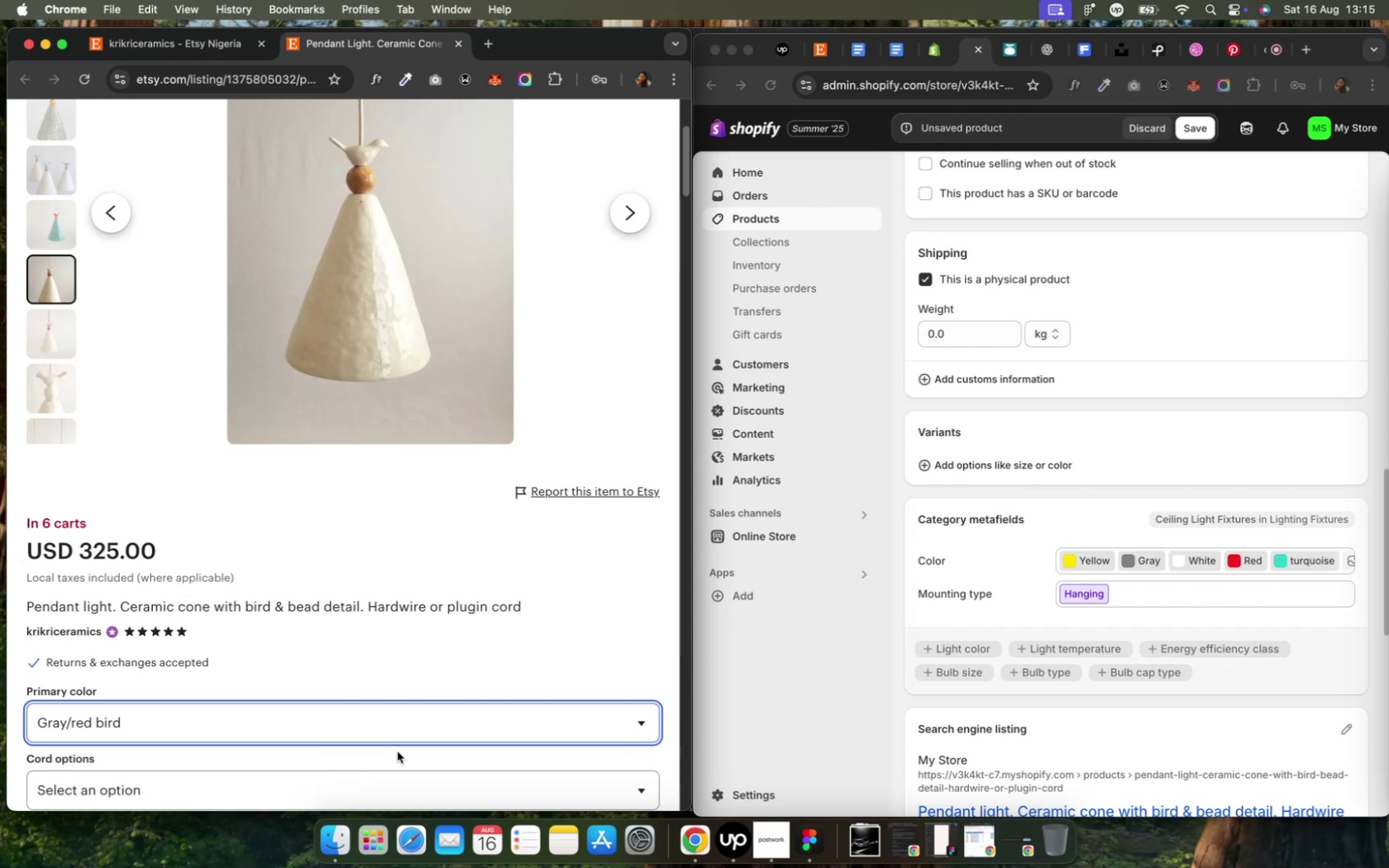 
scroll: coordinate [436, 683], scroll_direction: down, amount: 6.0
 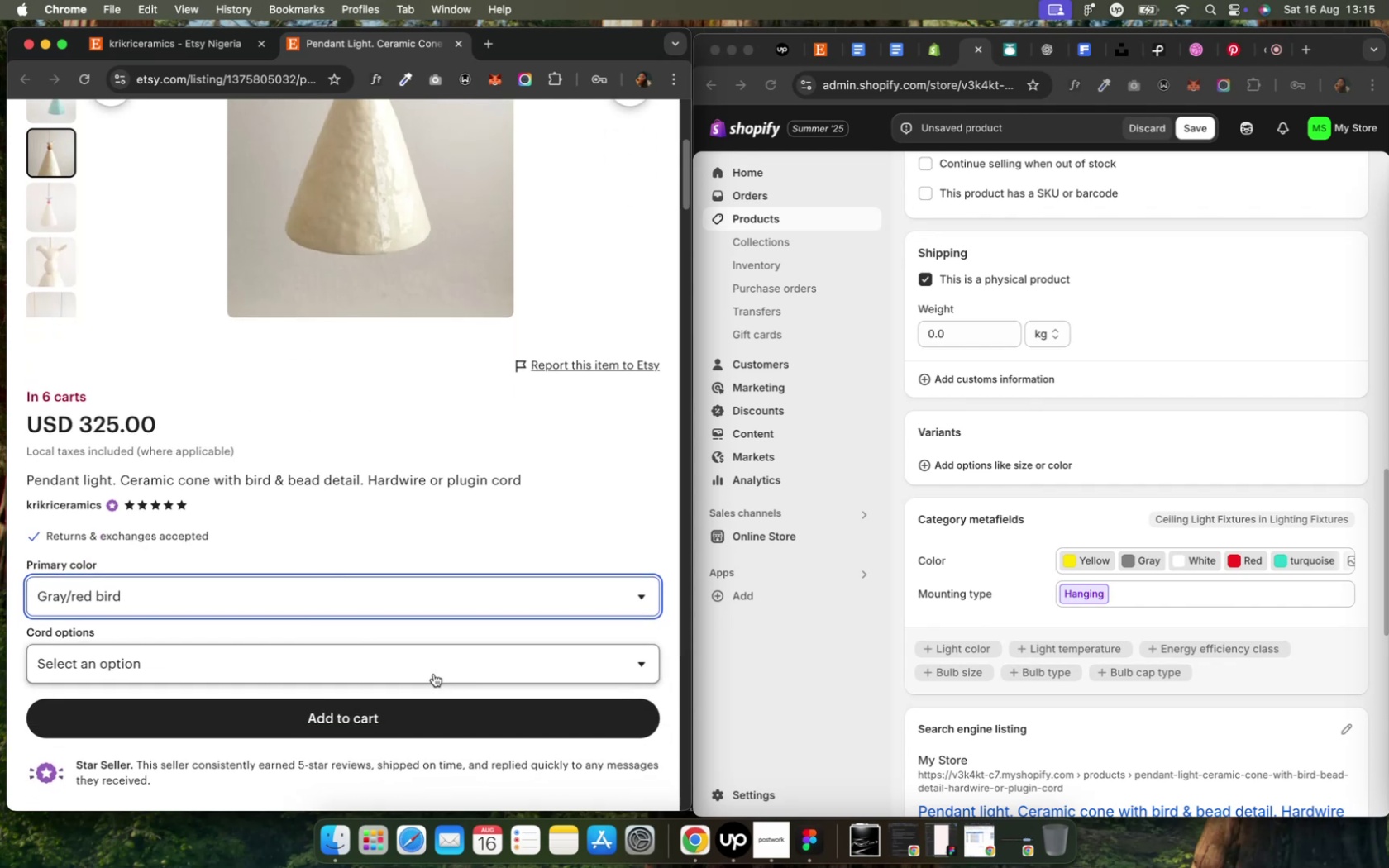 
wait(9.59)
 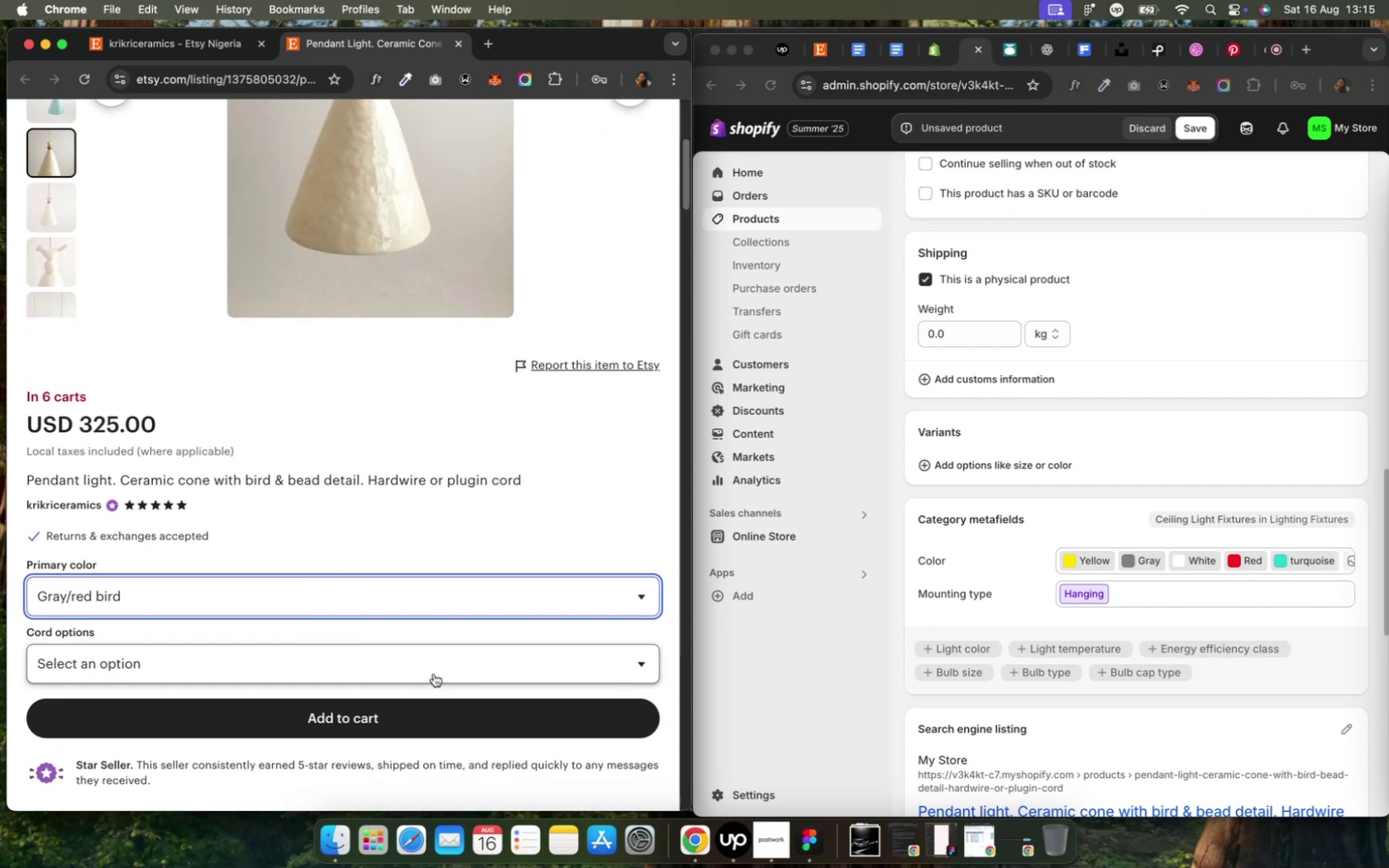 
scroll: coordinate [433, 675], scroll_direction: down, amount: 13.0
 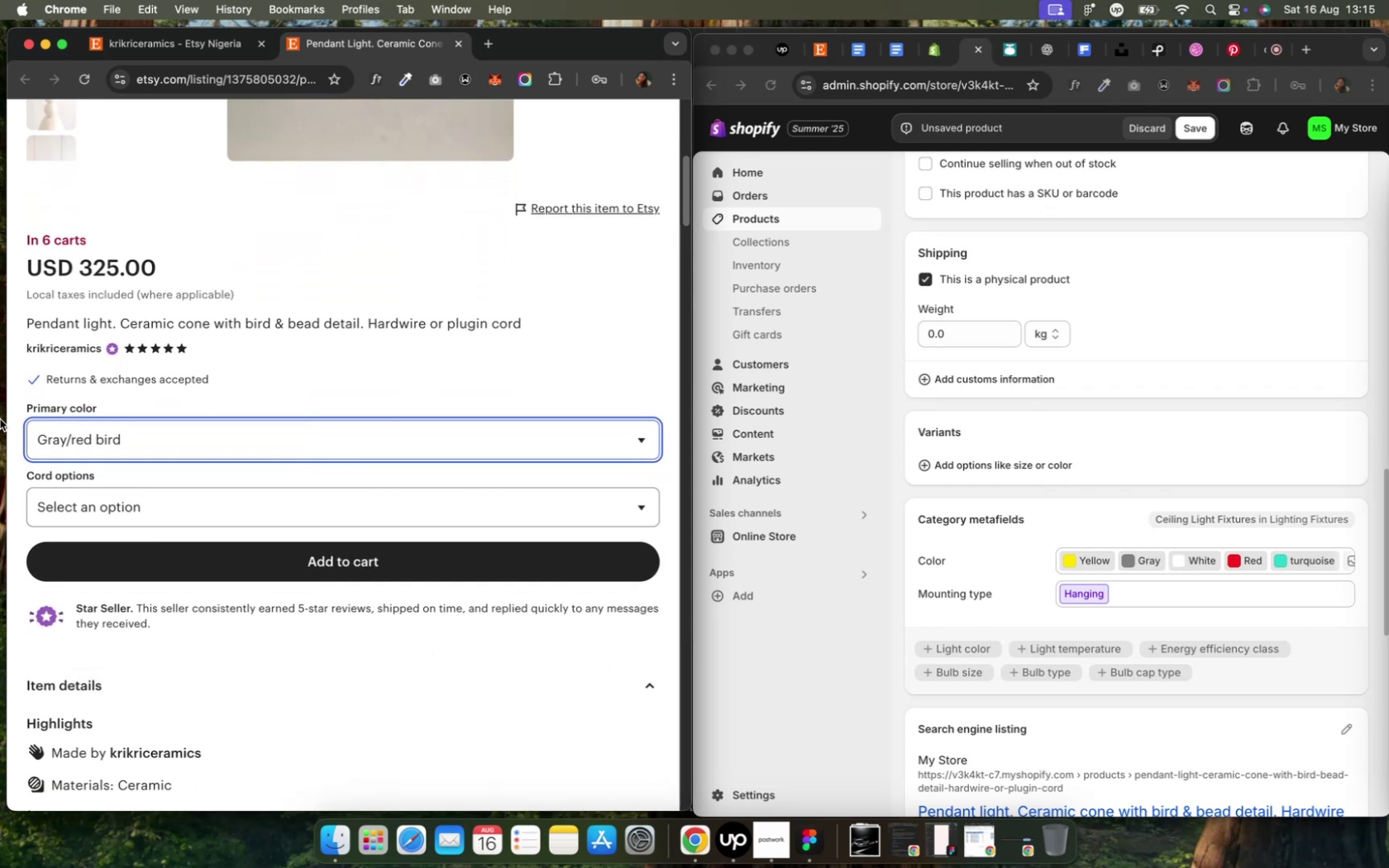 
left_click([198, 511])
 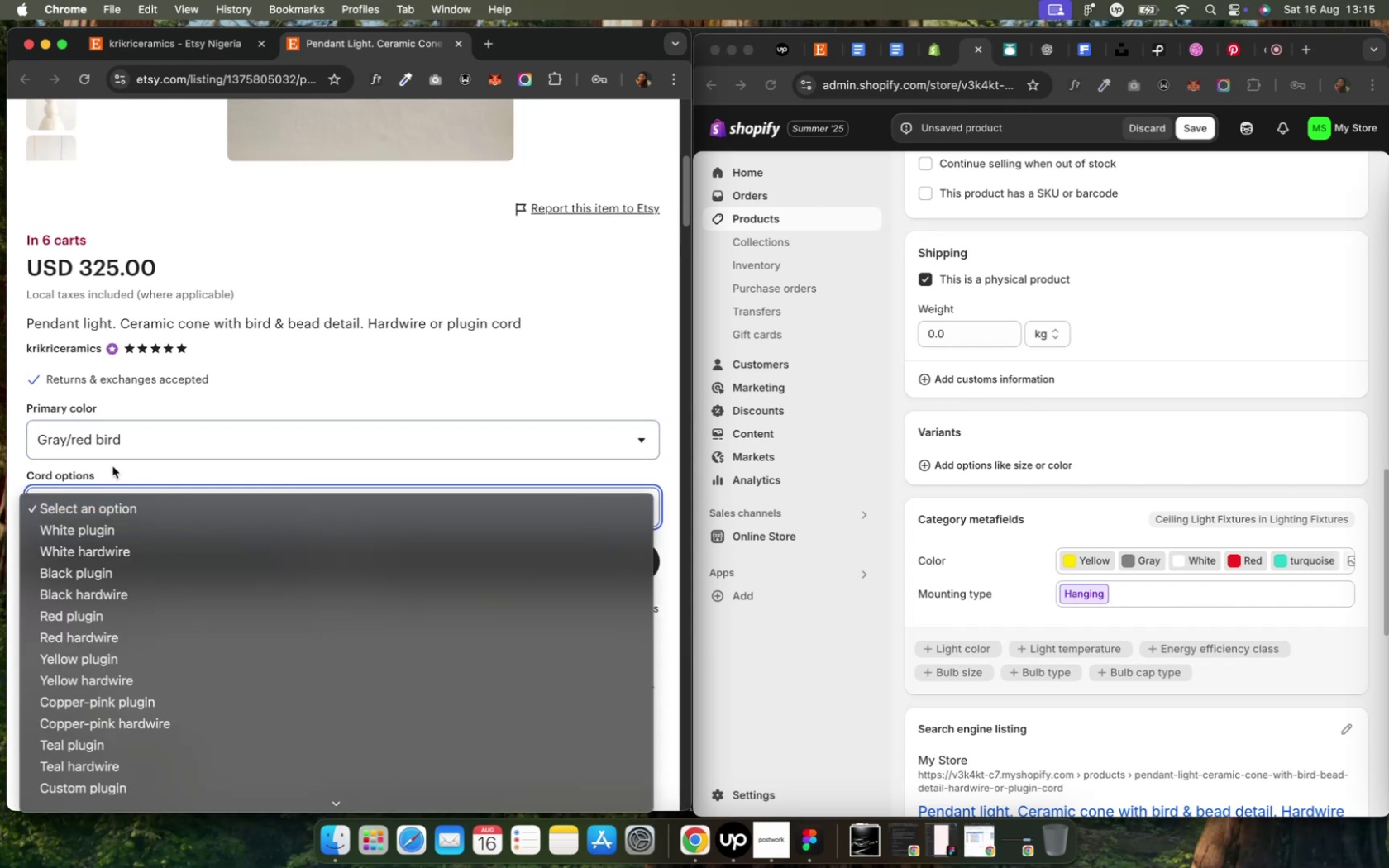 
left_click([92, 460])
 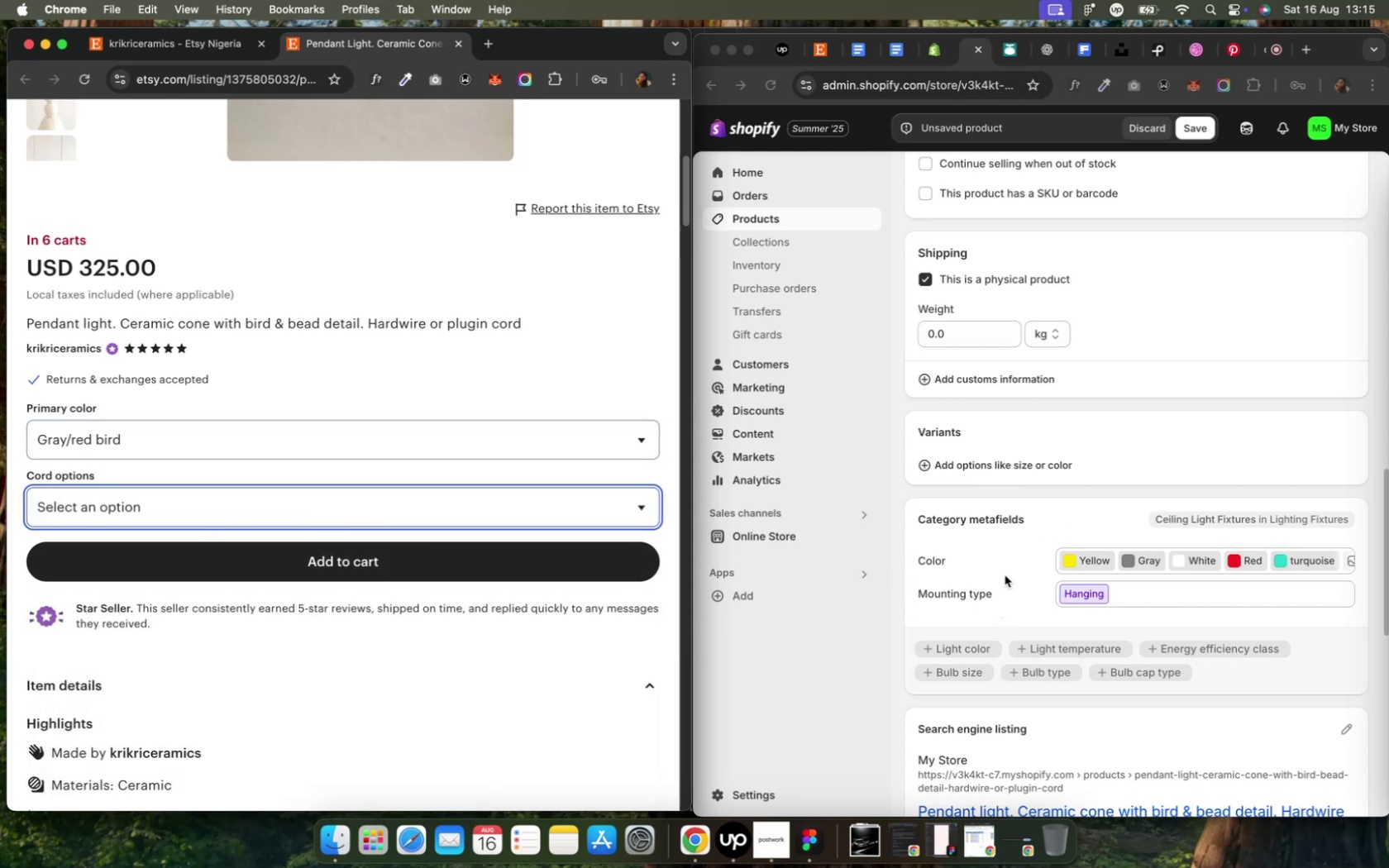 
wait(10.32)
 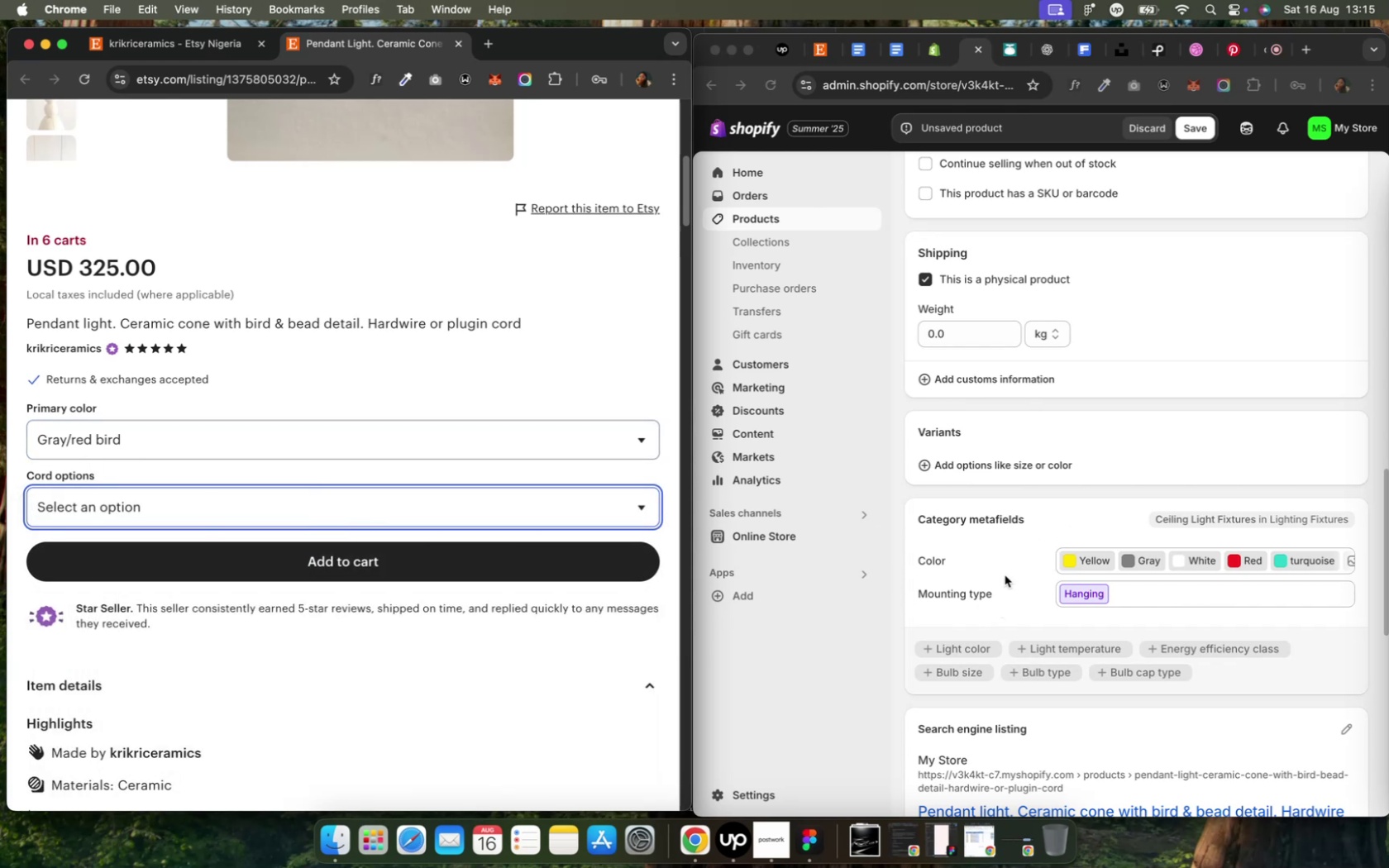 
left_click([931, 468])
 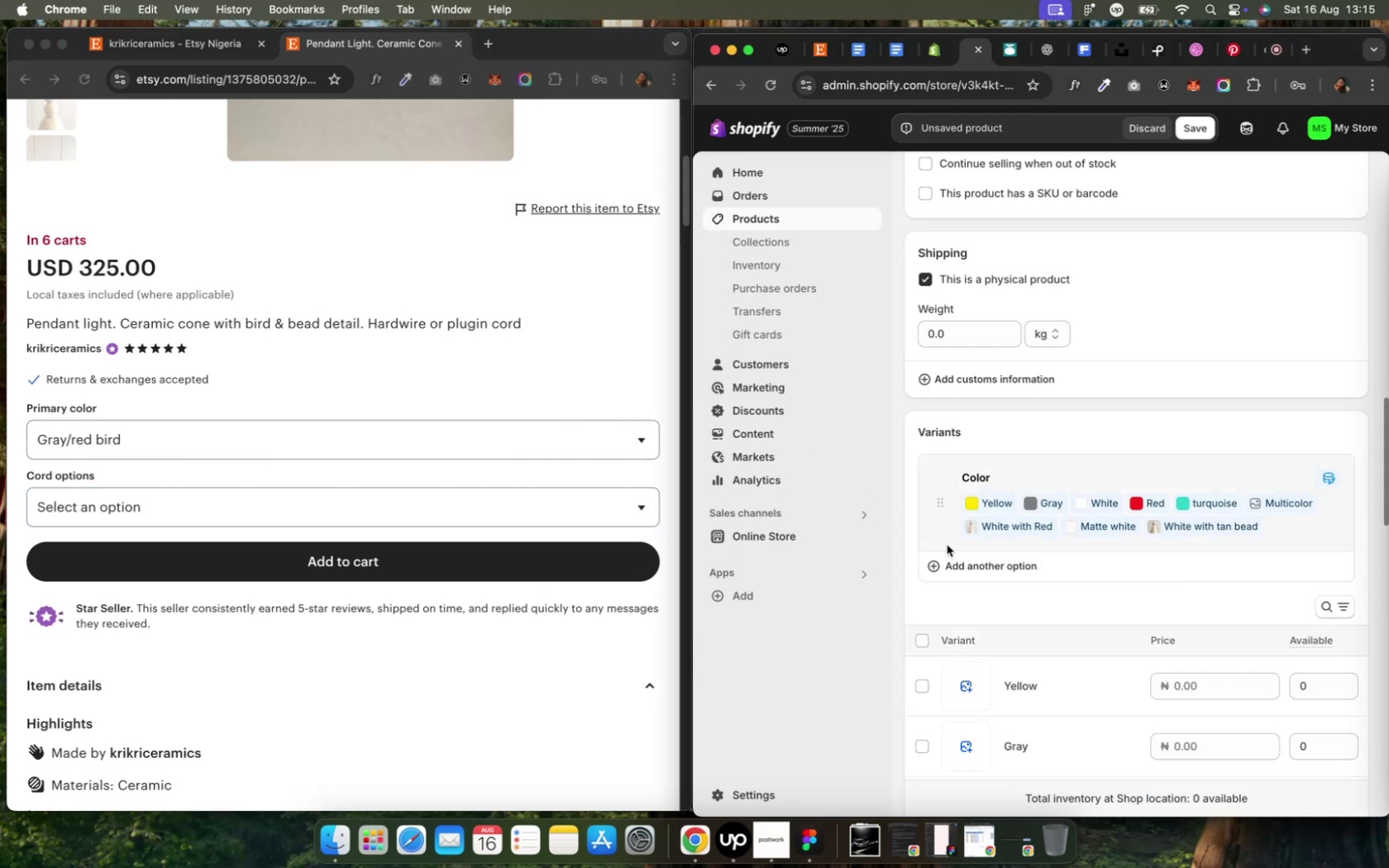 
left_click([948, 565])
 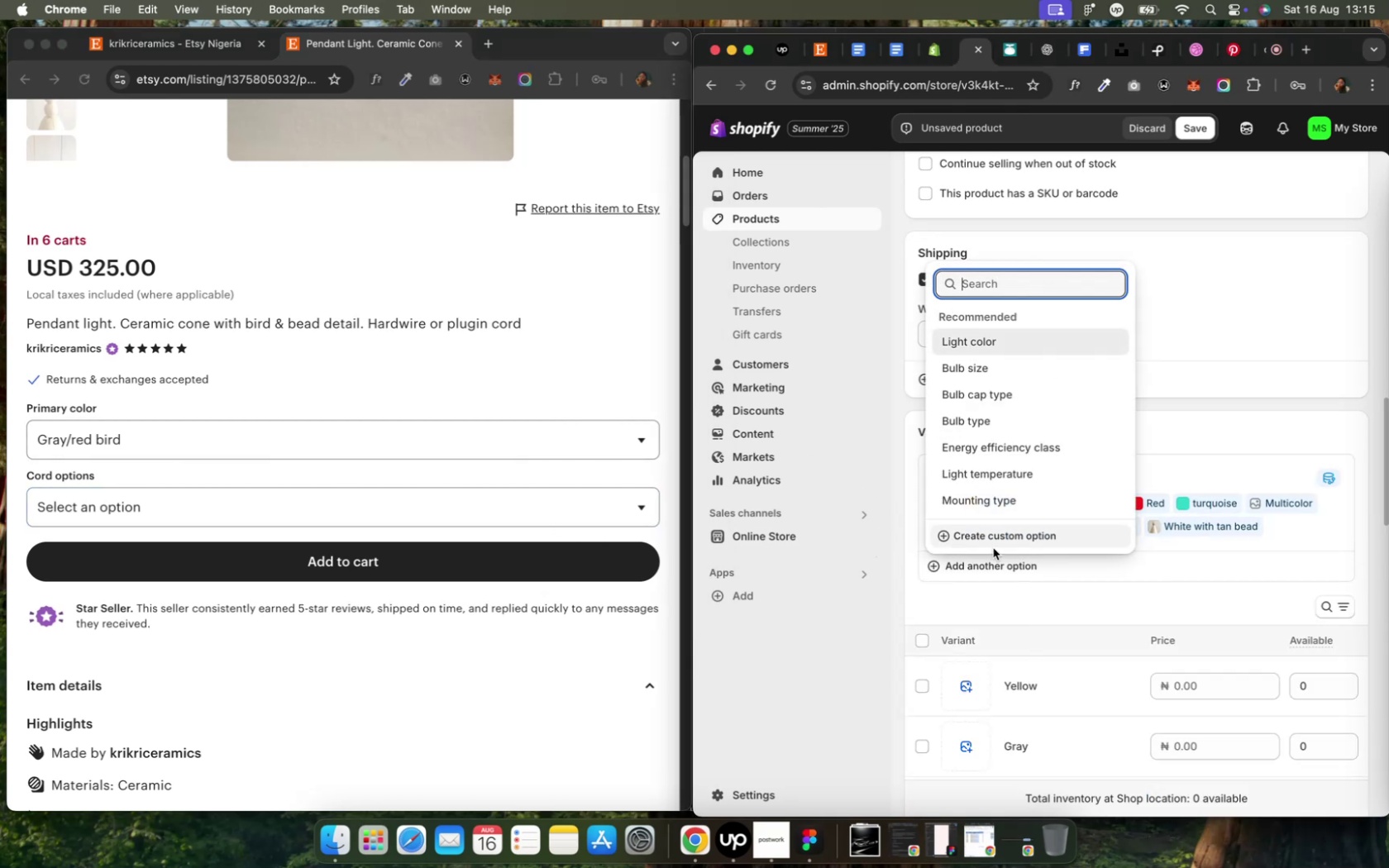 
left_click([991, 544])
 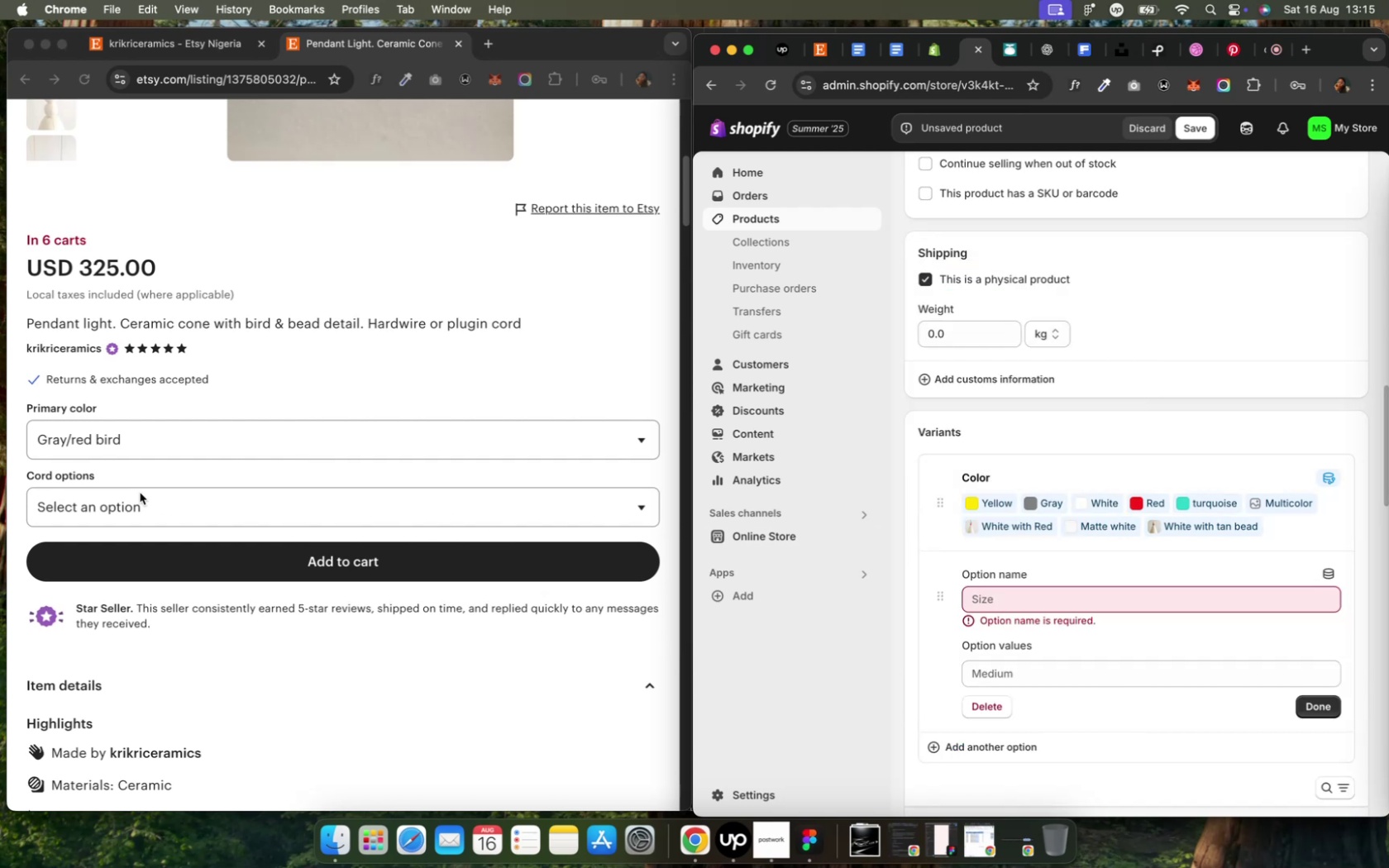 
left_click([65, 475])
 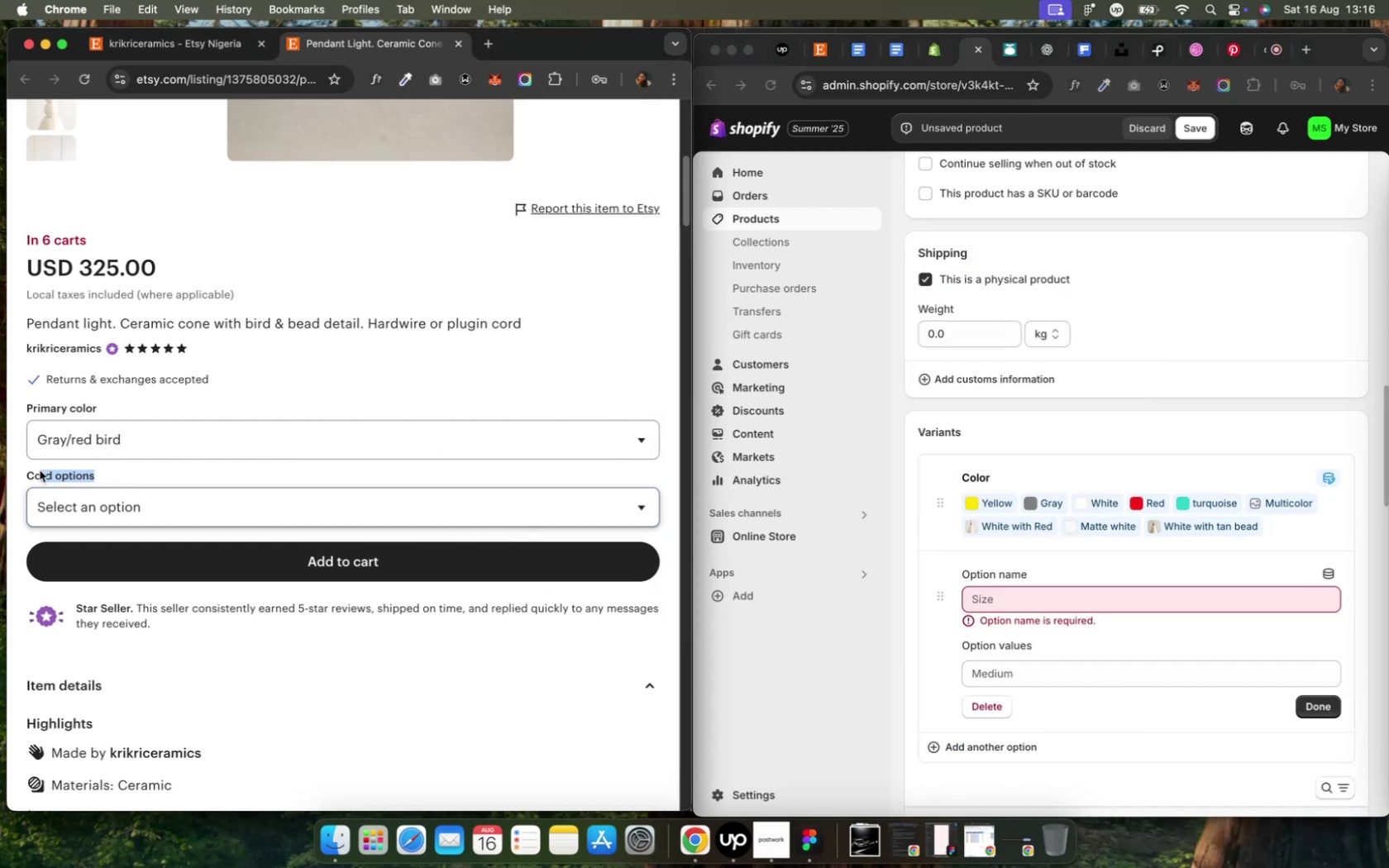 
key(Meta+CommandLeft)
 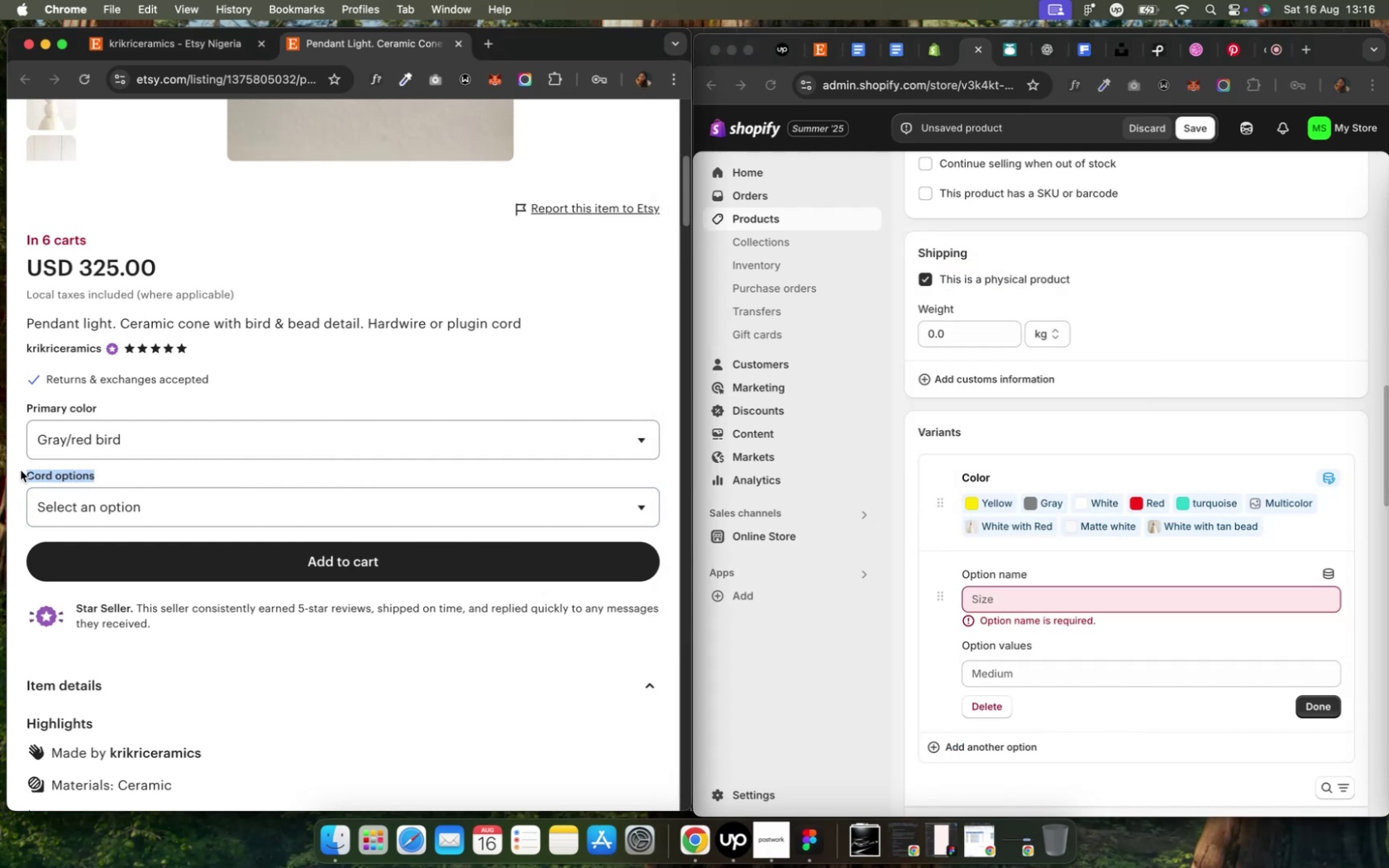 
key(Meta+C)
 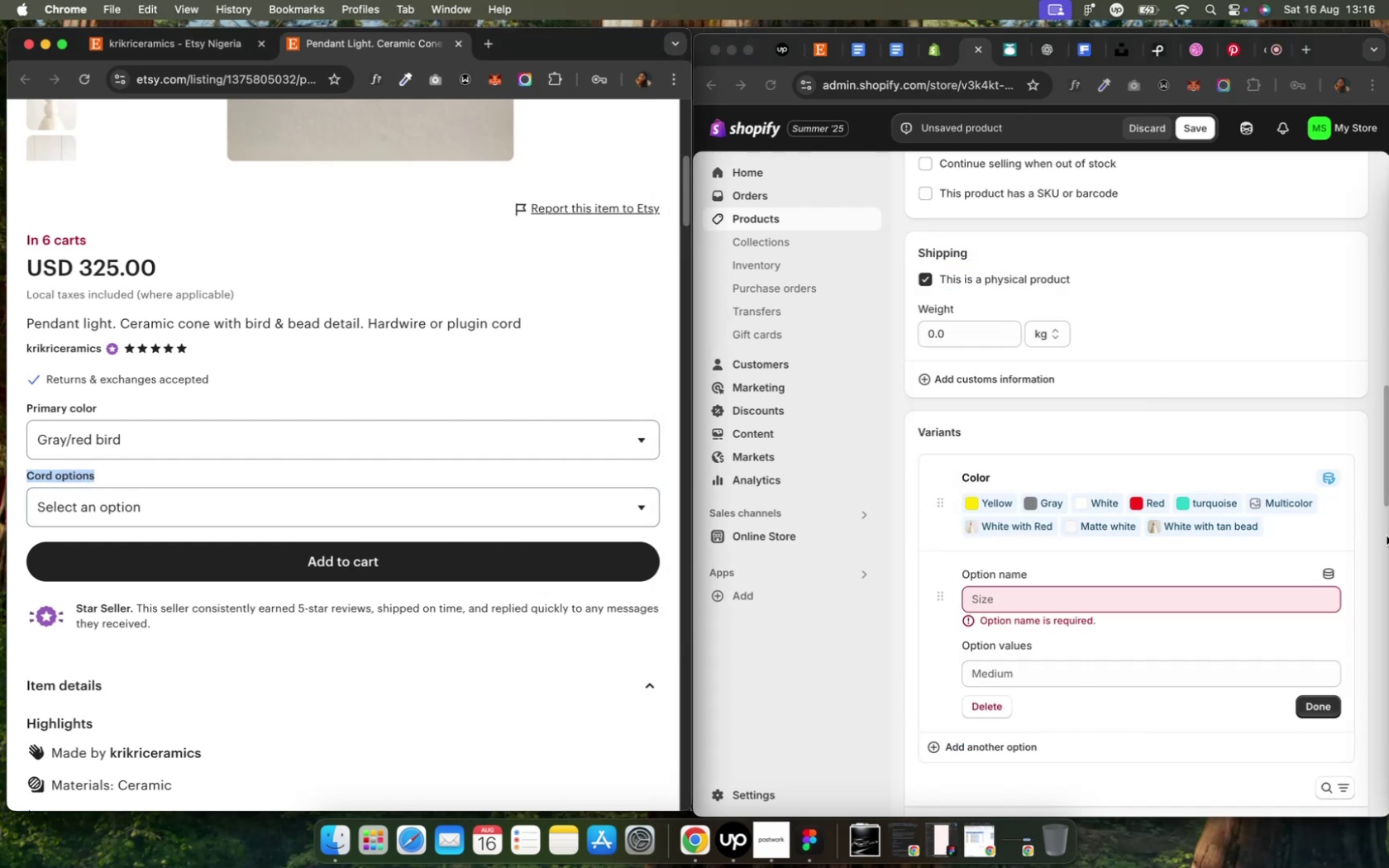 
left_click([1084, 599])
 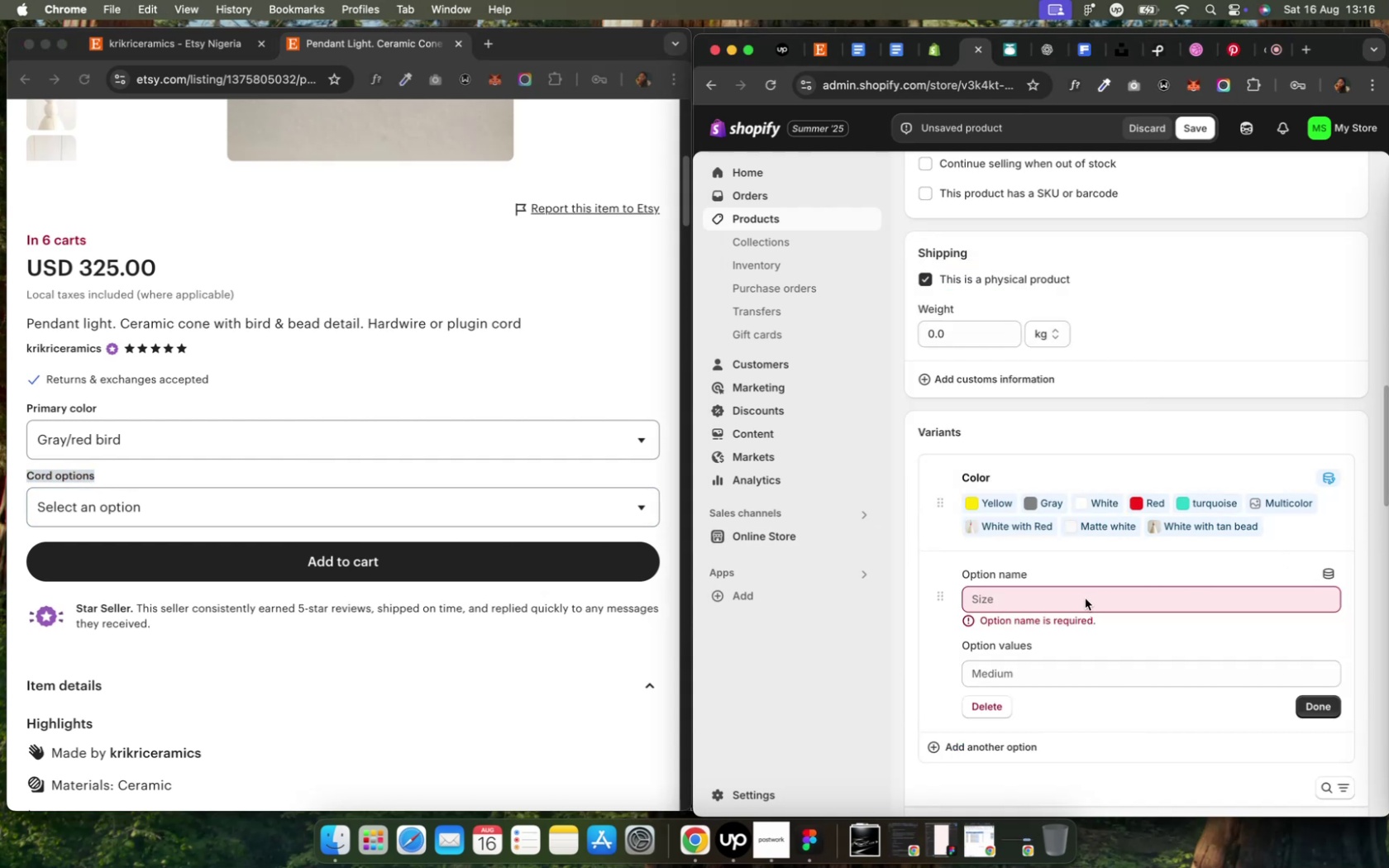 
left_click([1084, 600])
 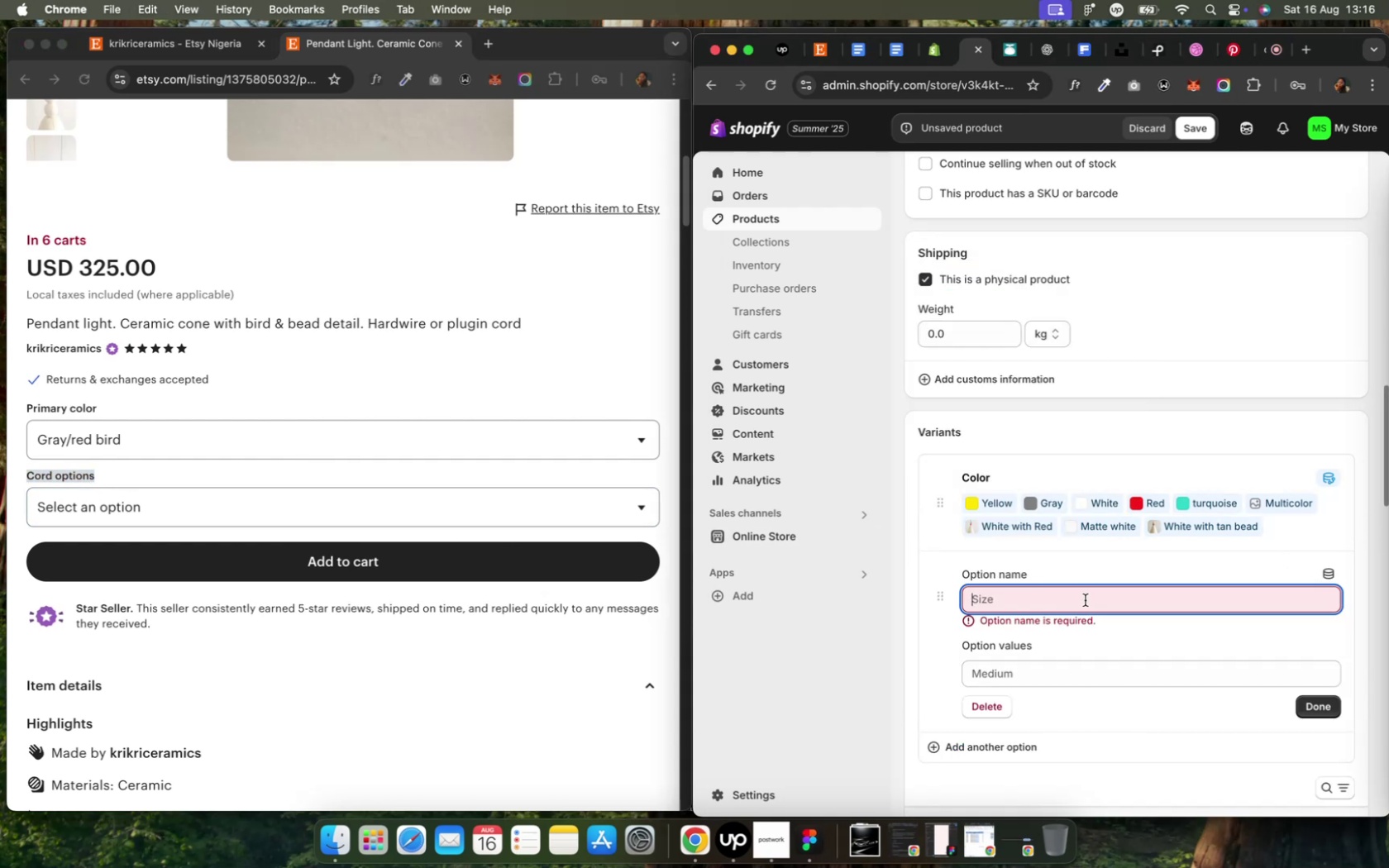 
key(Meta+V)
 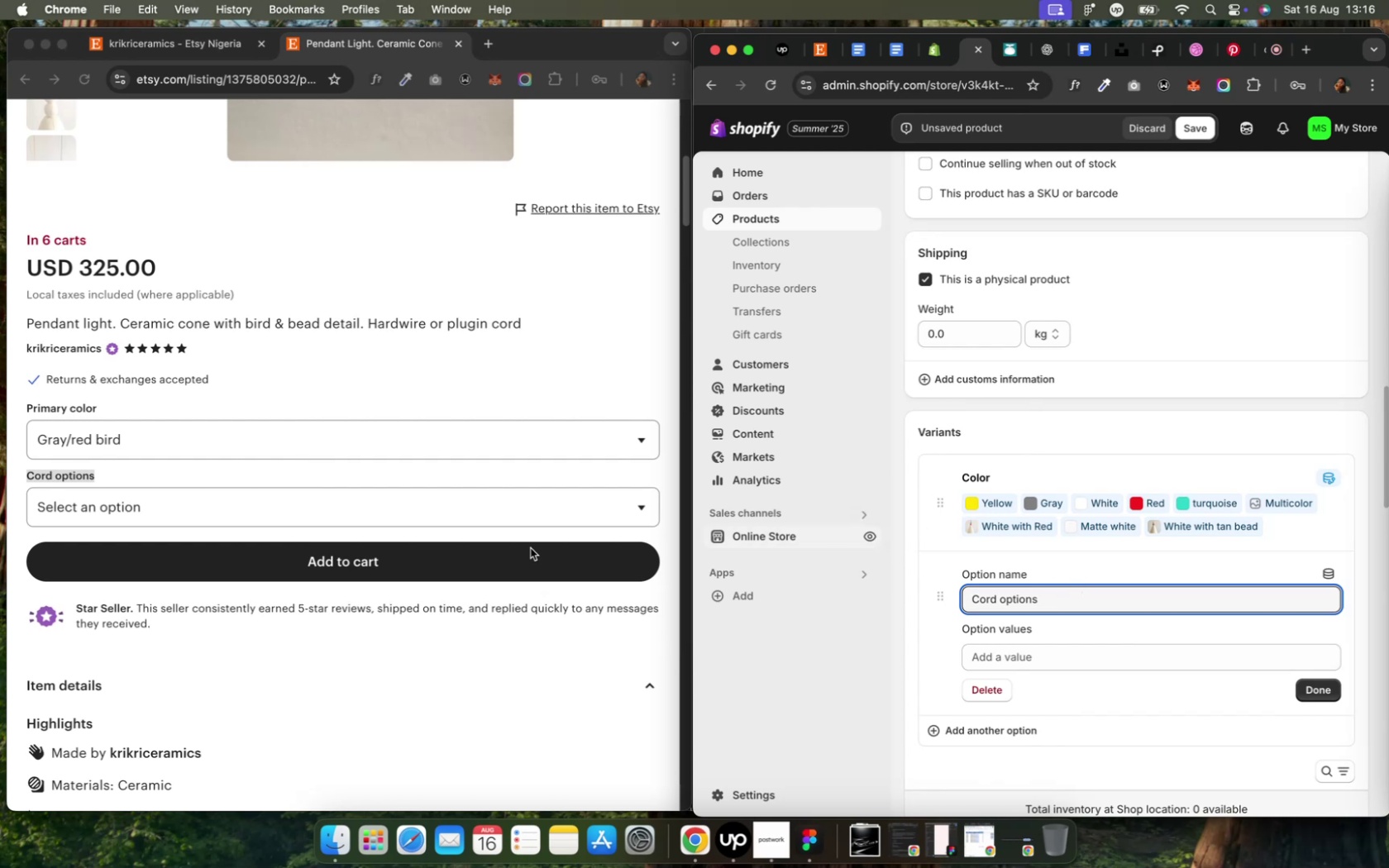 
wait(7.03)
 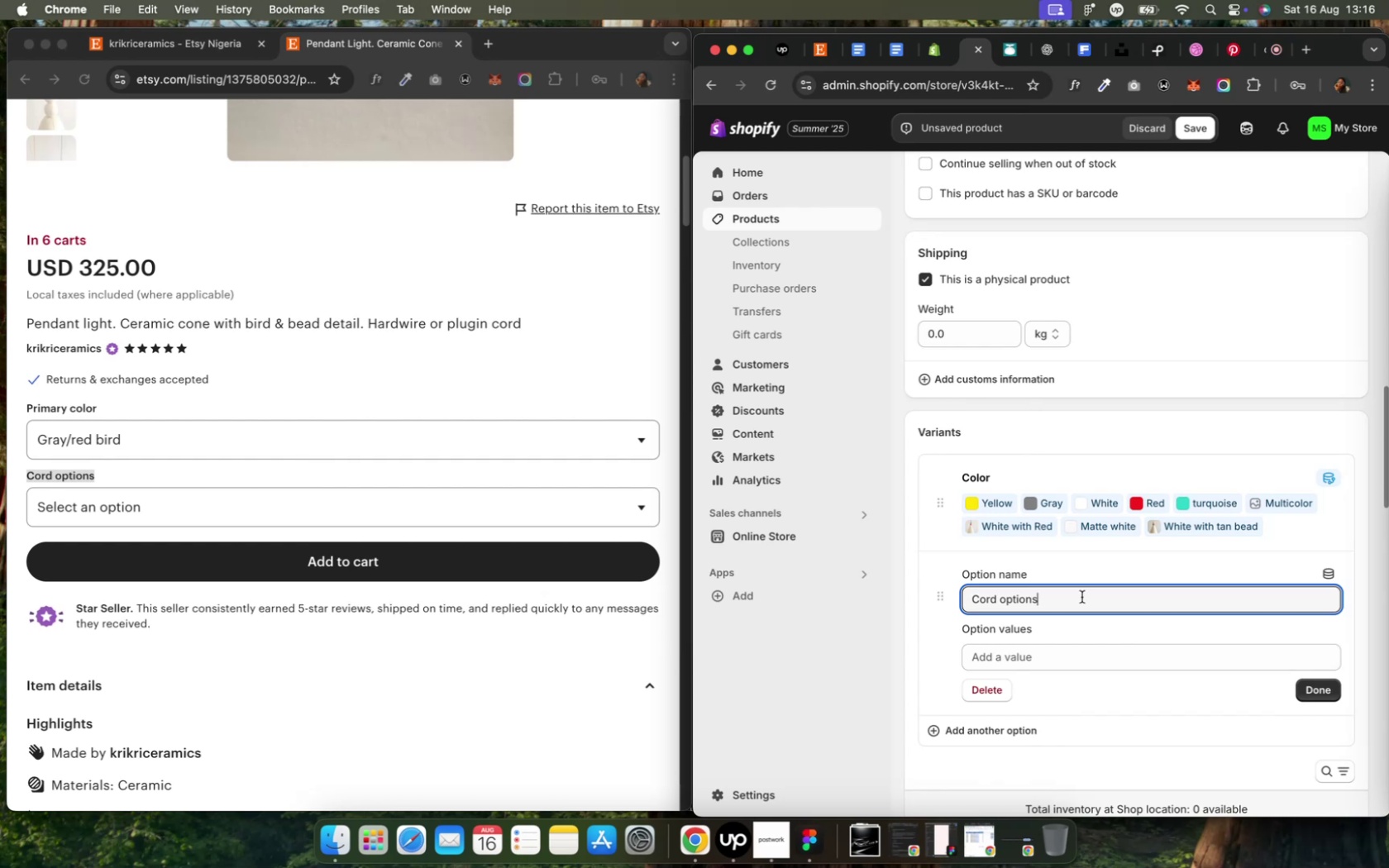 
left_click([360, 521])
 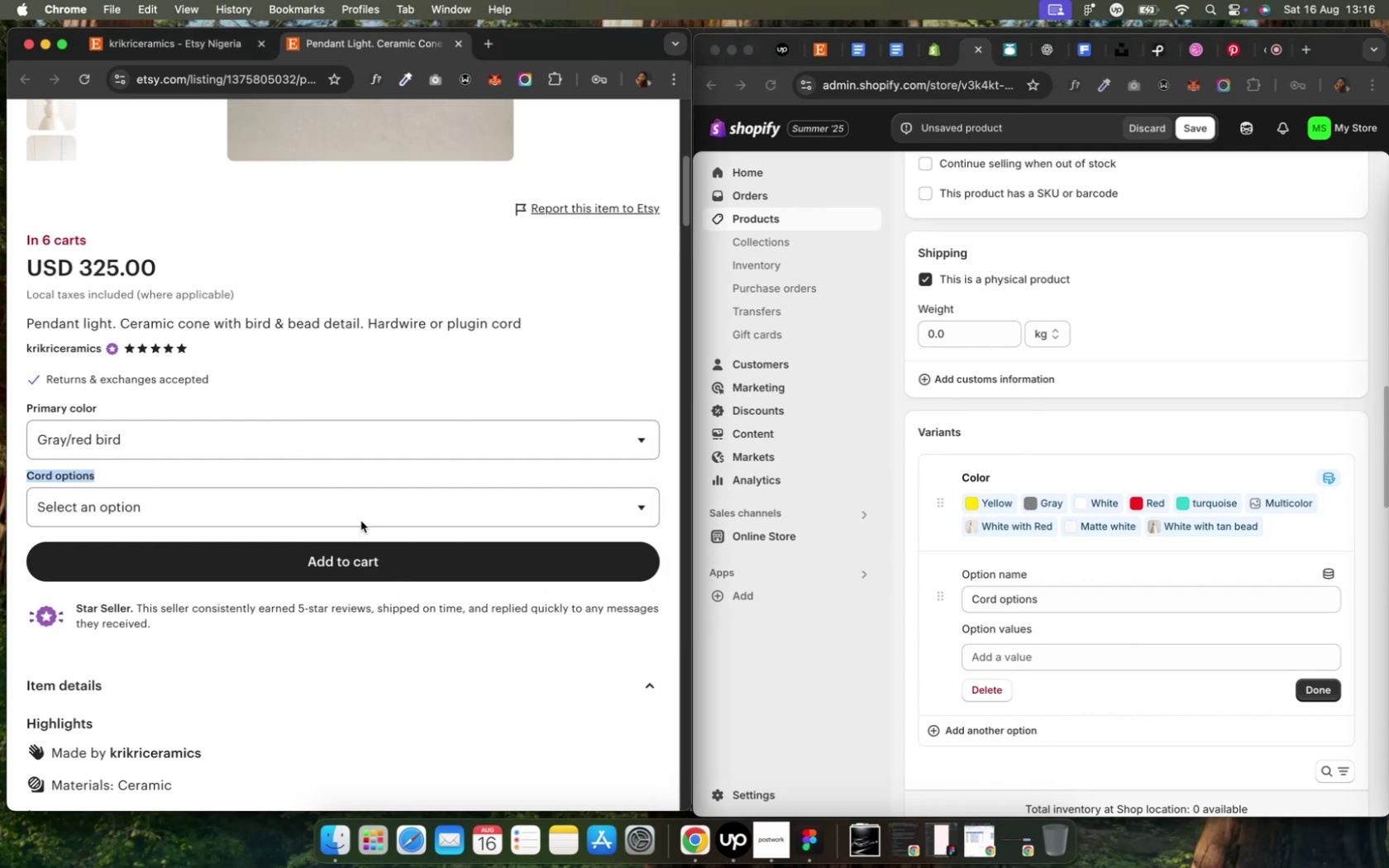 
left_click([362, 513])
 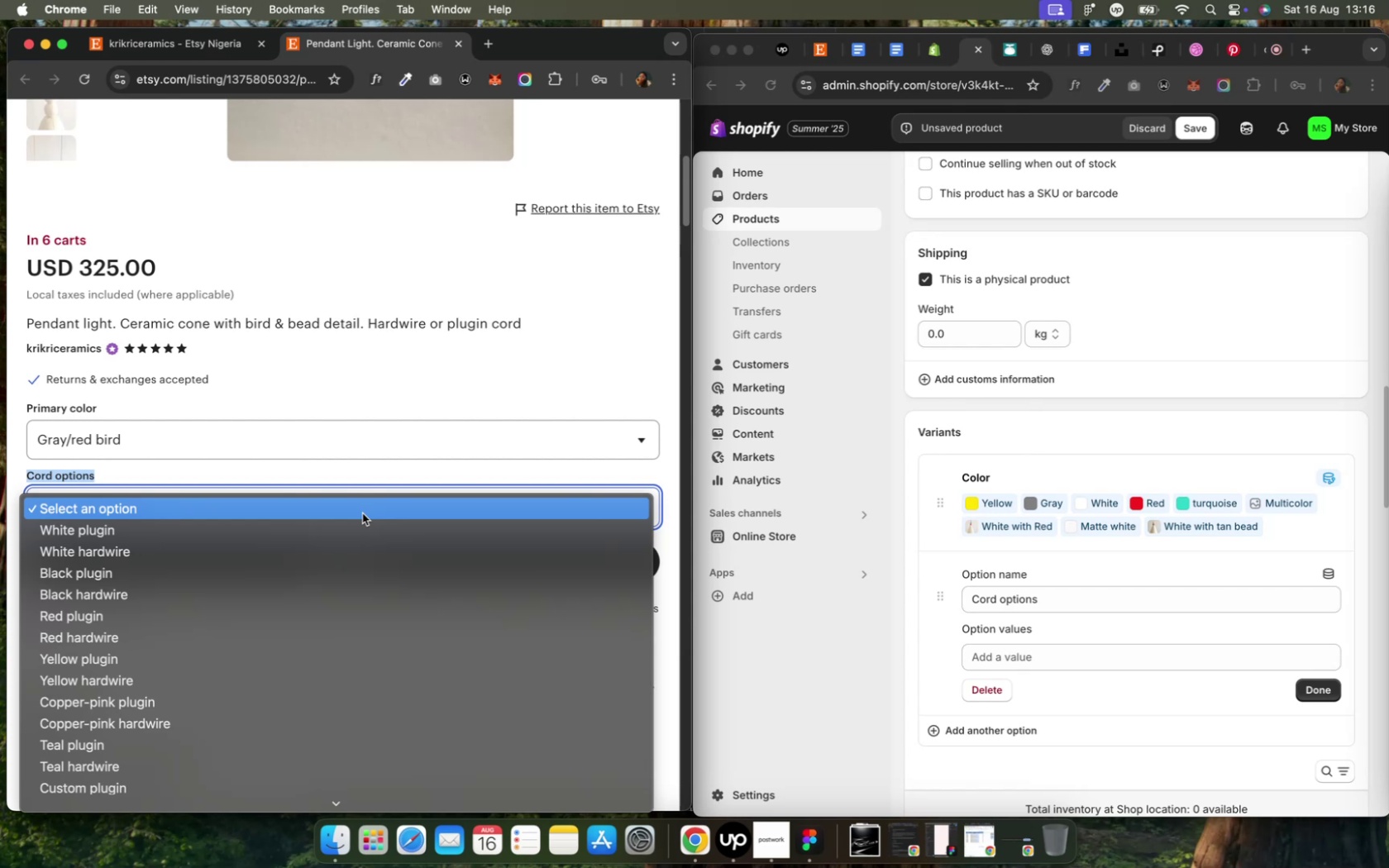 
left_click([360, 524])
 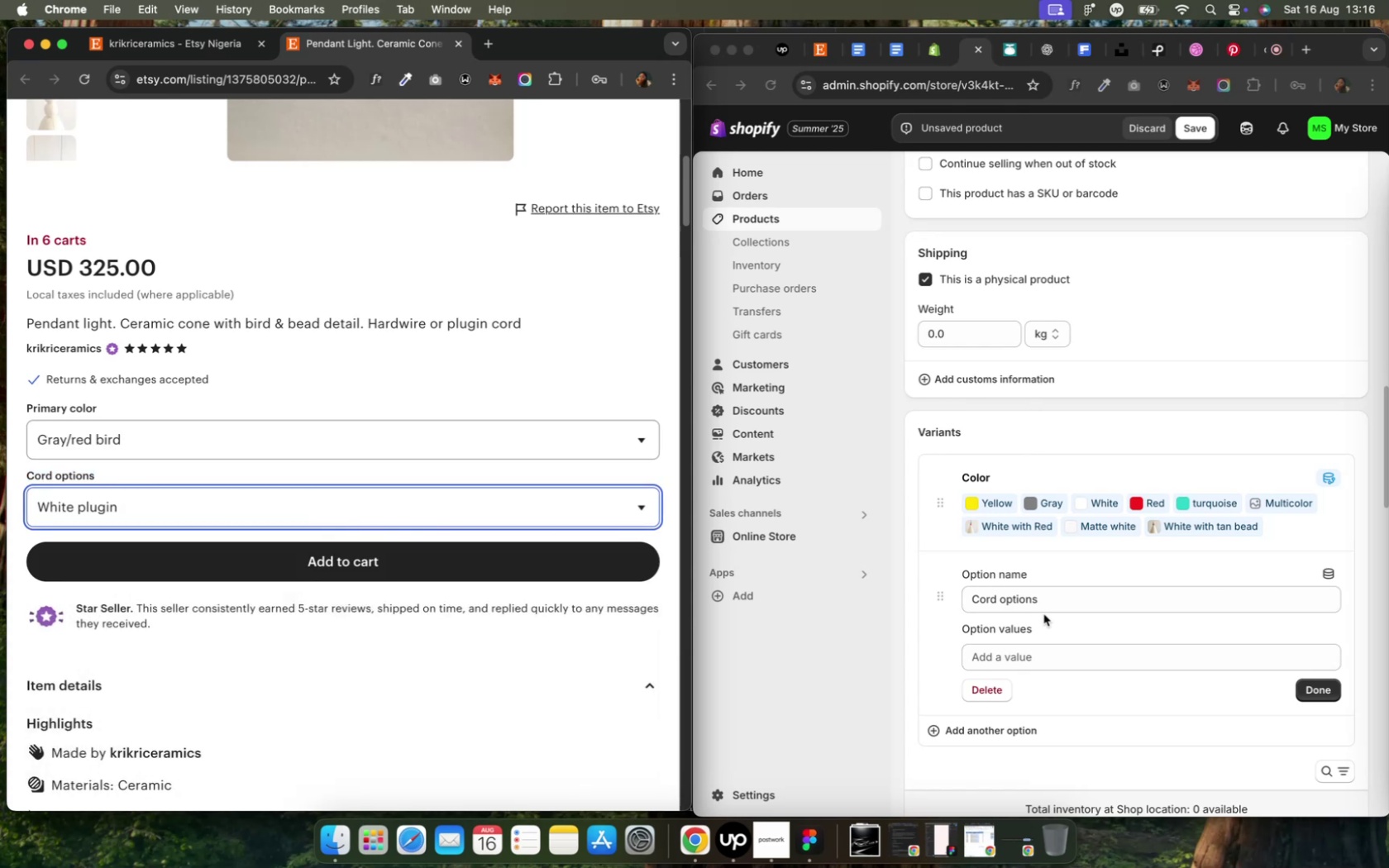 
wait(6.34)
 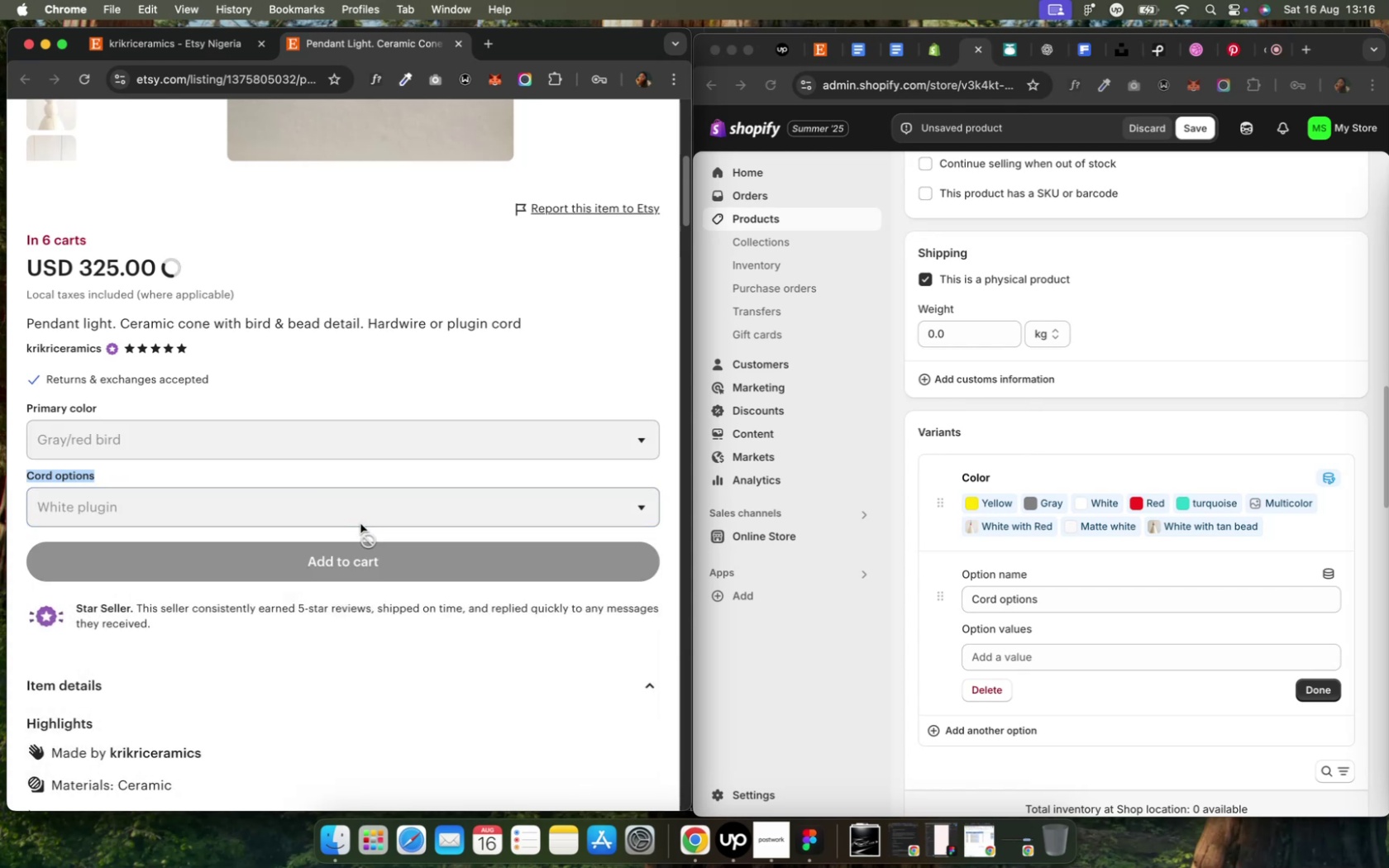 
left_click([981, 652])
 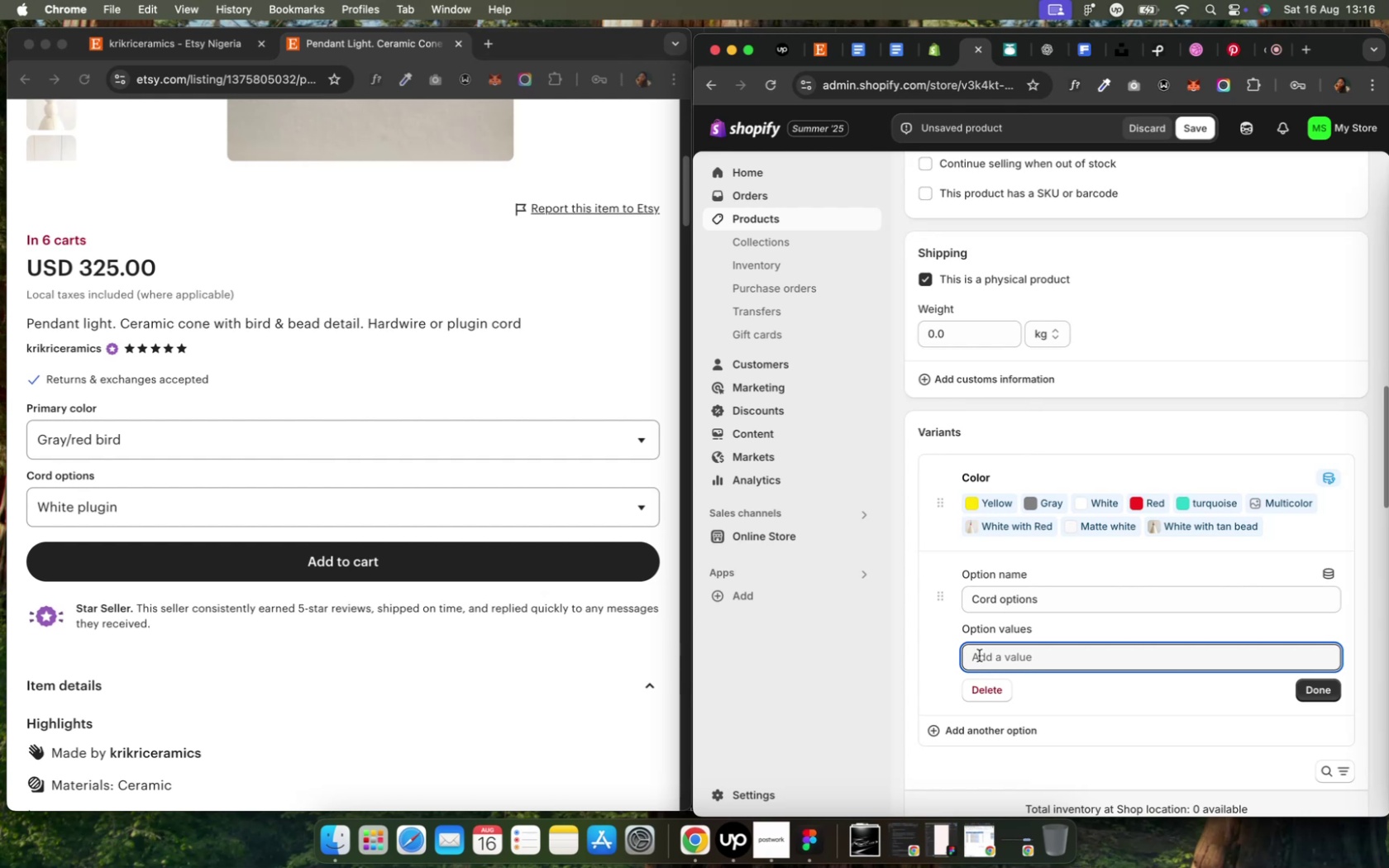 
type(White plug-in)
 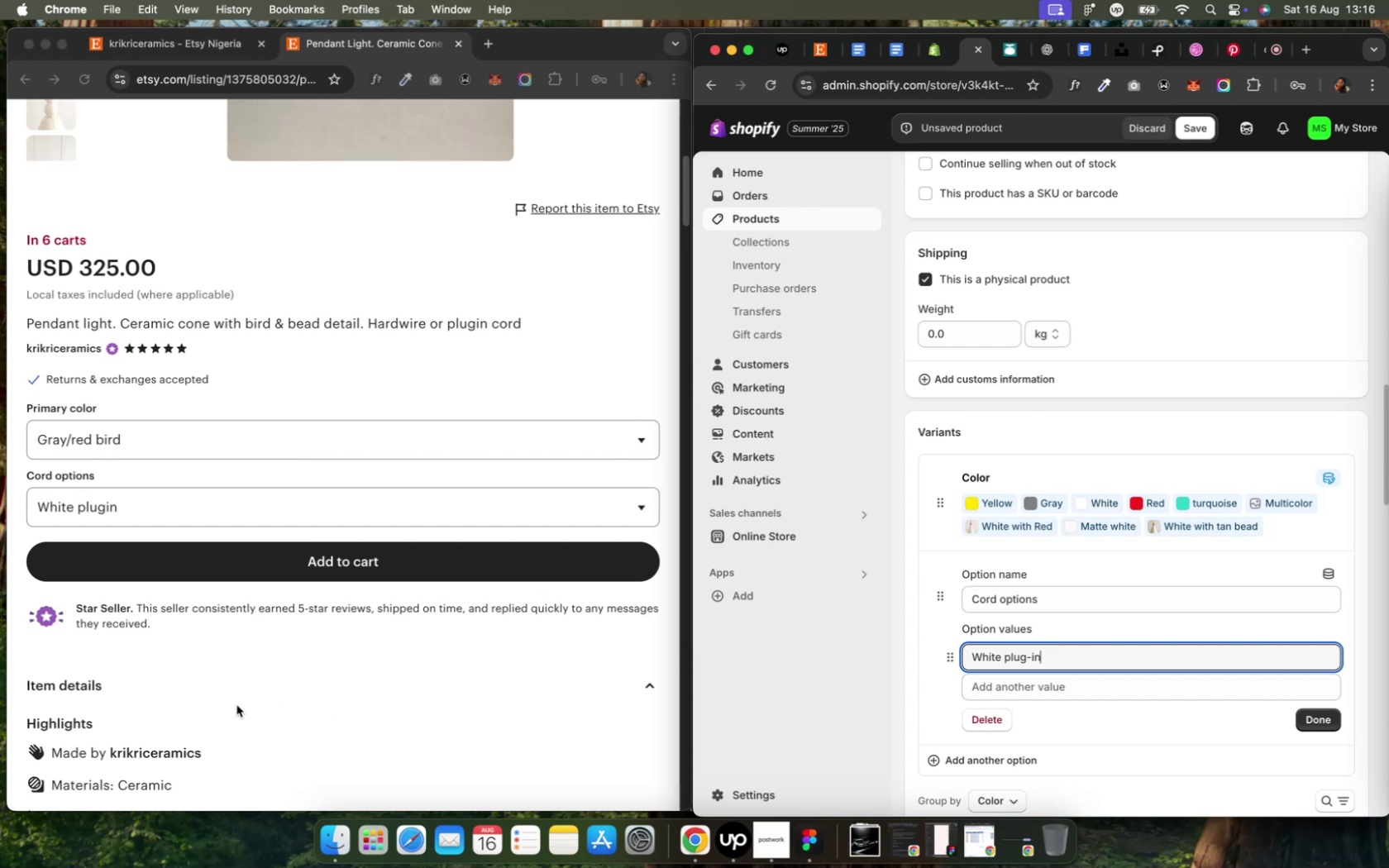 
wait(5.06)
 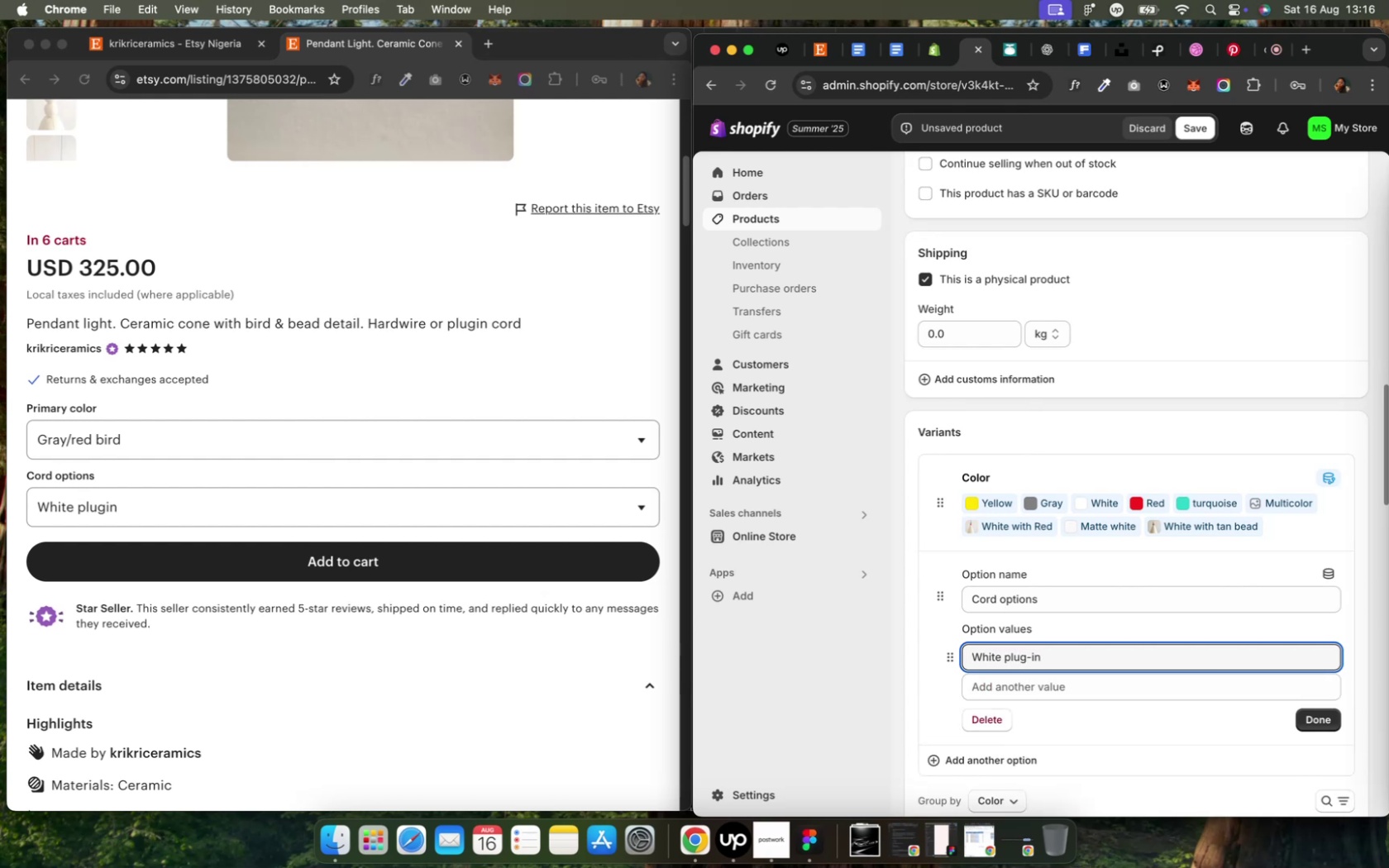 
left_click([273, 510])
 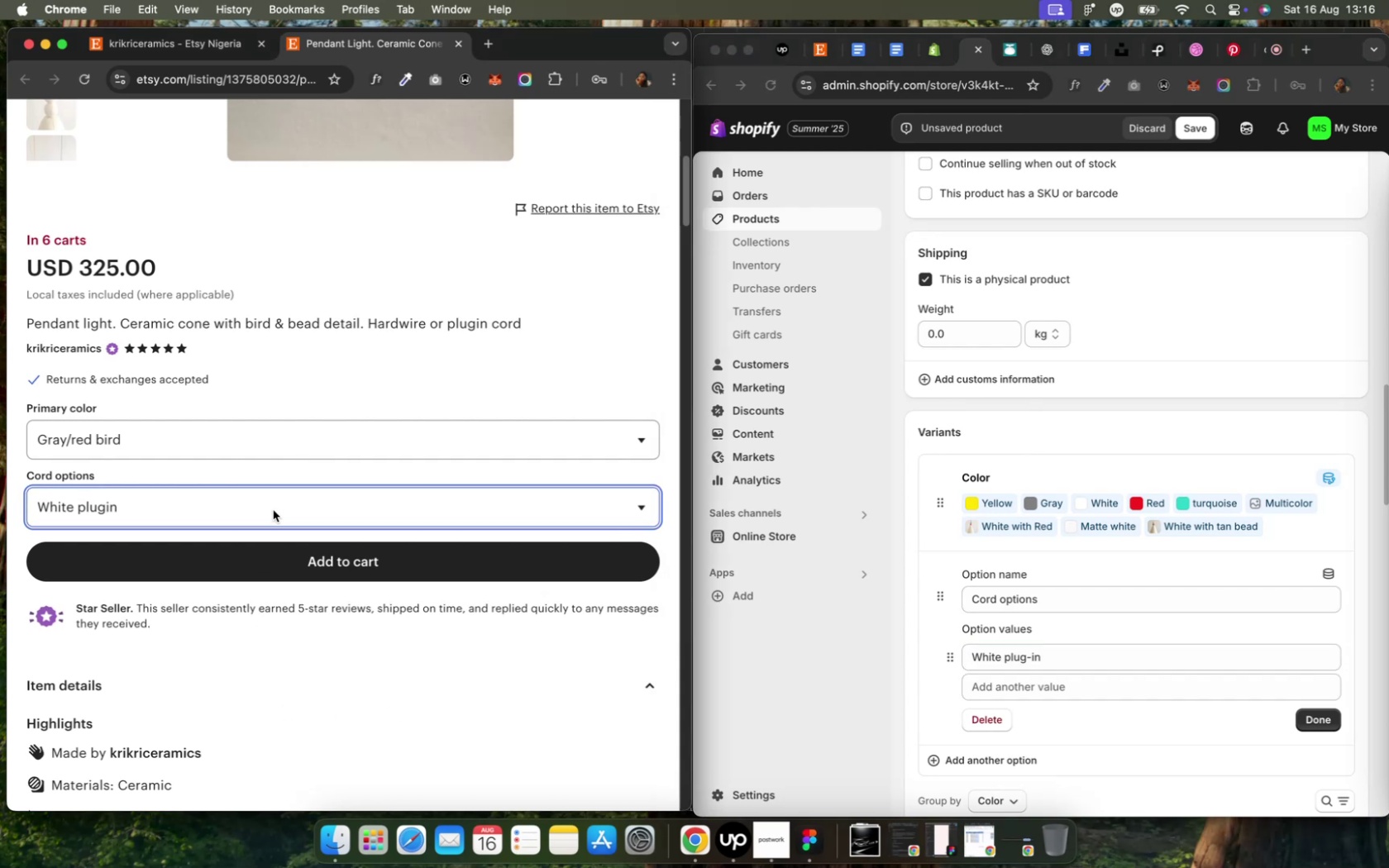 
left_click([273, 510])
 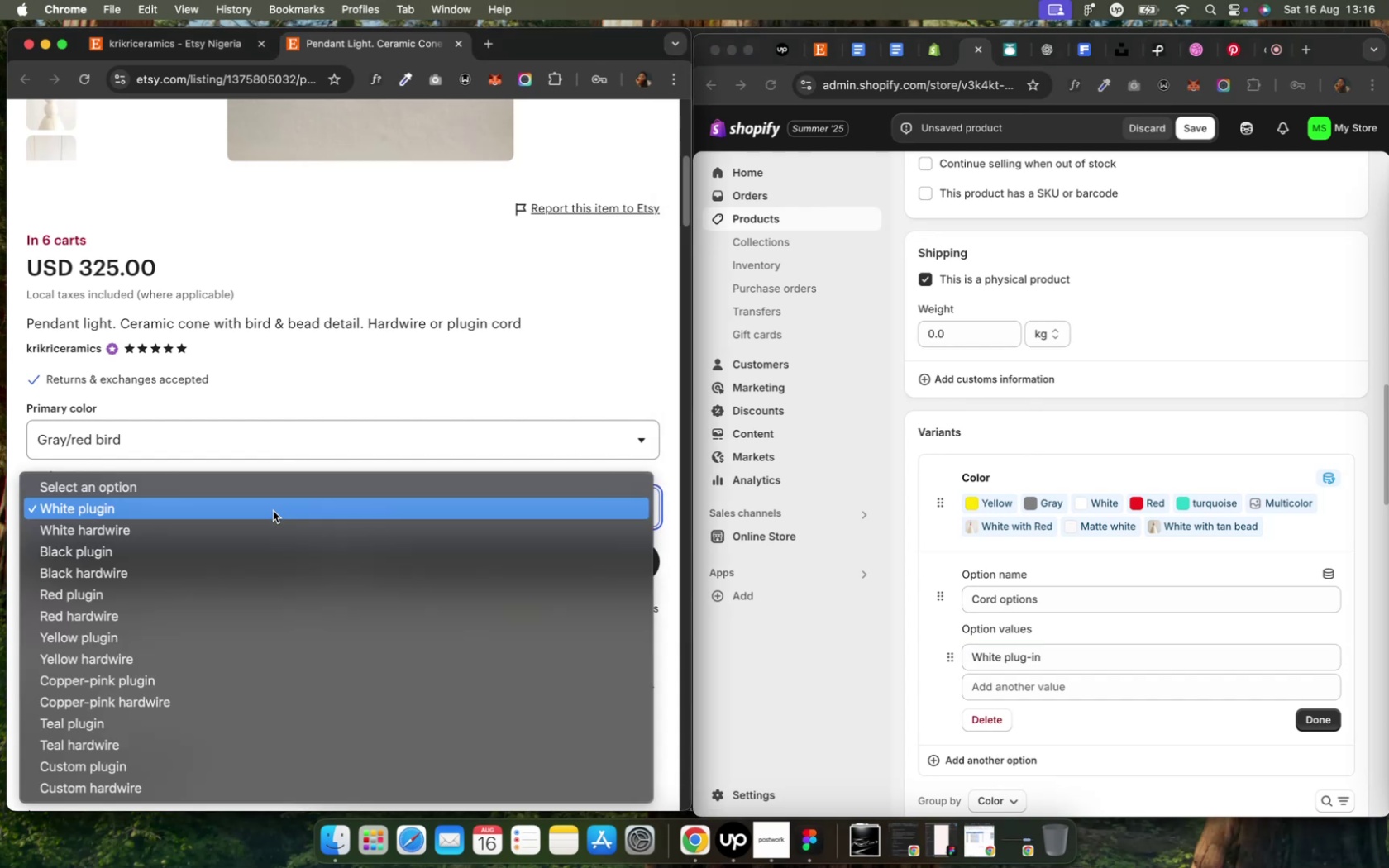 
left_click([264, 527])
 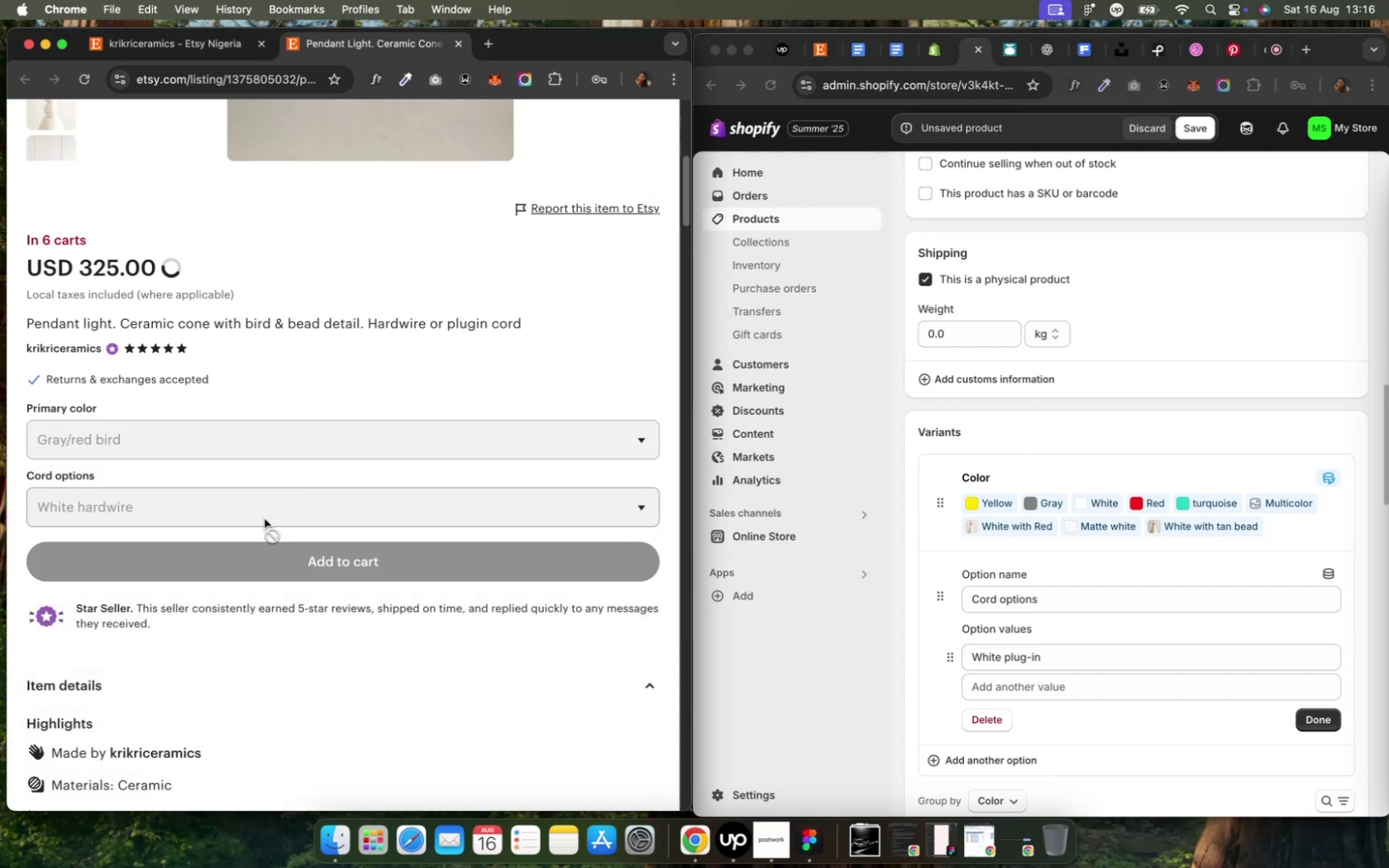 
left_click([263, 513])
 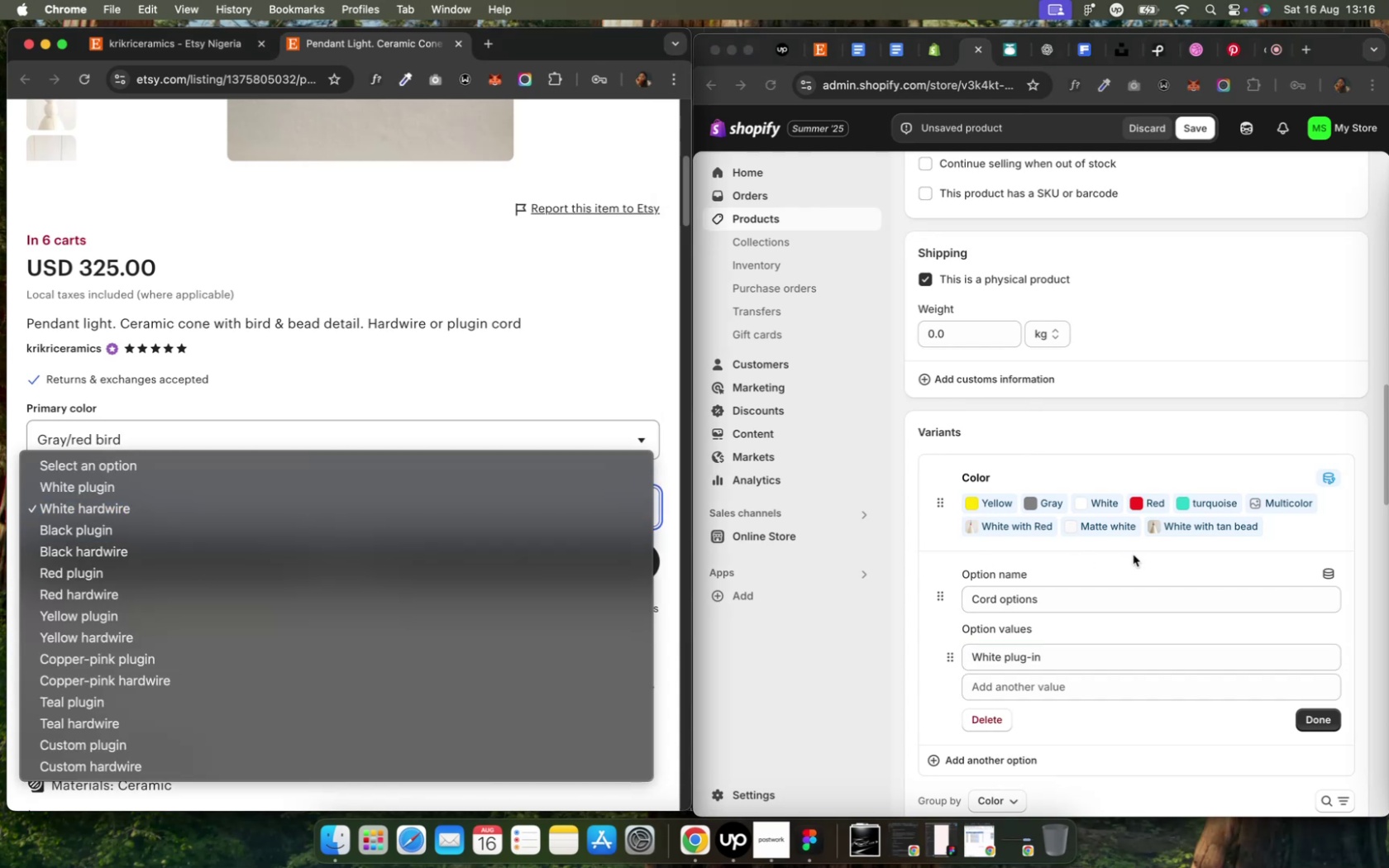 
left_click([1012, 684])
 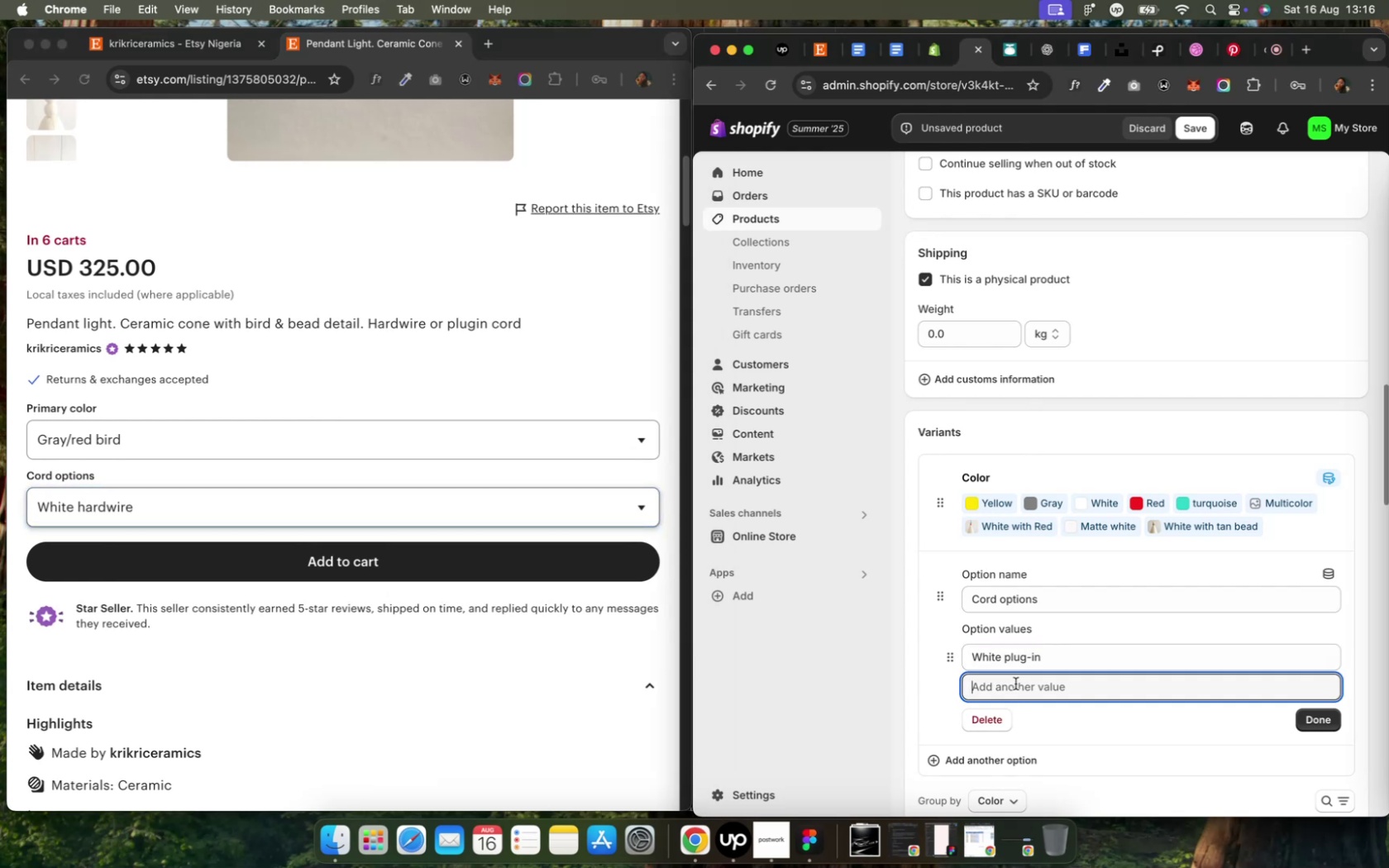 
type(White hadwire)
 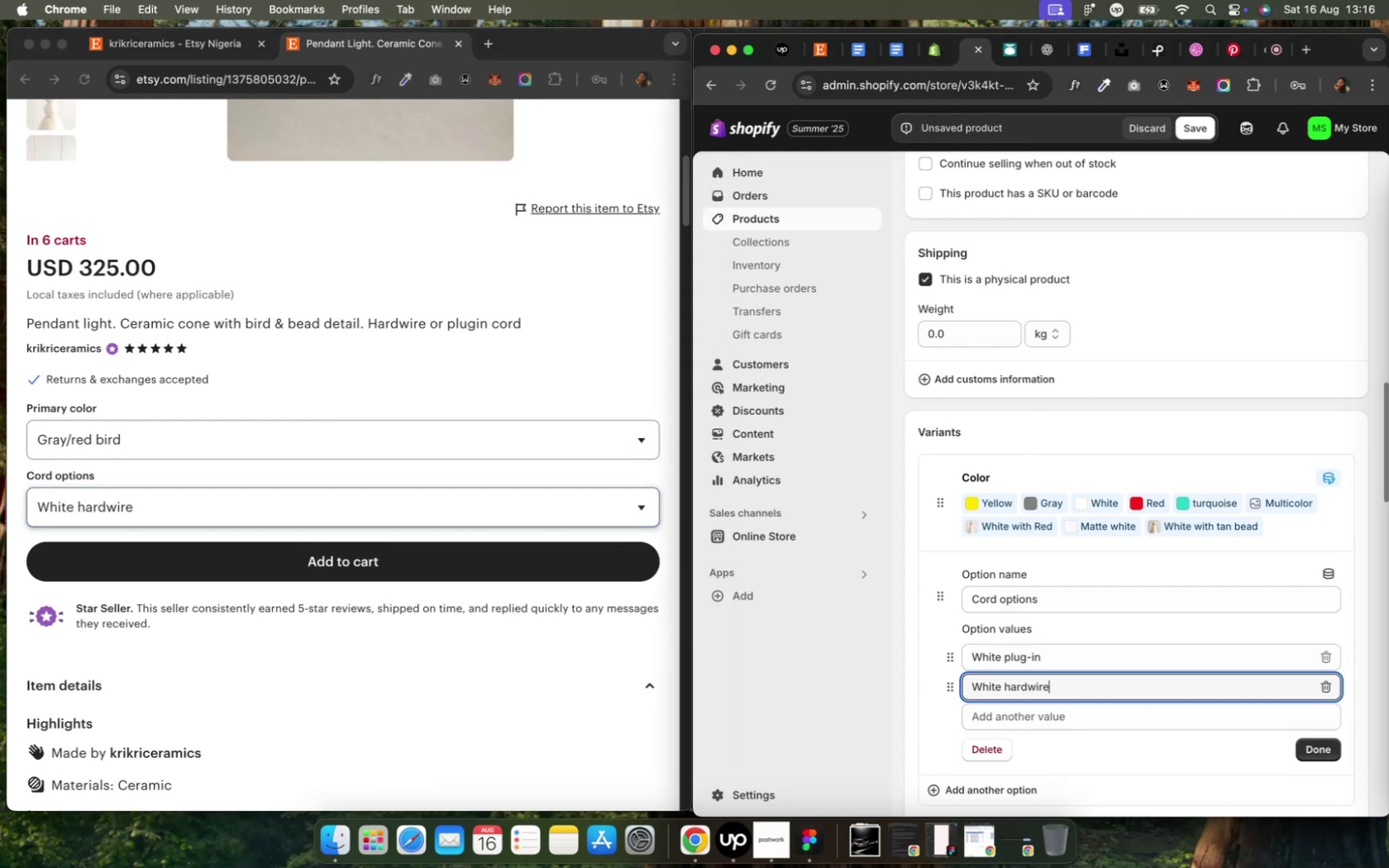 
left_click([1005, 716])
 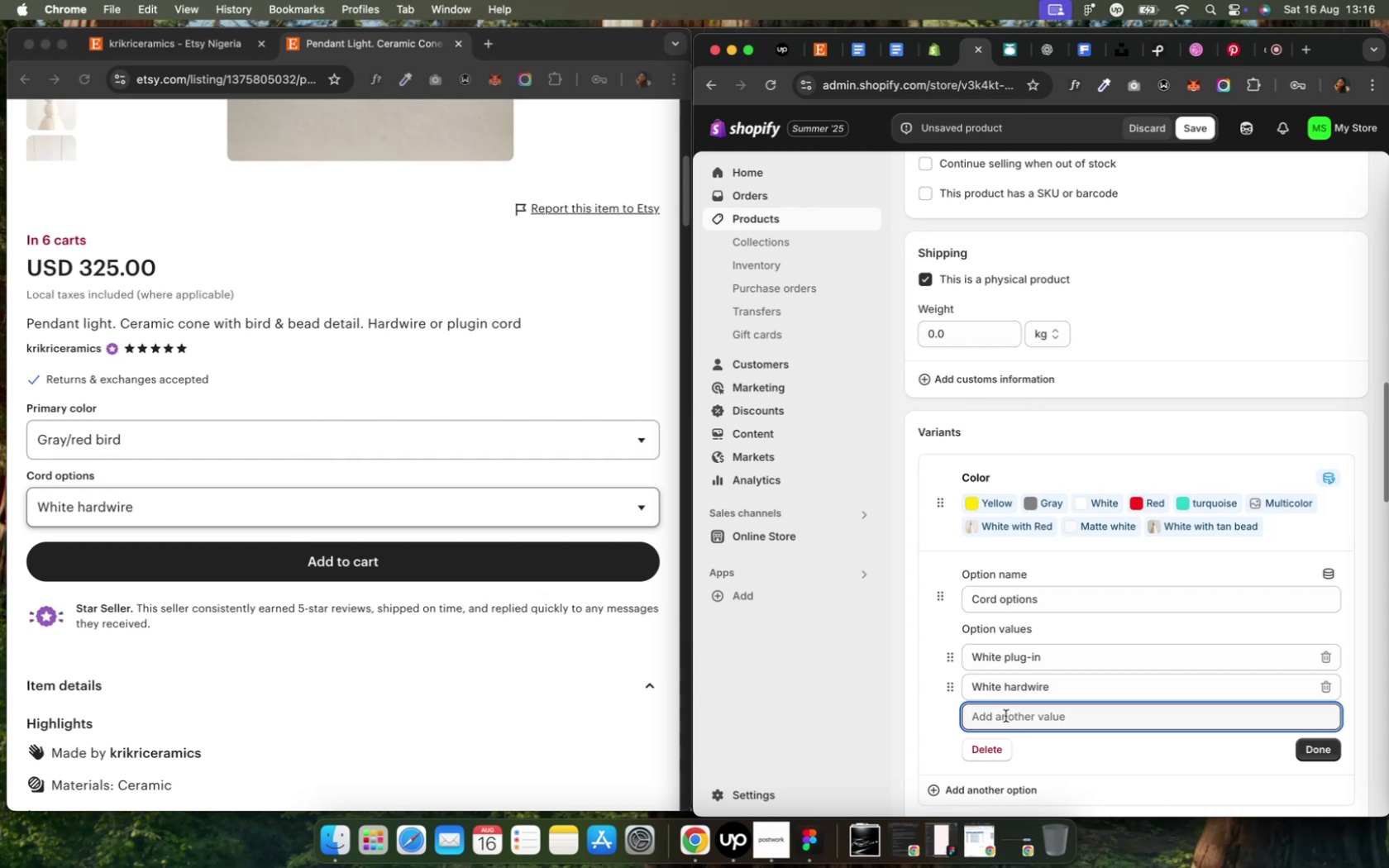 
type(Black plug-in)
 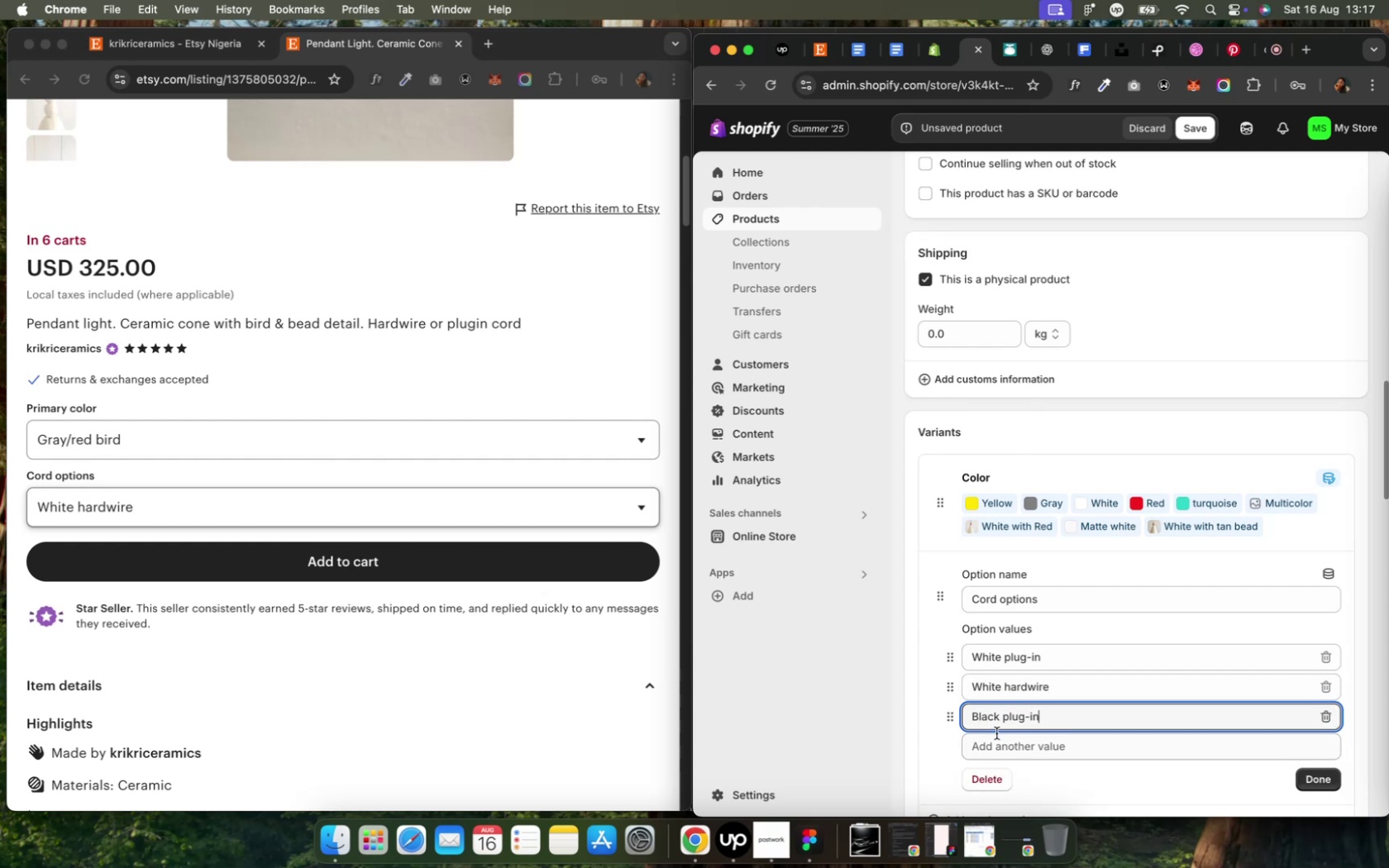 
left_click([994, 743])
 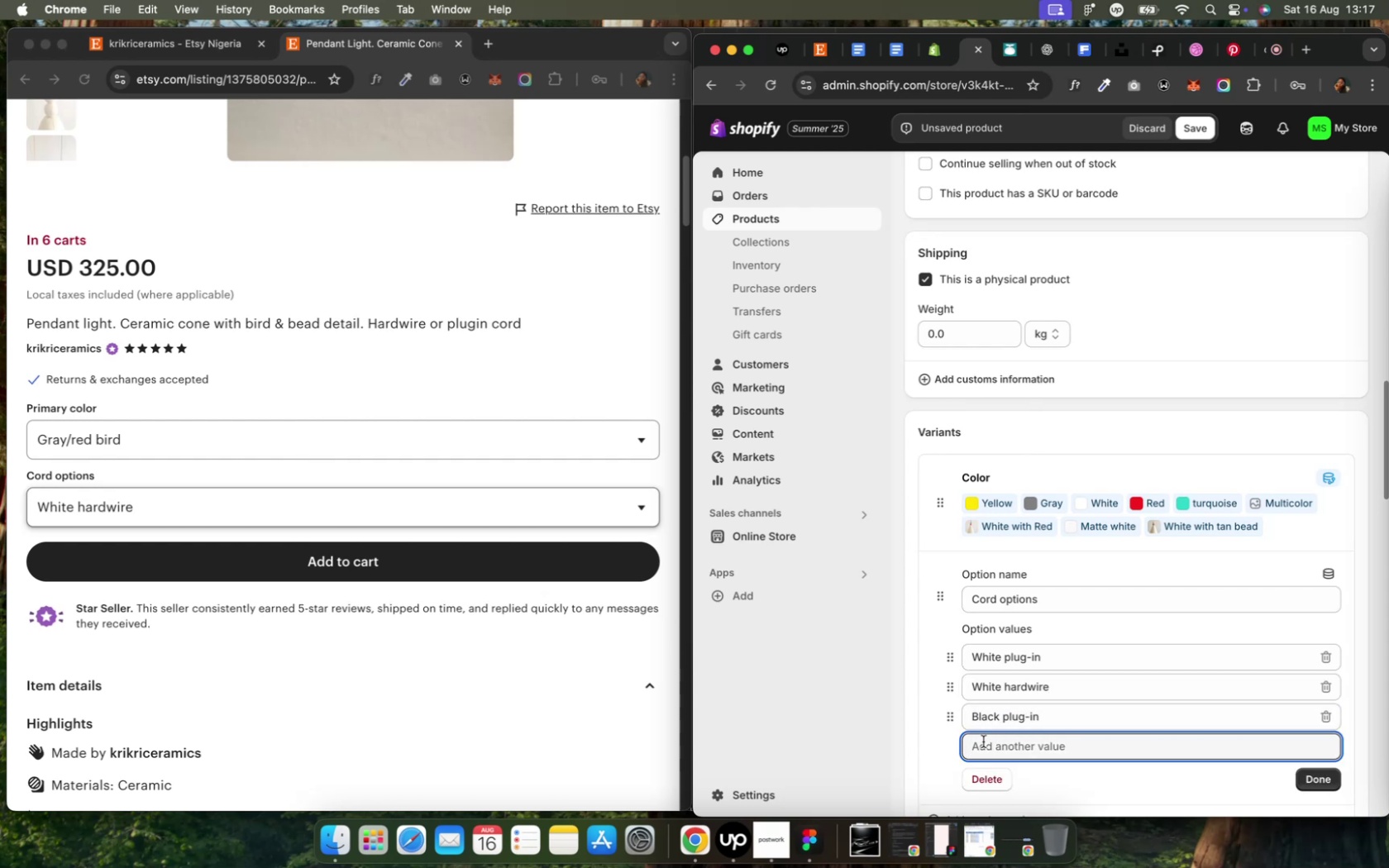 
type(Black hardwire)
 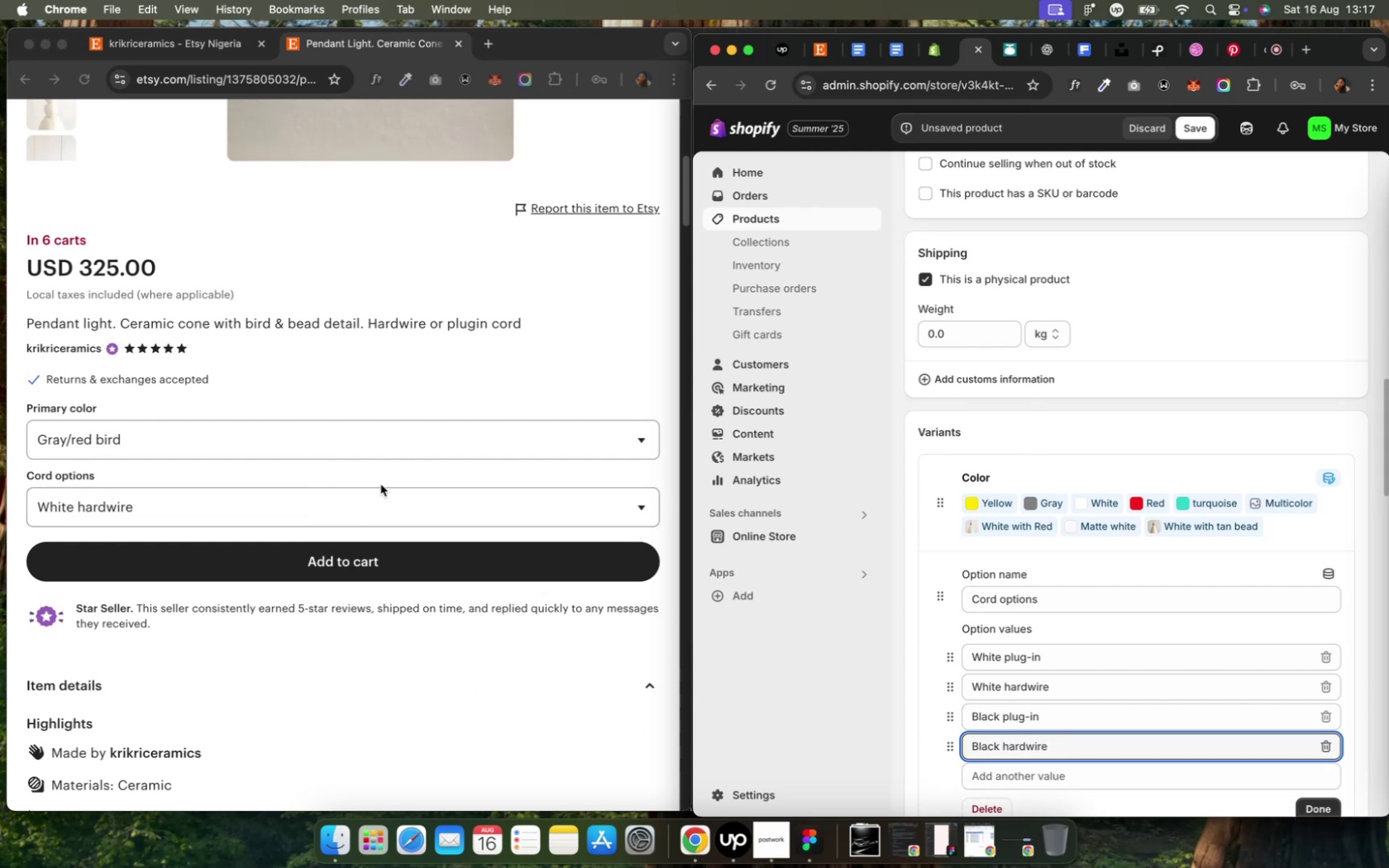 
left_click([375, 502])
 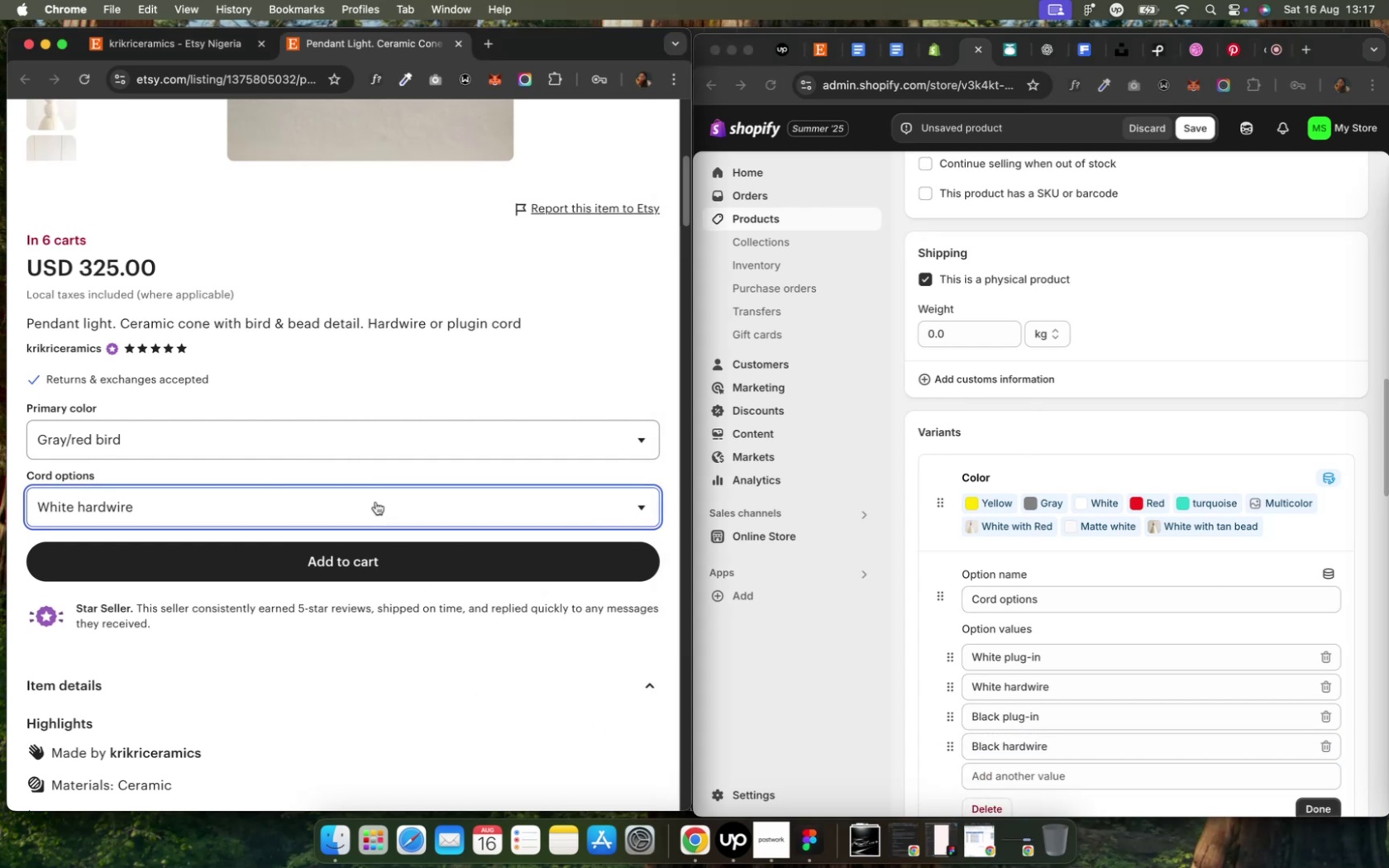 
left_click([375, 502])
 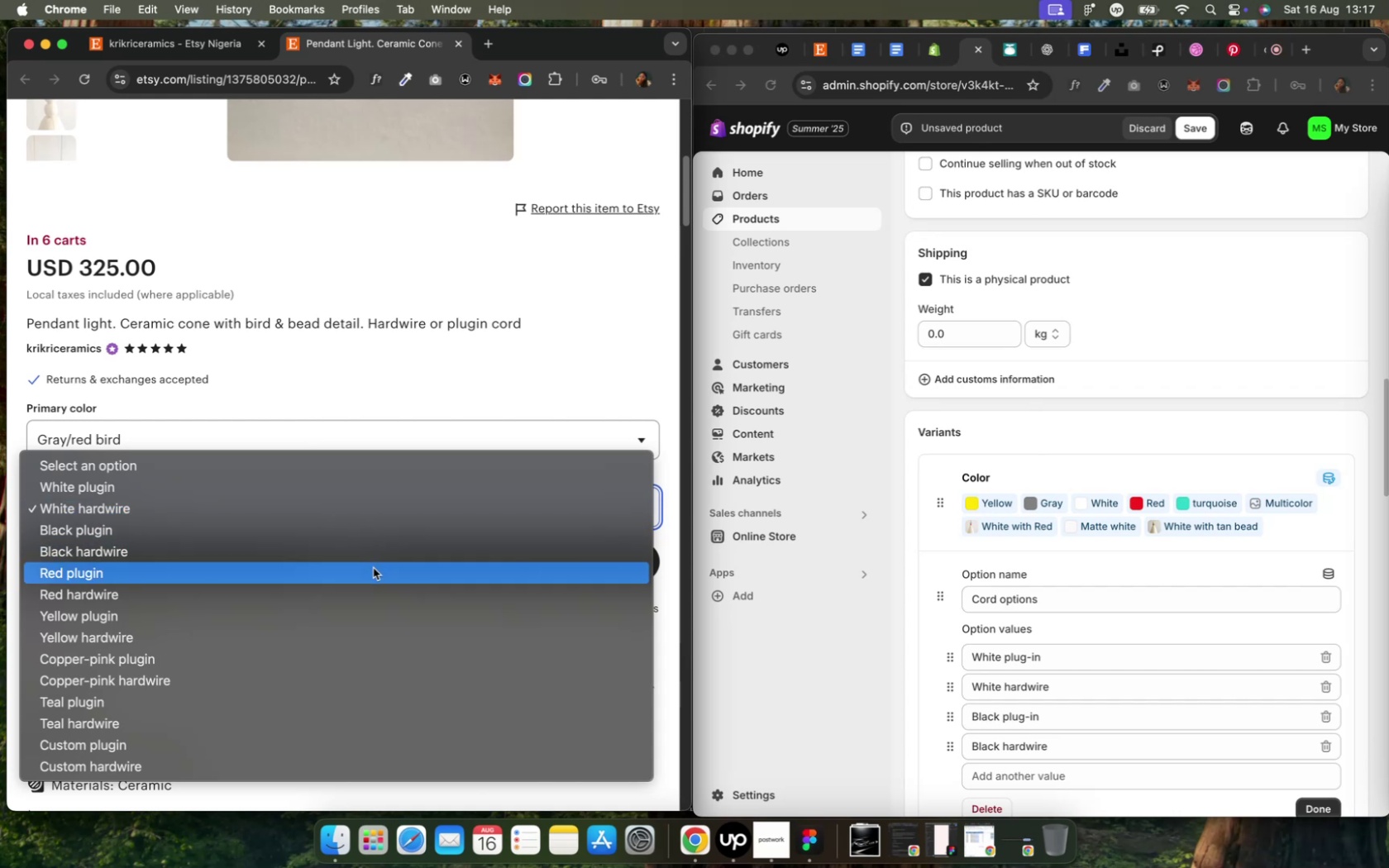 
wait(8.89)
 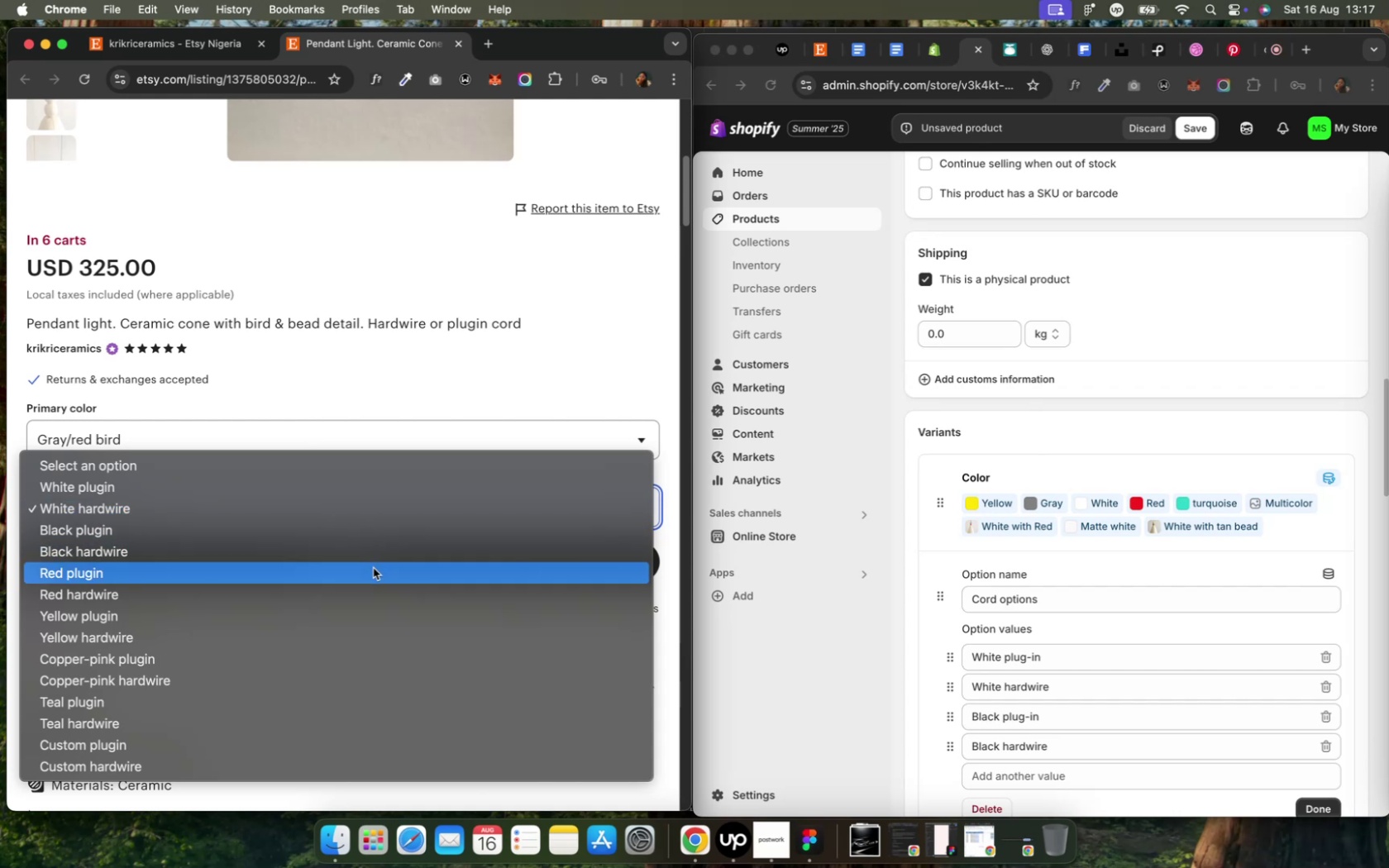 
left_click([371, 569])
 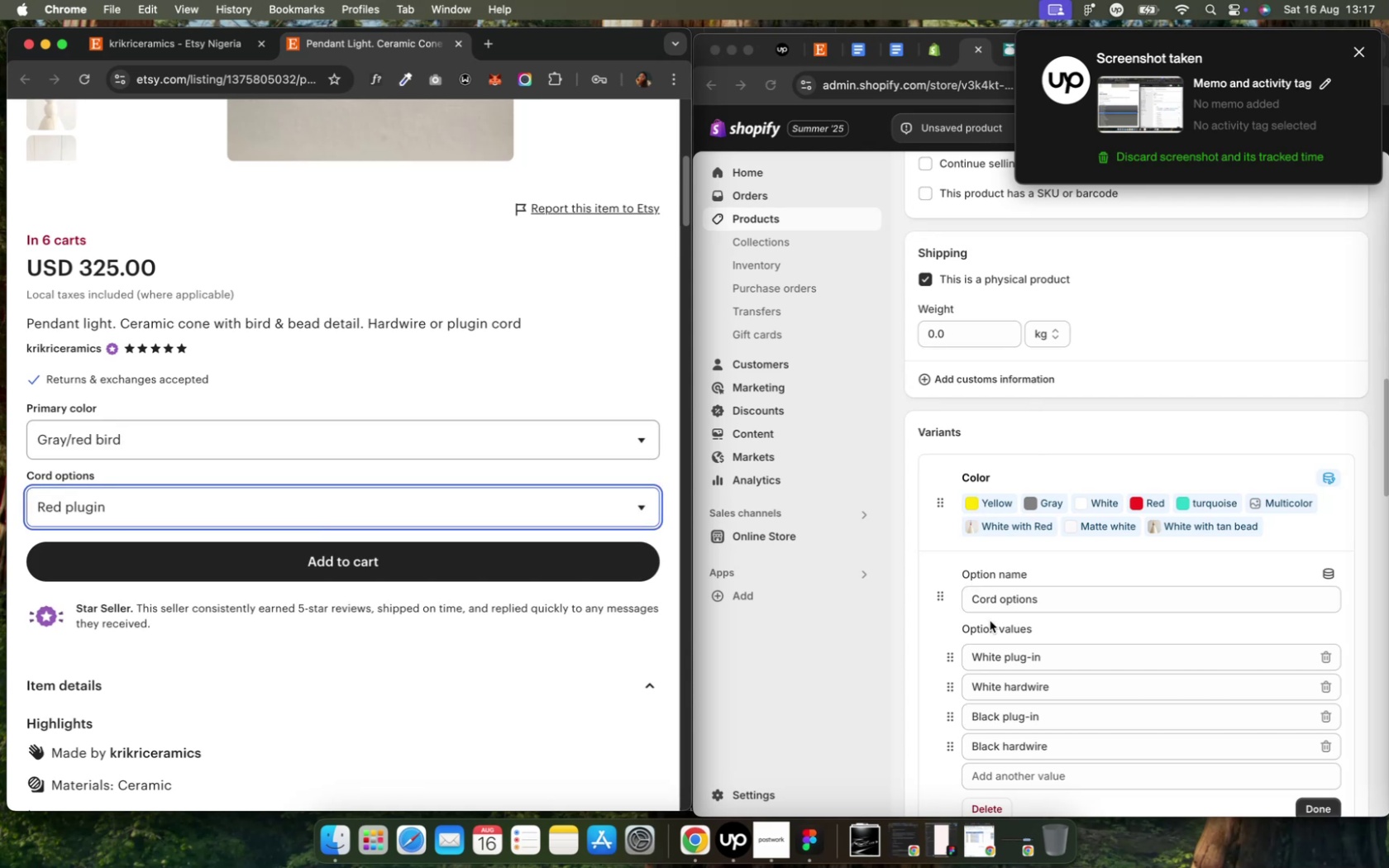 
scroll: coordinate [997, 751], scroll_direction: down, amount: 4.0
 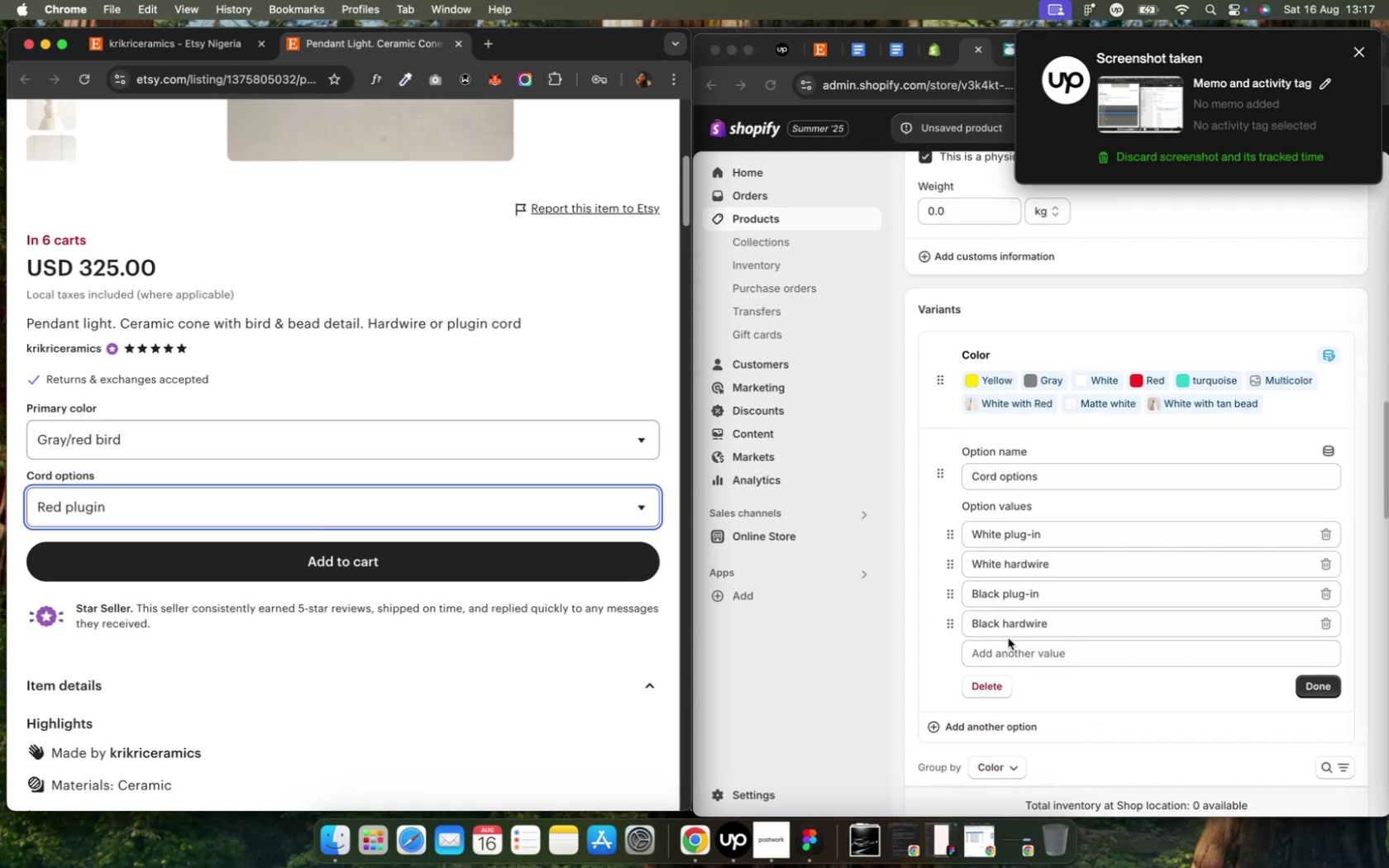 
left_click([1009, 653])
 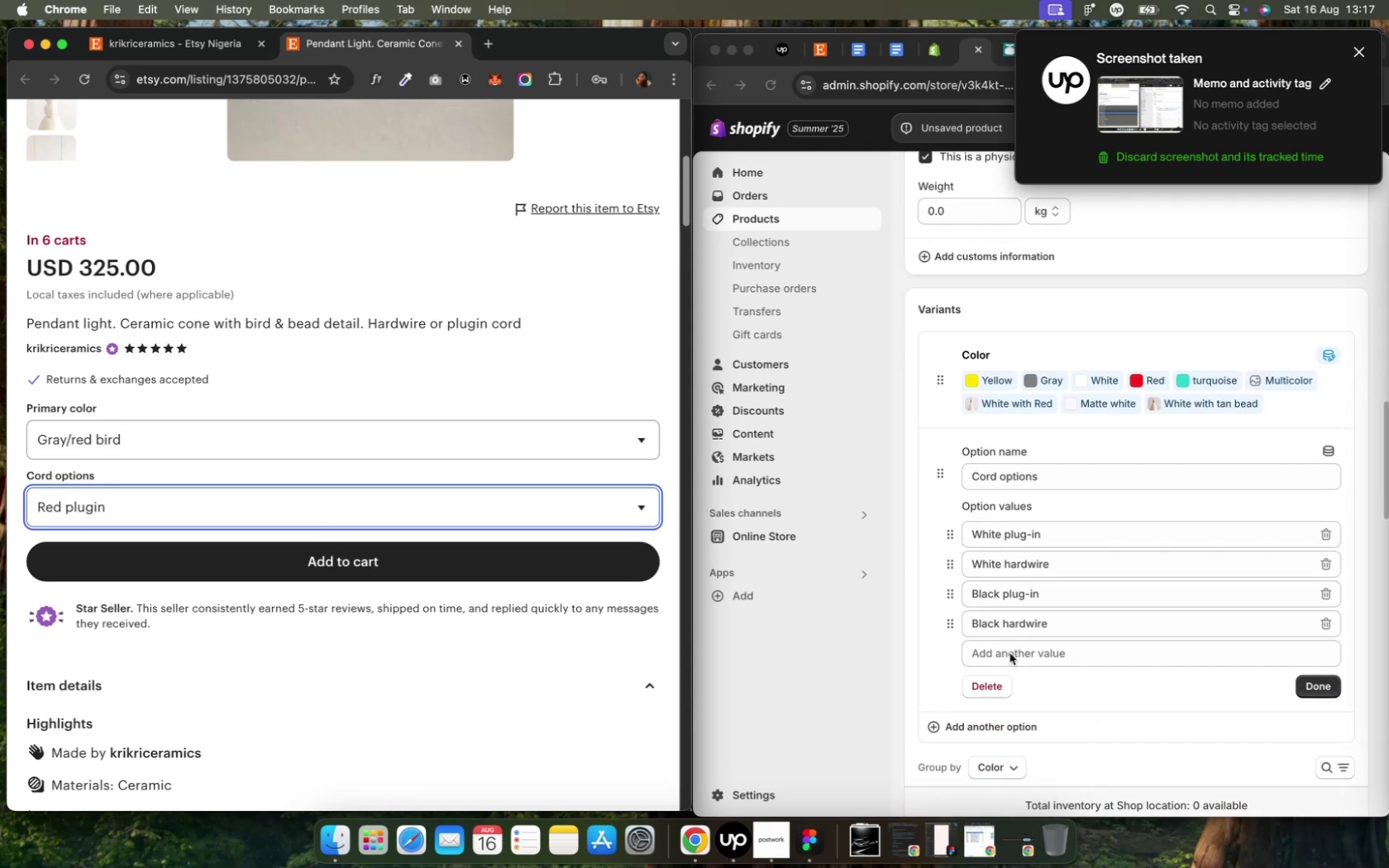 
left_click([1009, 653])
 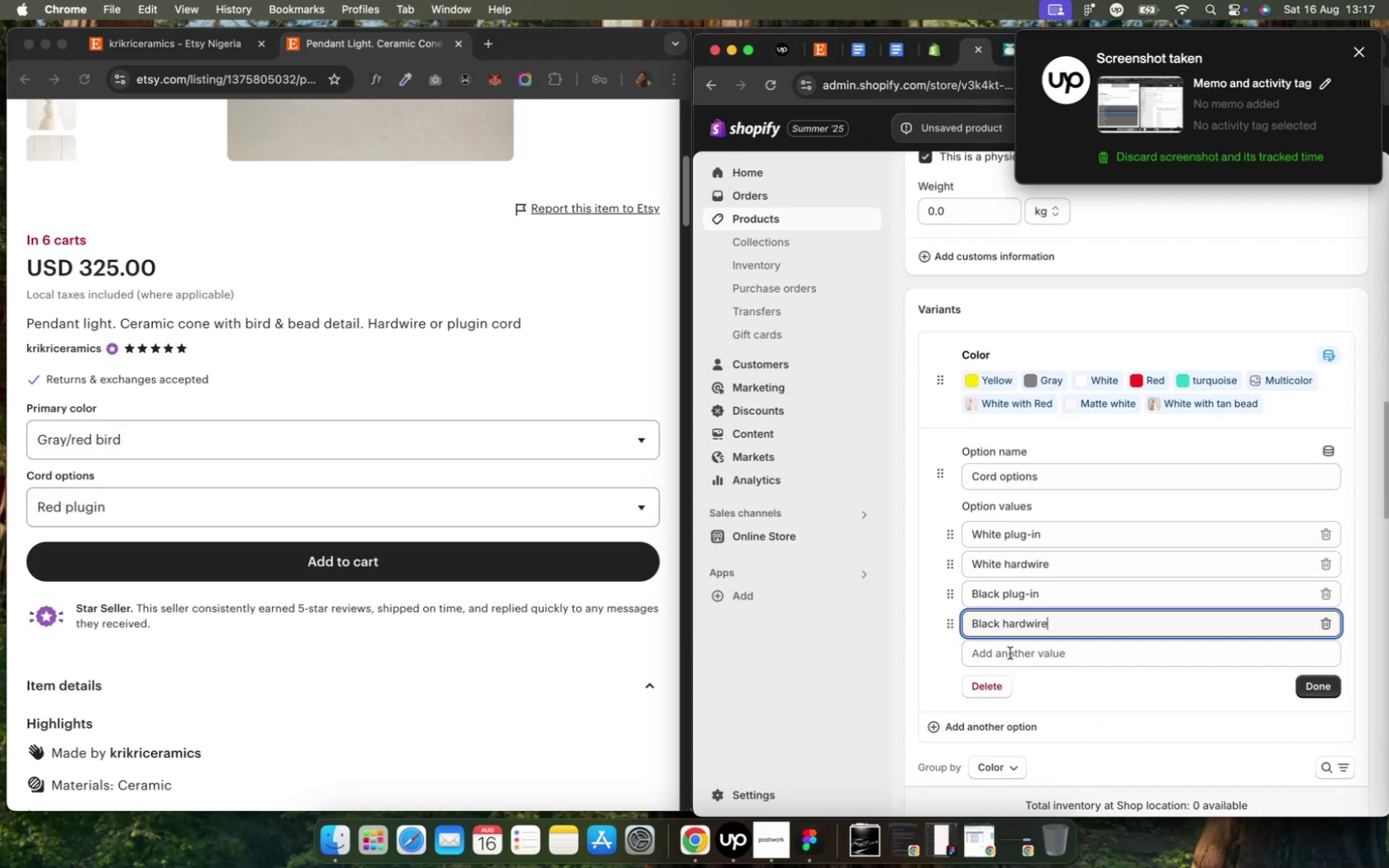 
left_click([1009, 653])
 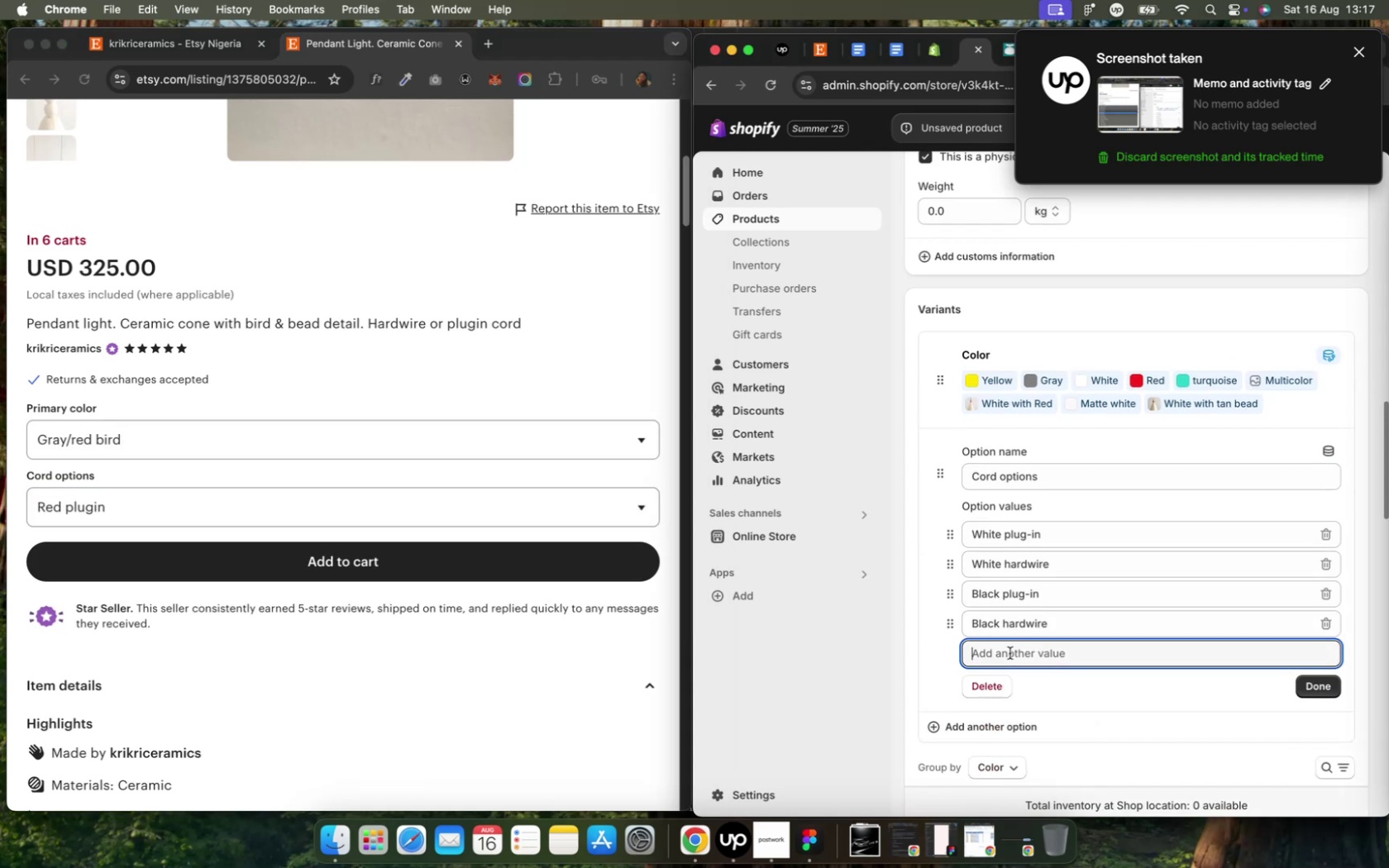 
type(Red Plug)
 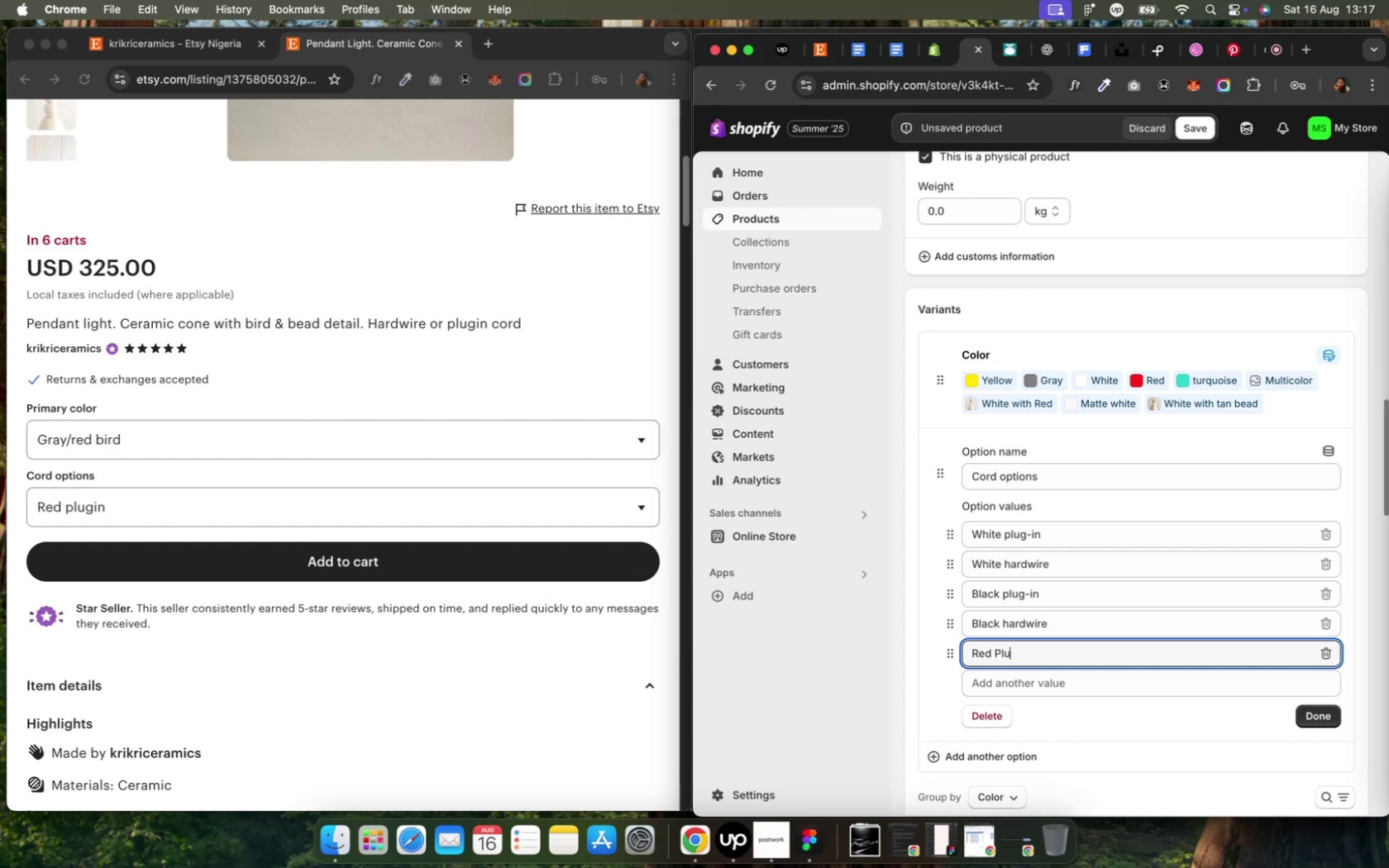 
wait(6.49)
 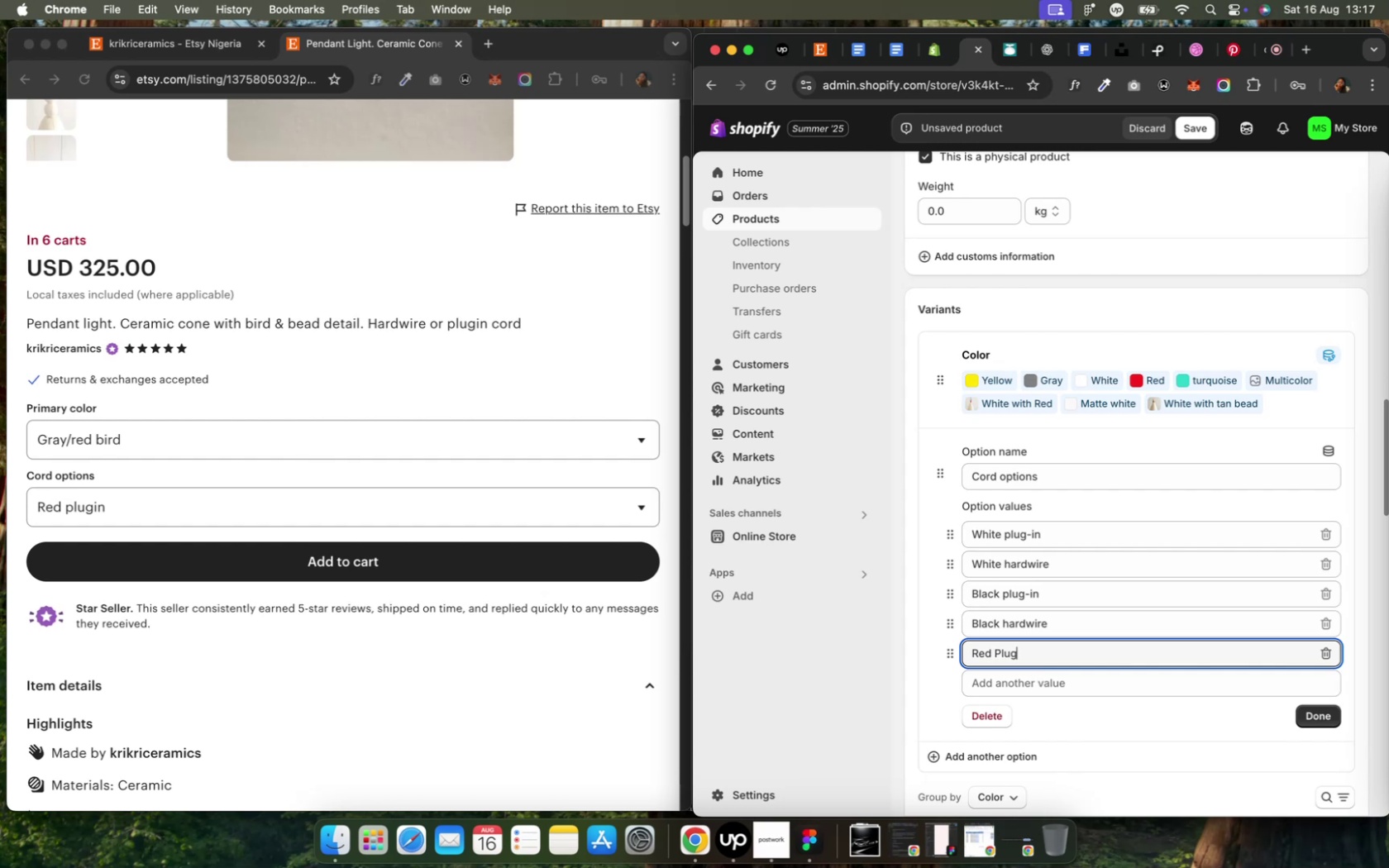 
key(ArrowLeft)
 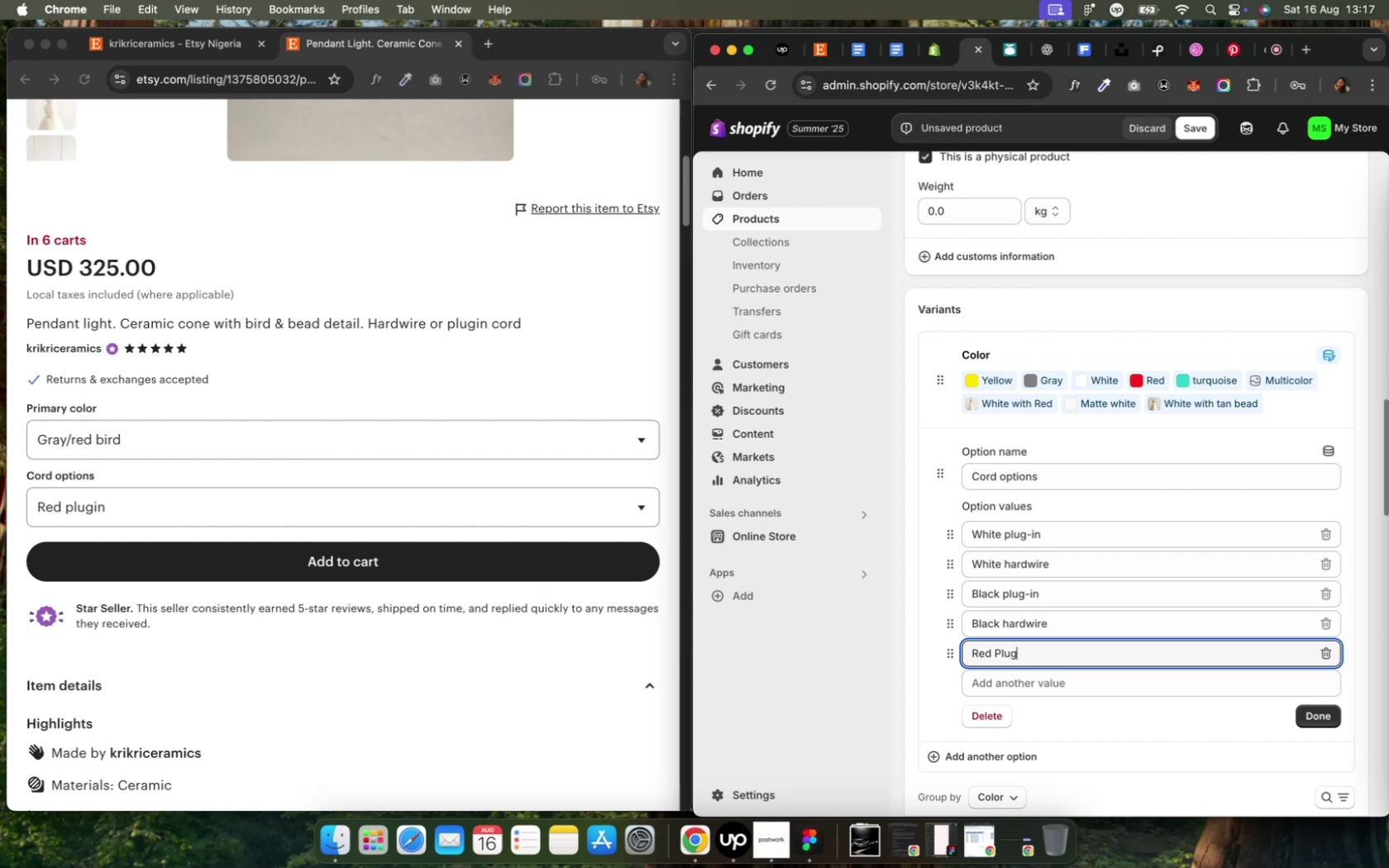 
key(ArrowLeft)
 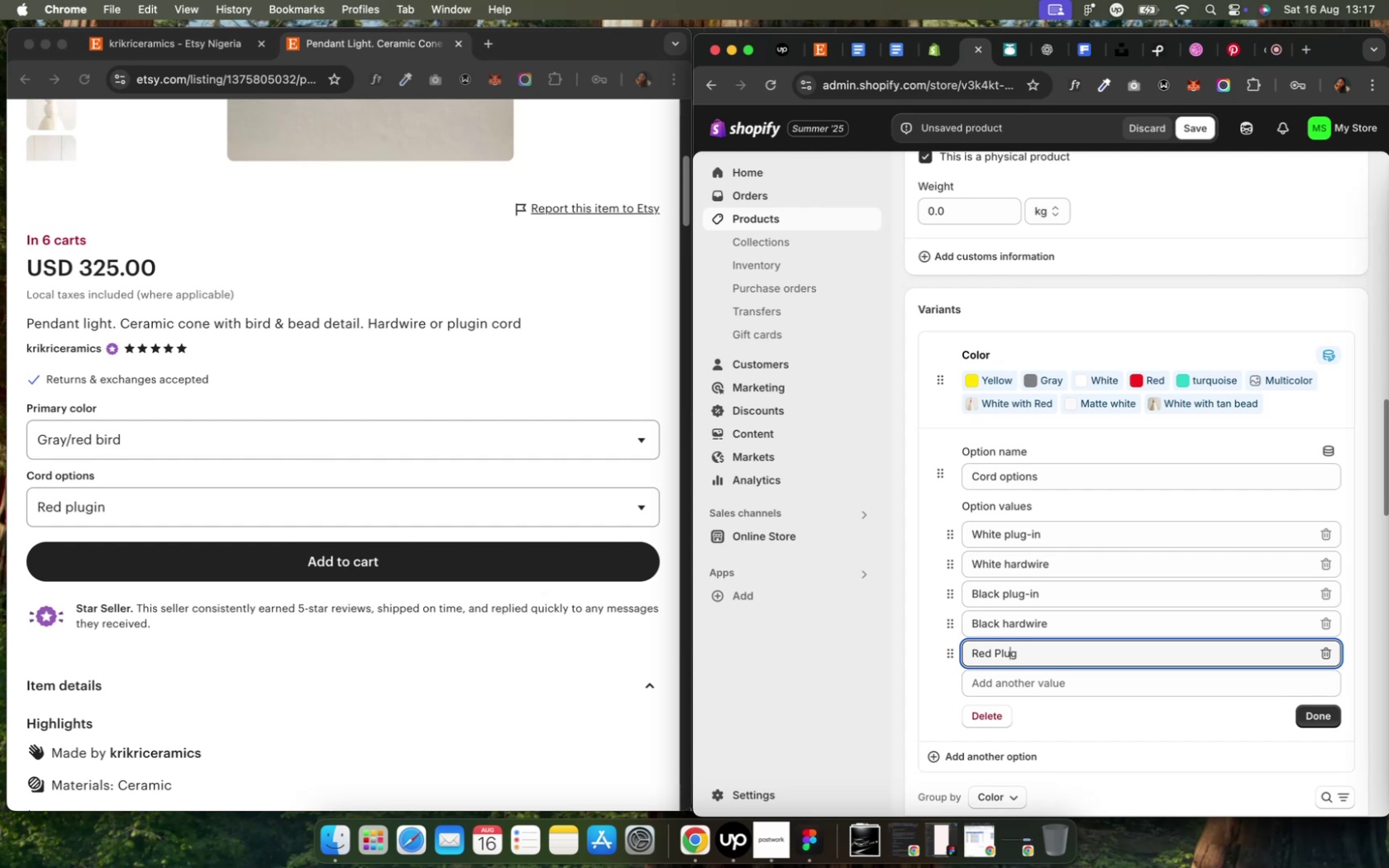 
key(ArrowLeft)
 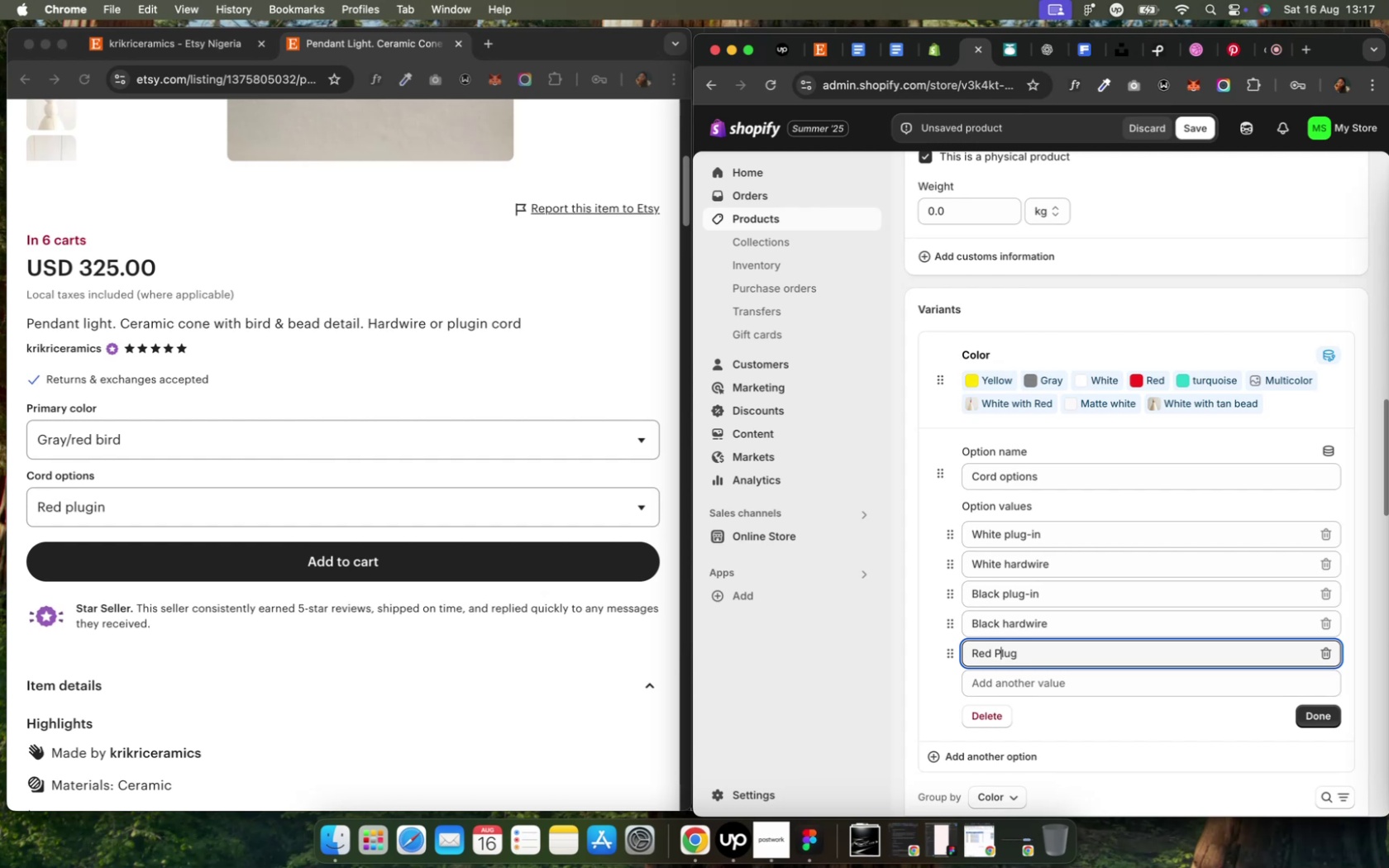 
key(Backspace)
 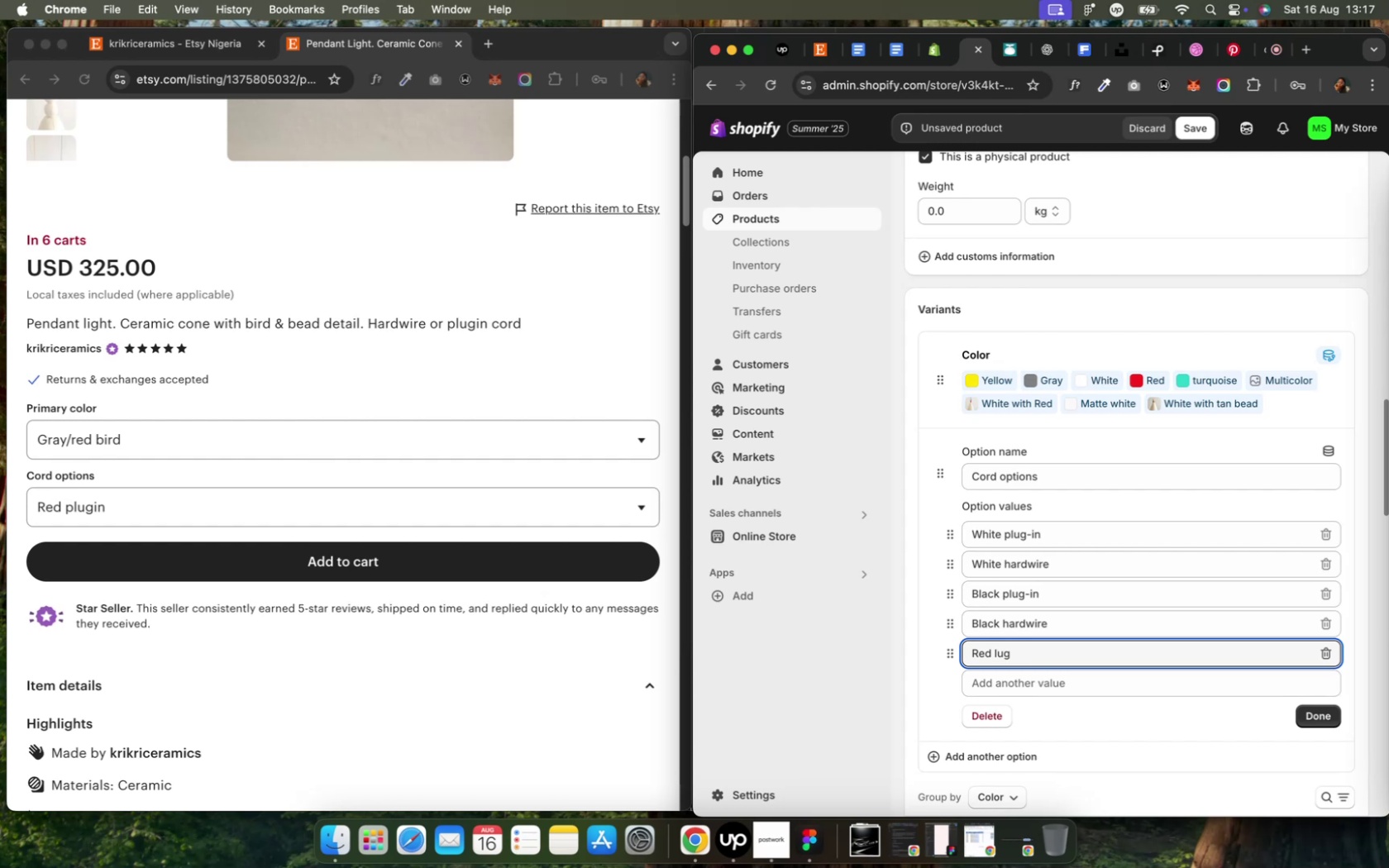 
key(P)
 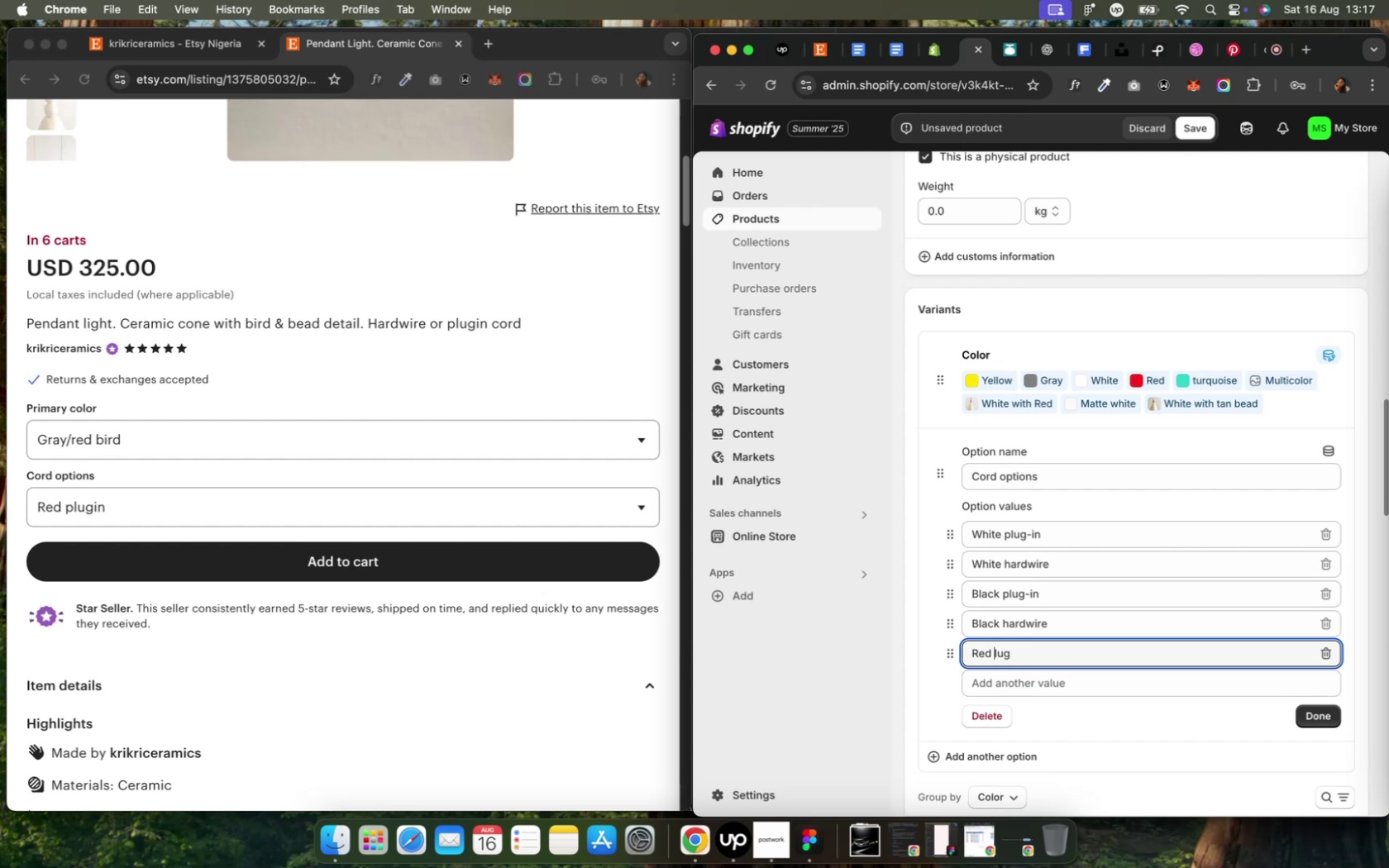 
key(ArrowRight)
 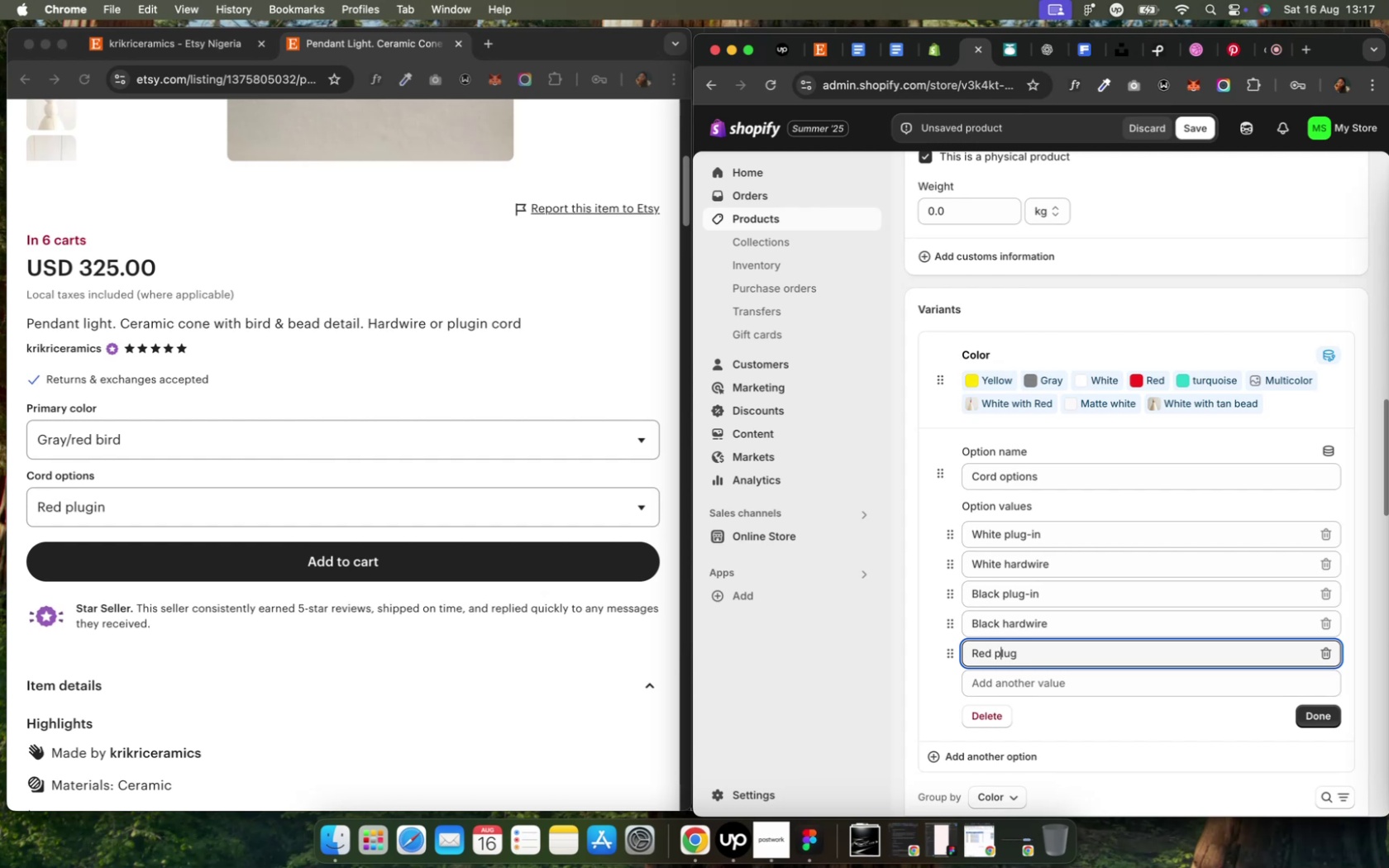 
key(ArrowRight)
 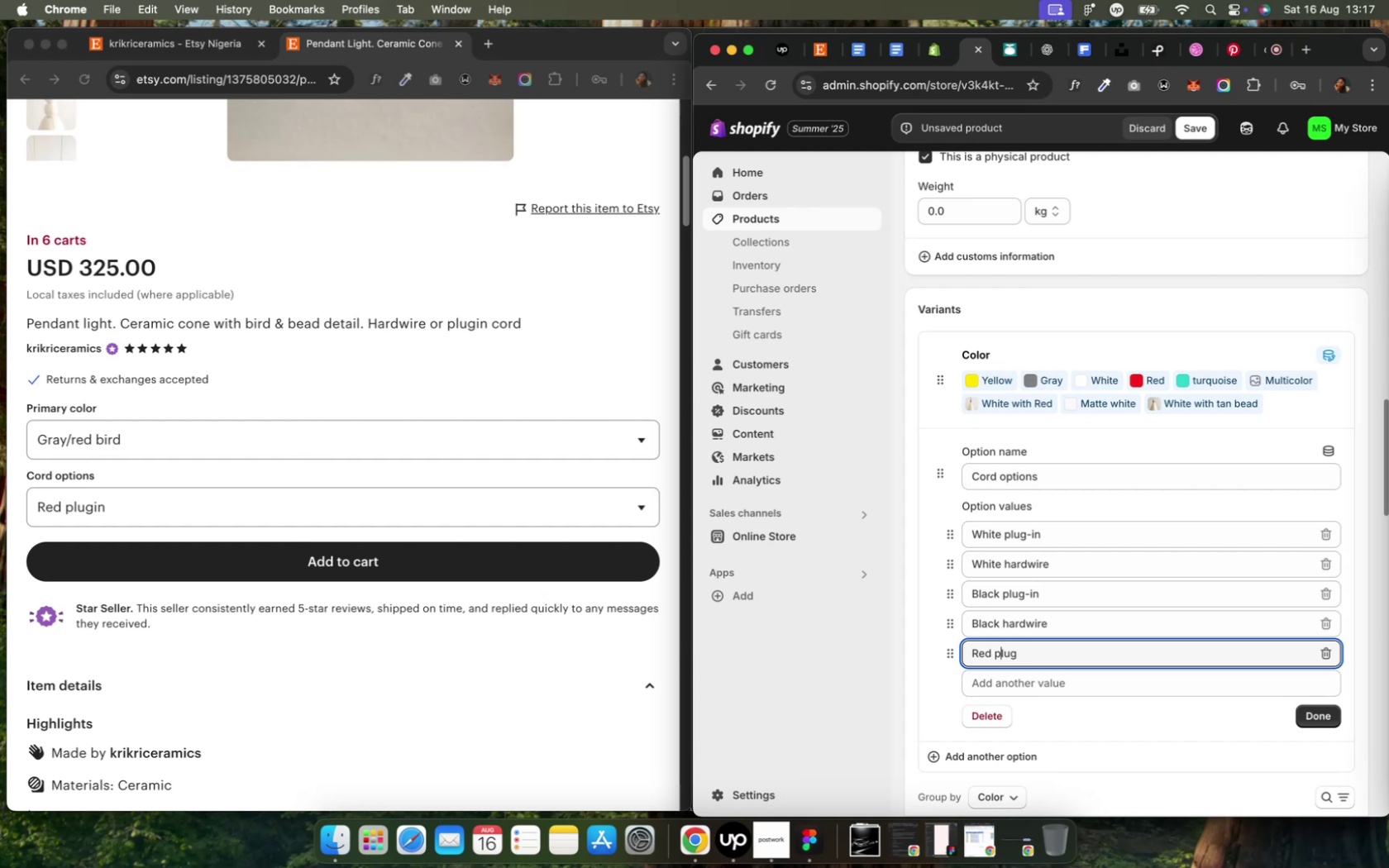 
key(ArrowRight)
 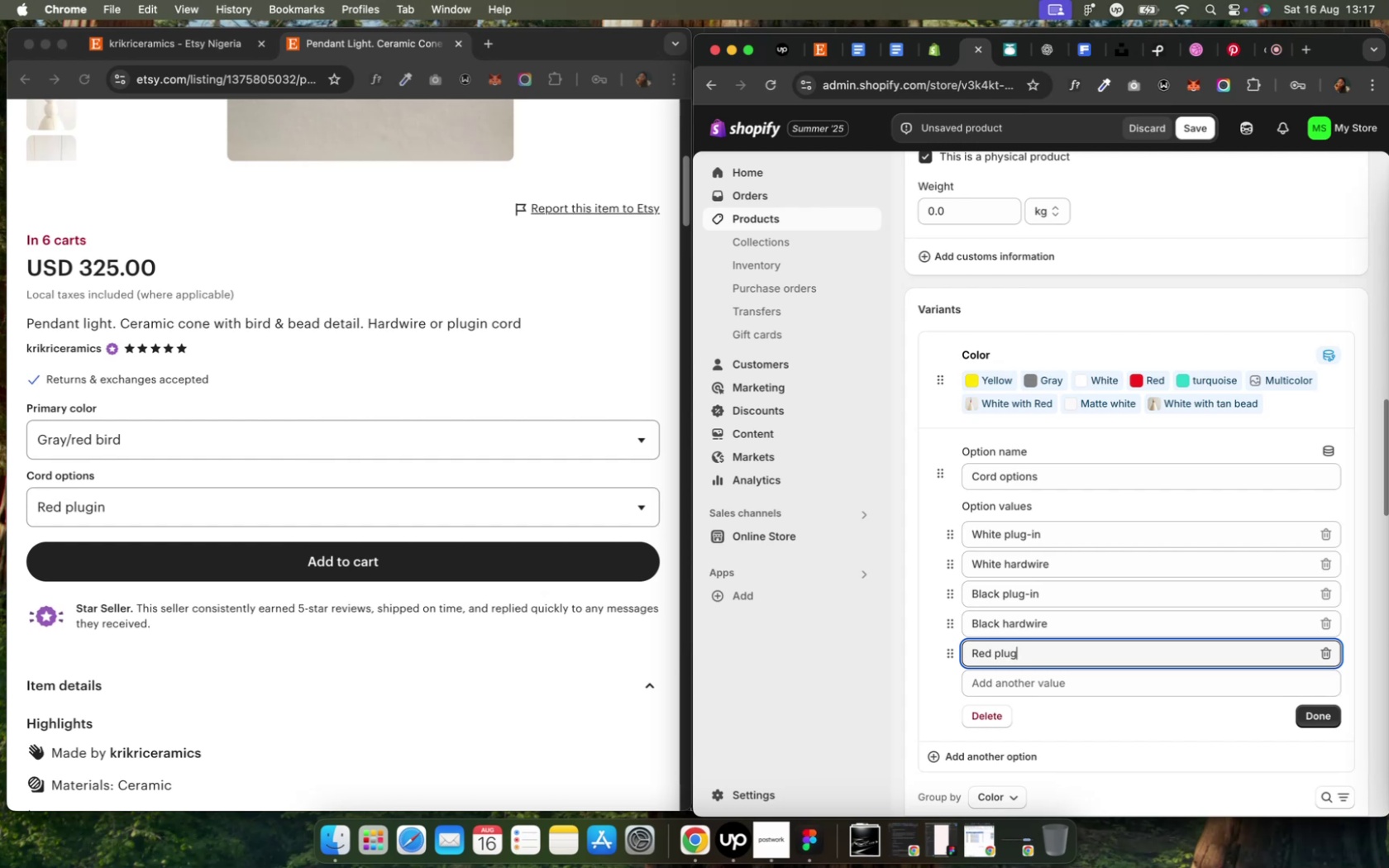 
type(-in)
 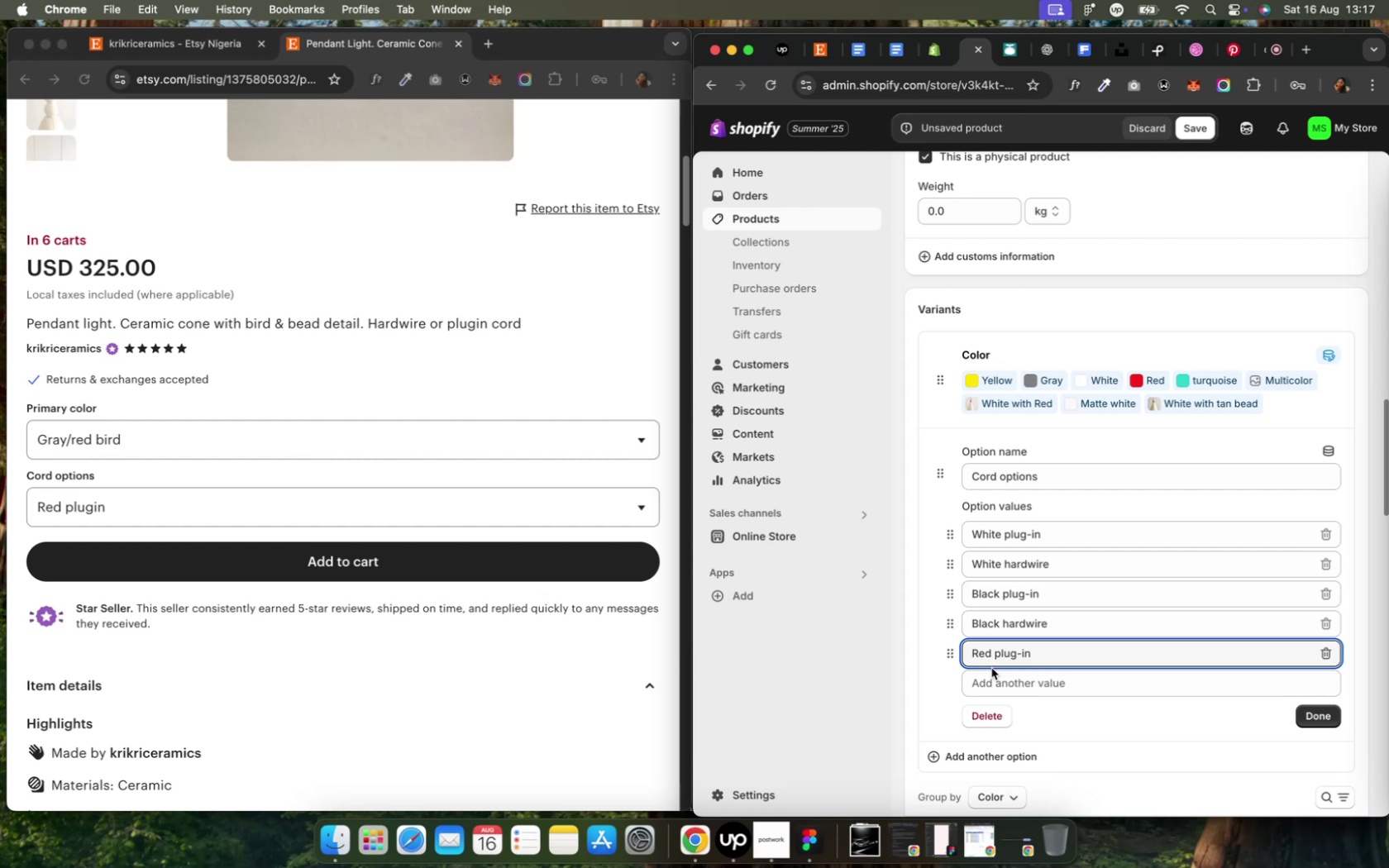 
left_click([979, 684])
 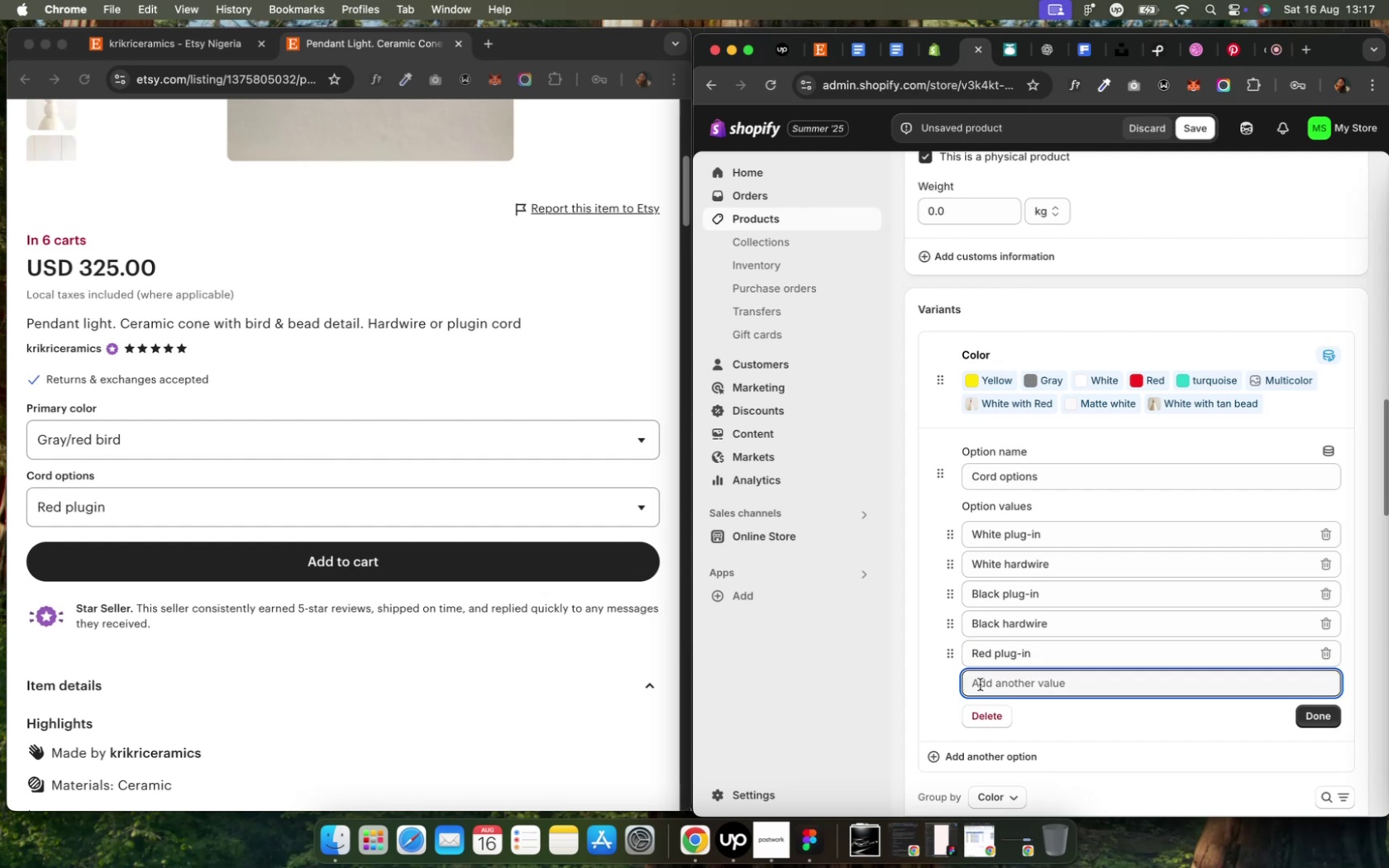 
type(Red hardwire)
 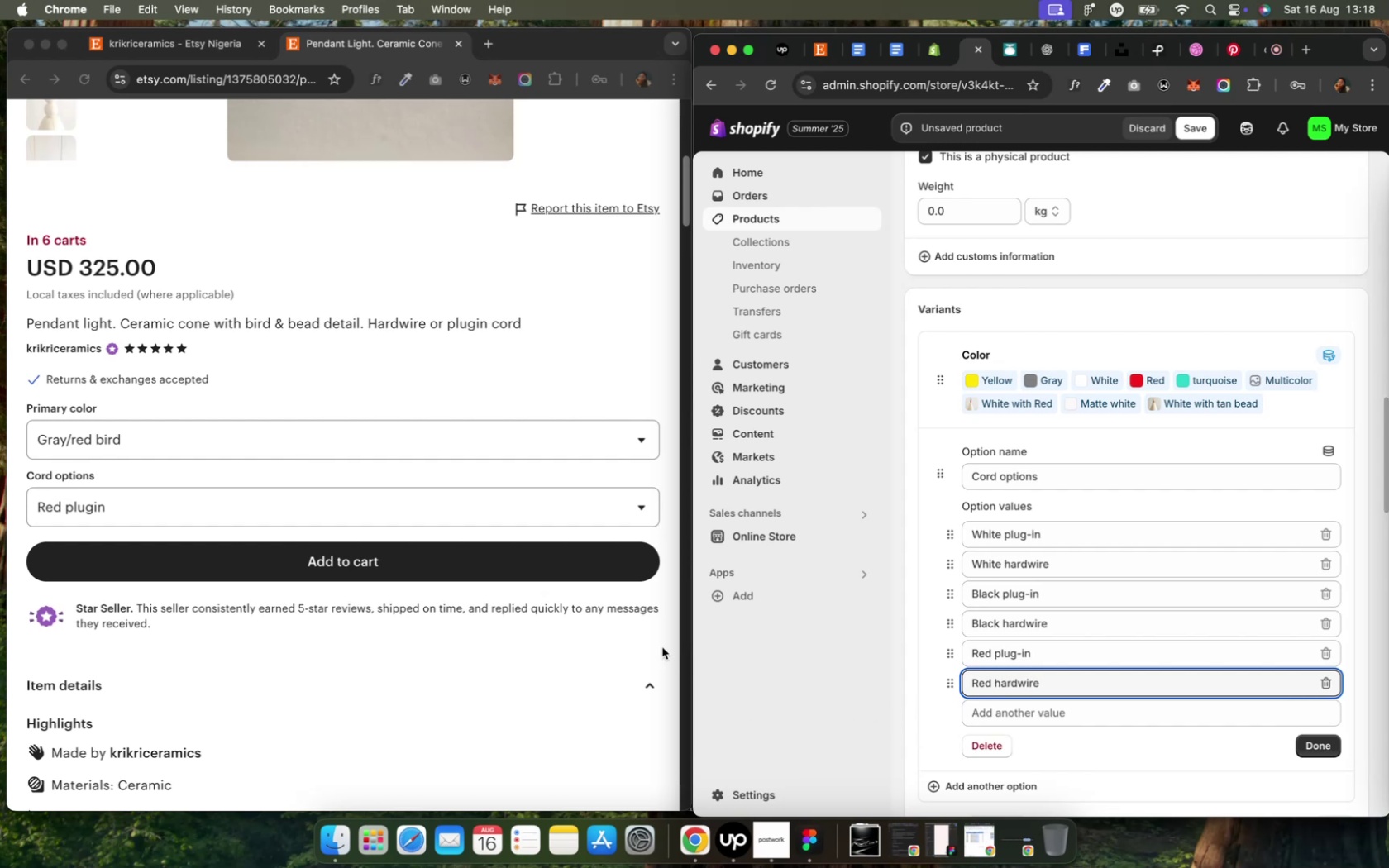 
left_click([473, 504])
 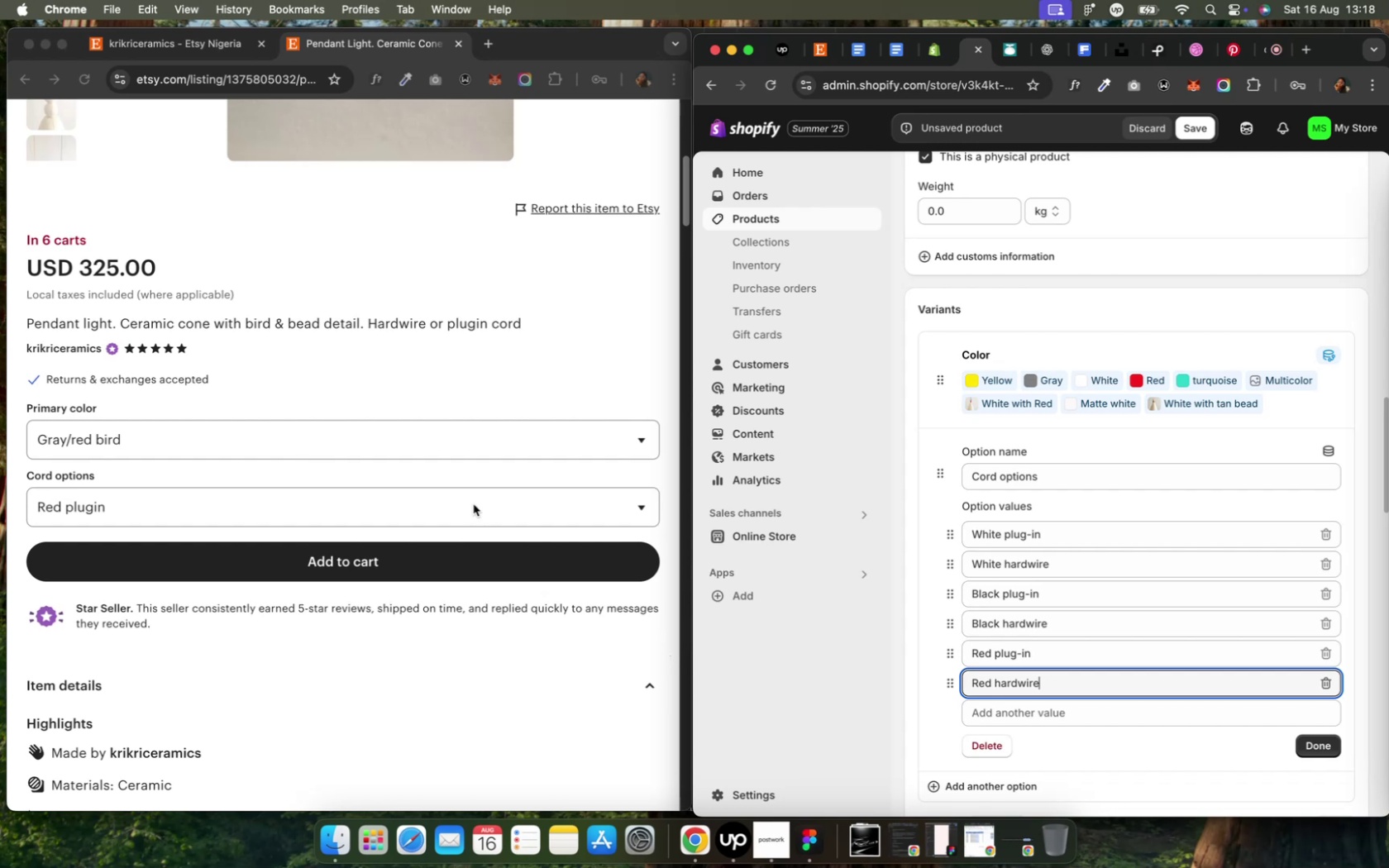 
left_click([473, 504])
 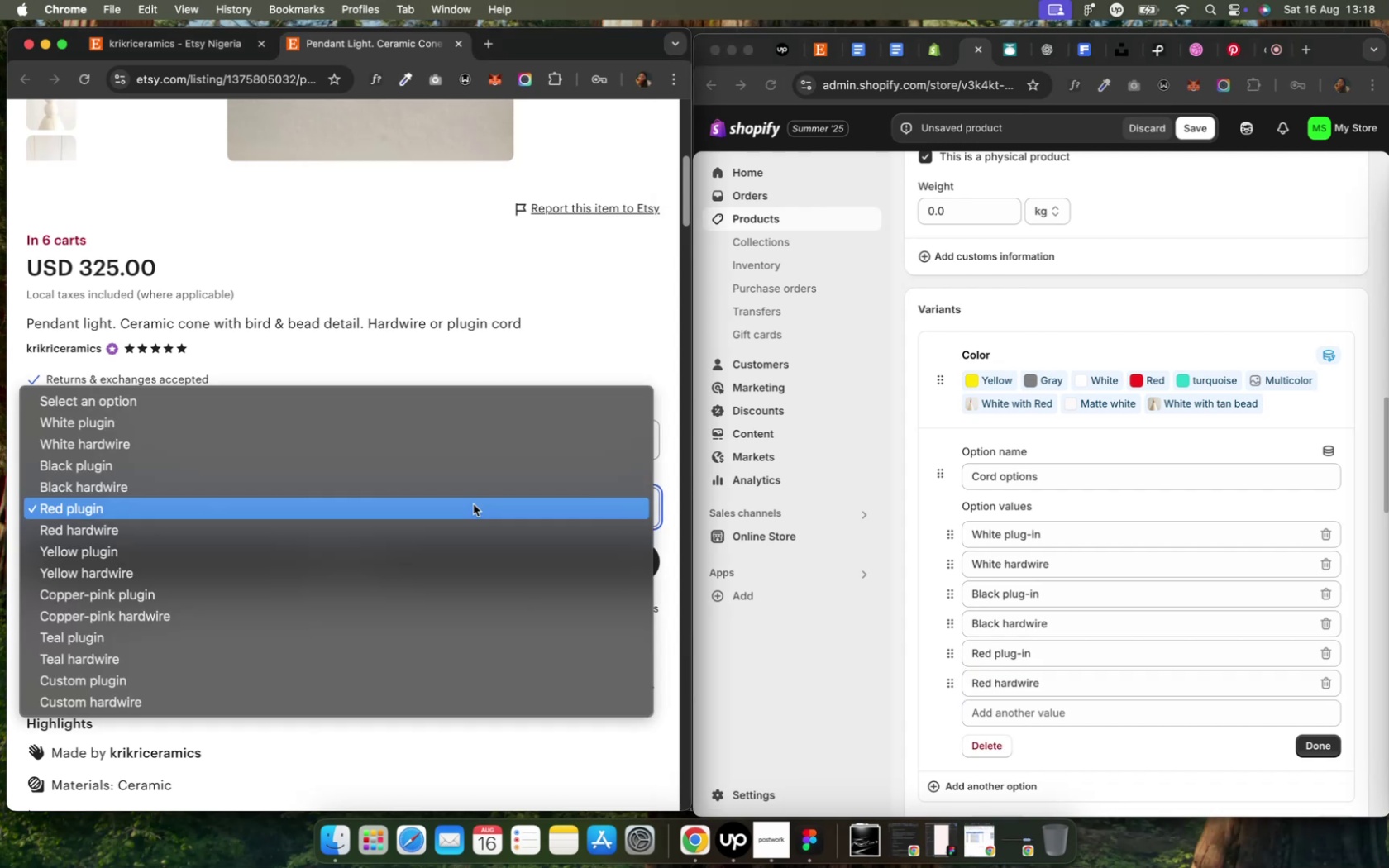 
left_click([1033, 718])
 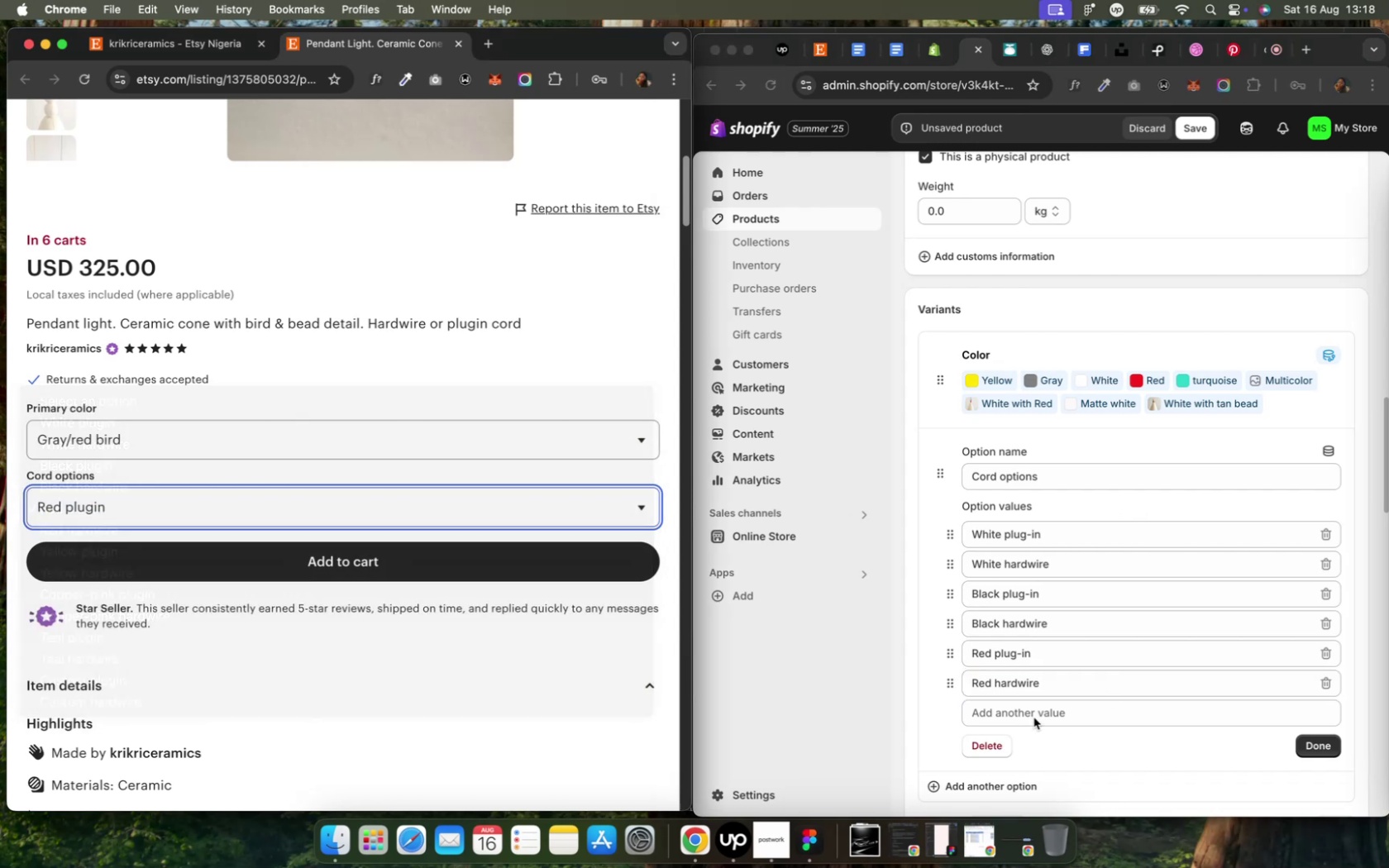 
left_click([1032, 713])
 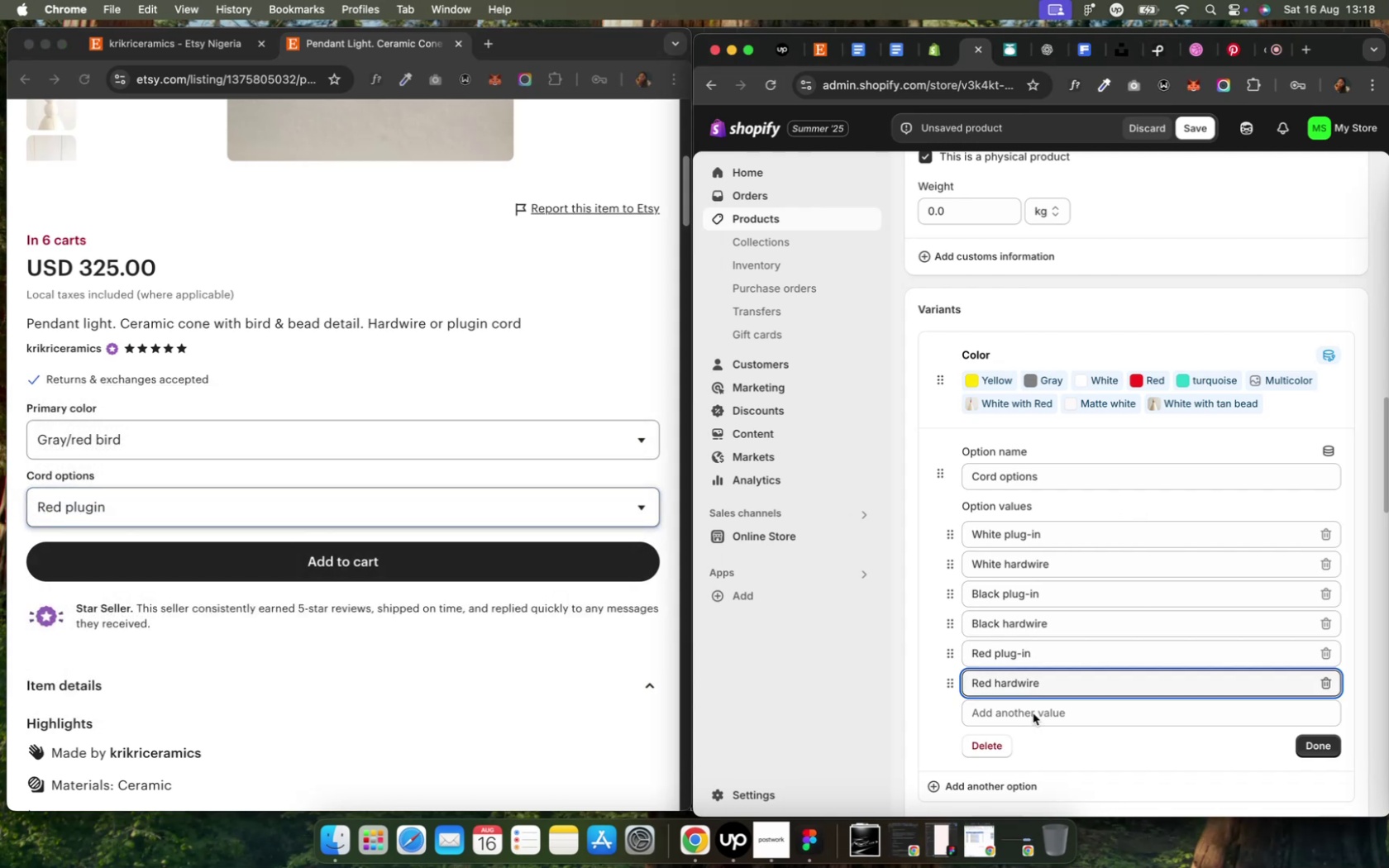 
left_click([1032, 711])
 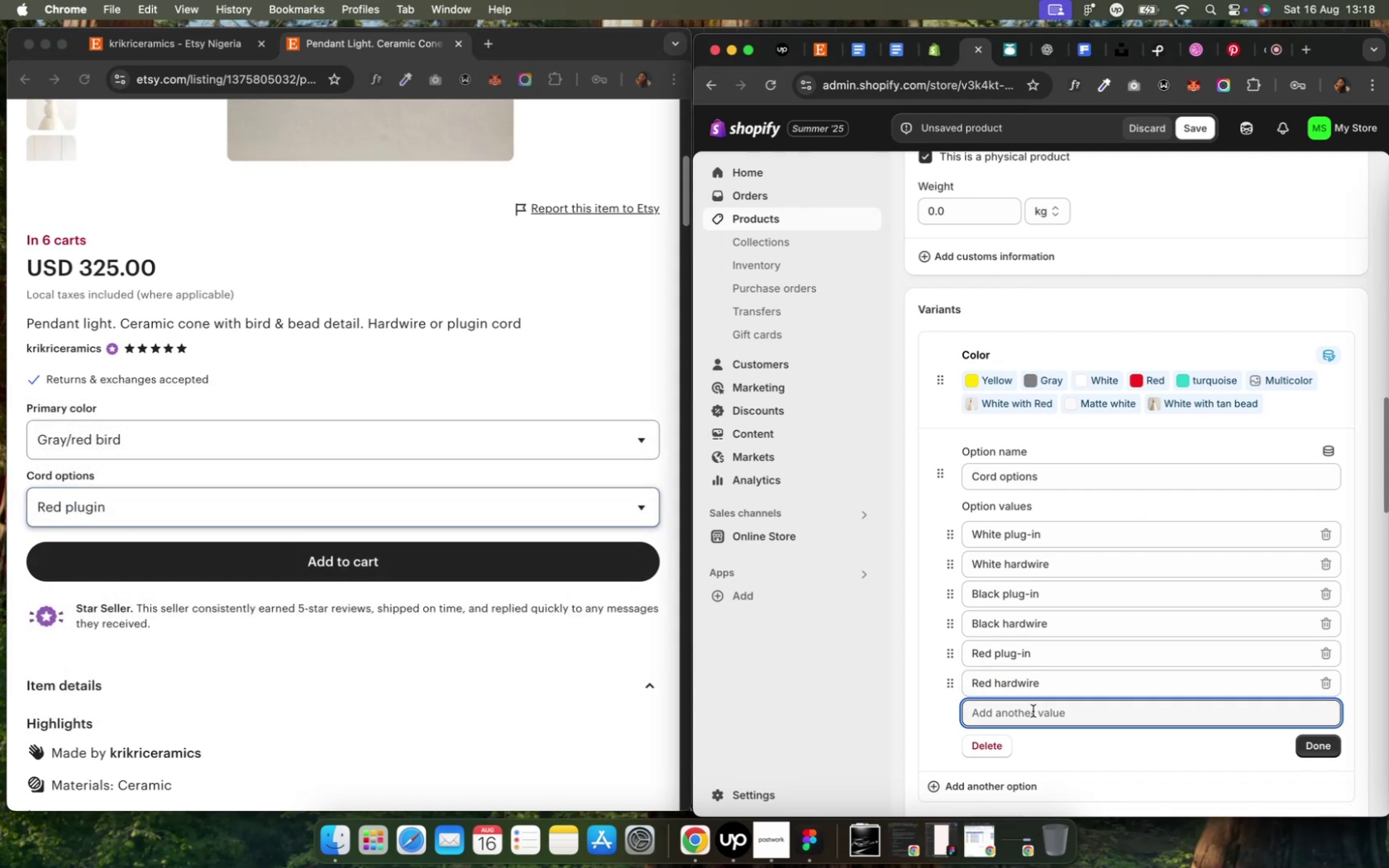 
type(Yellow plug-in)
 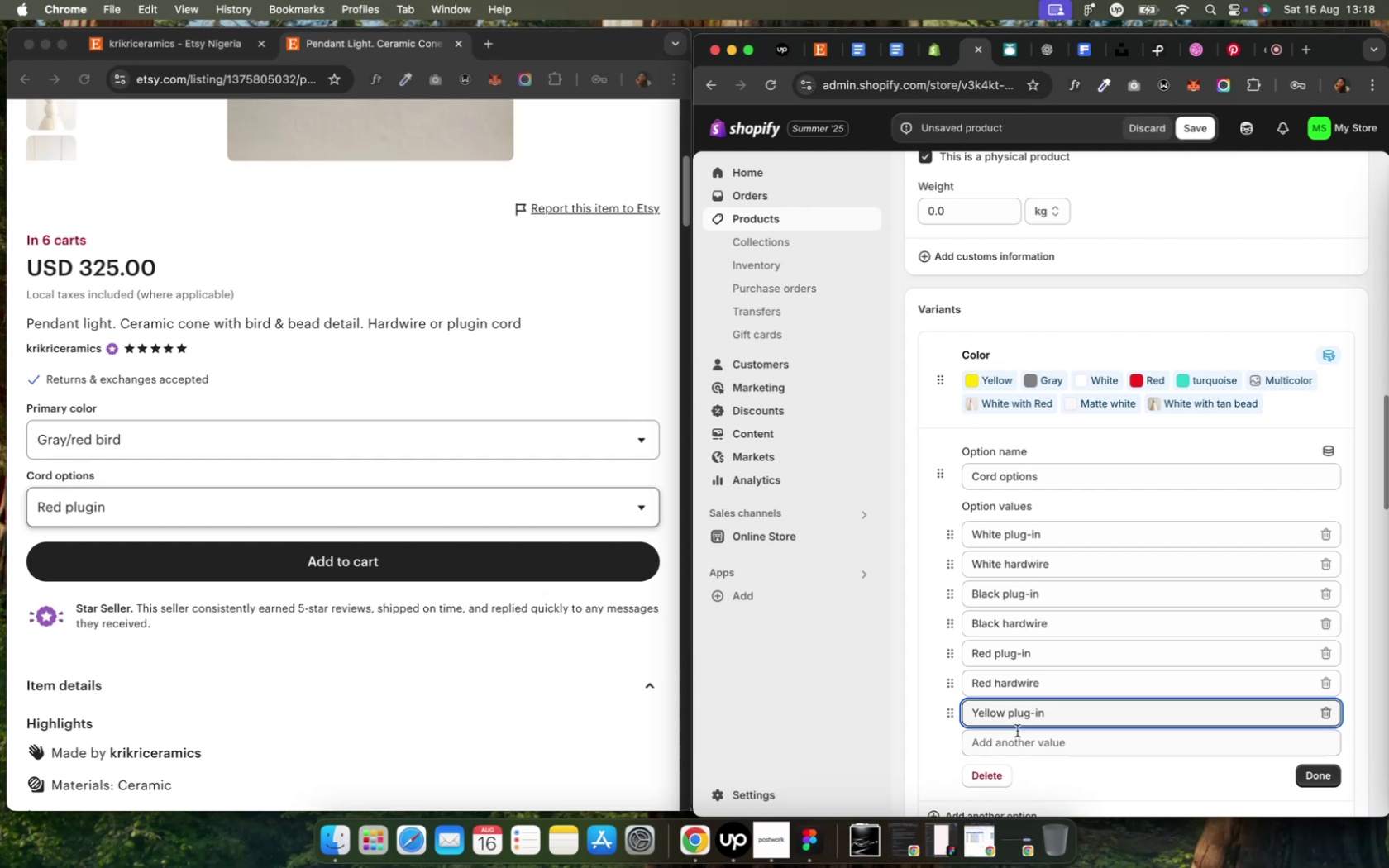 
left_click([1055, 743])
 